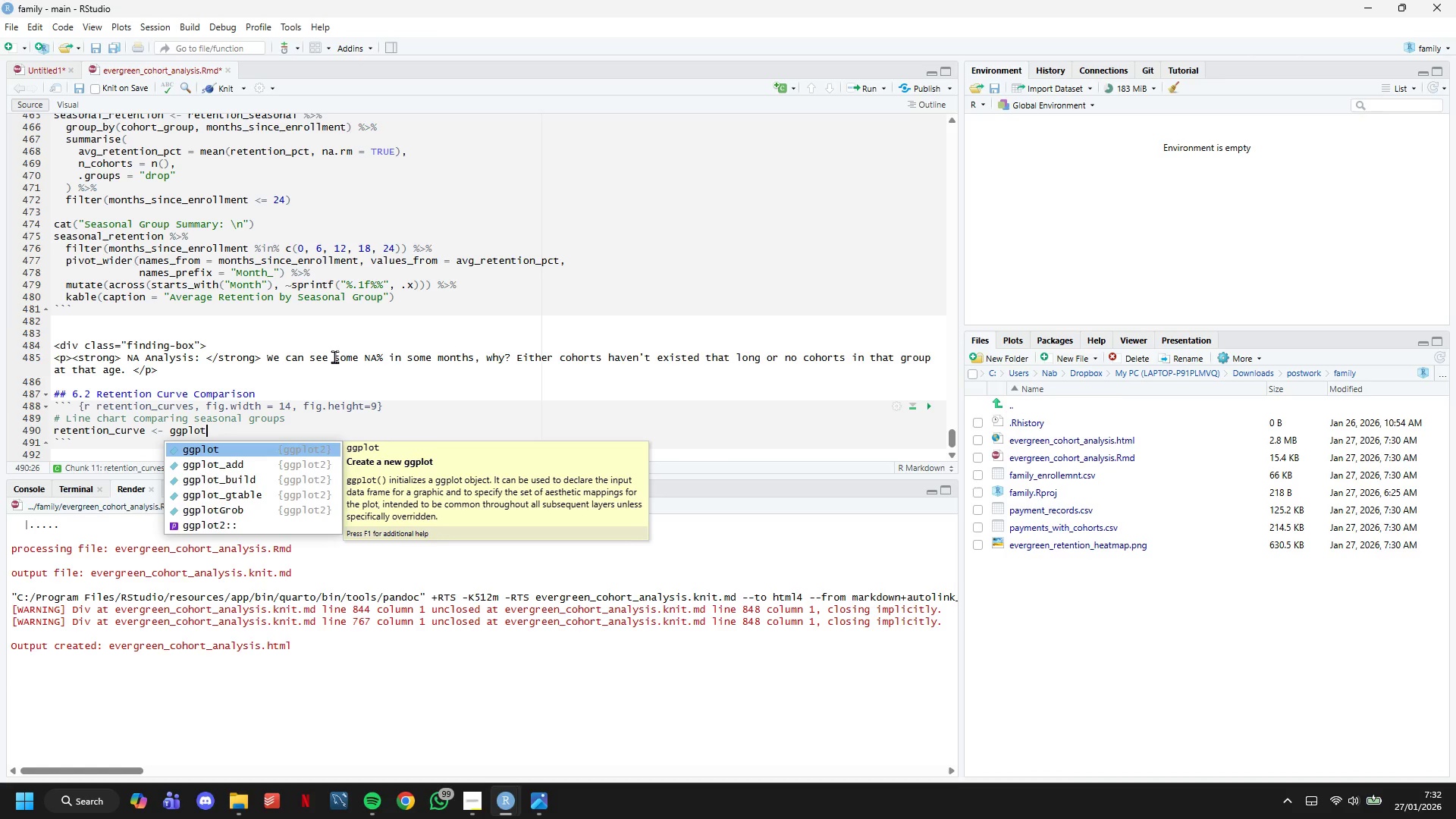 
type((seasonal_)
key(Tab)
type( %>% filter(months_since_enrollment <-)
key(Backspace)
type(= 24)
 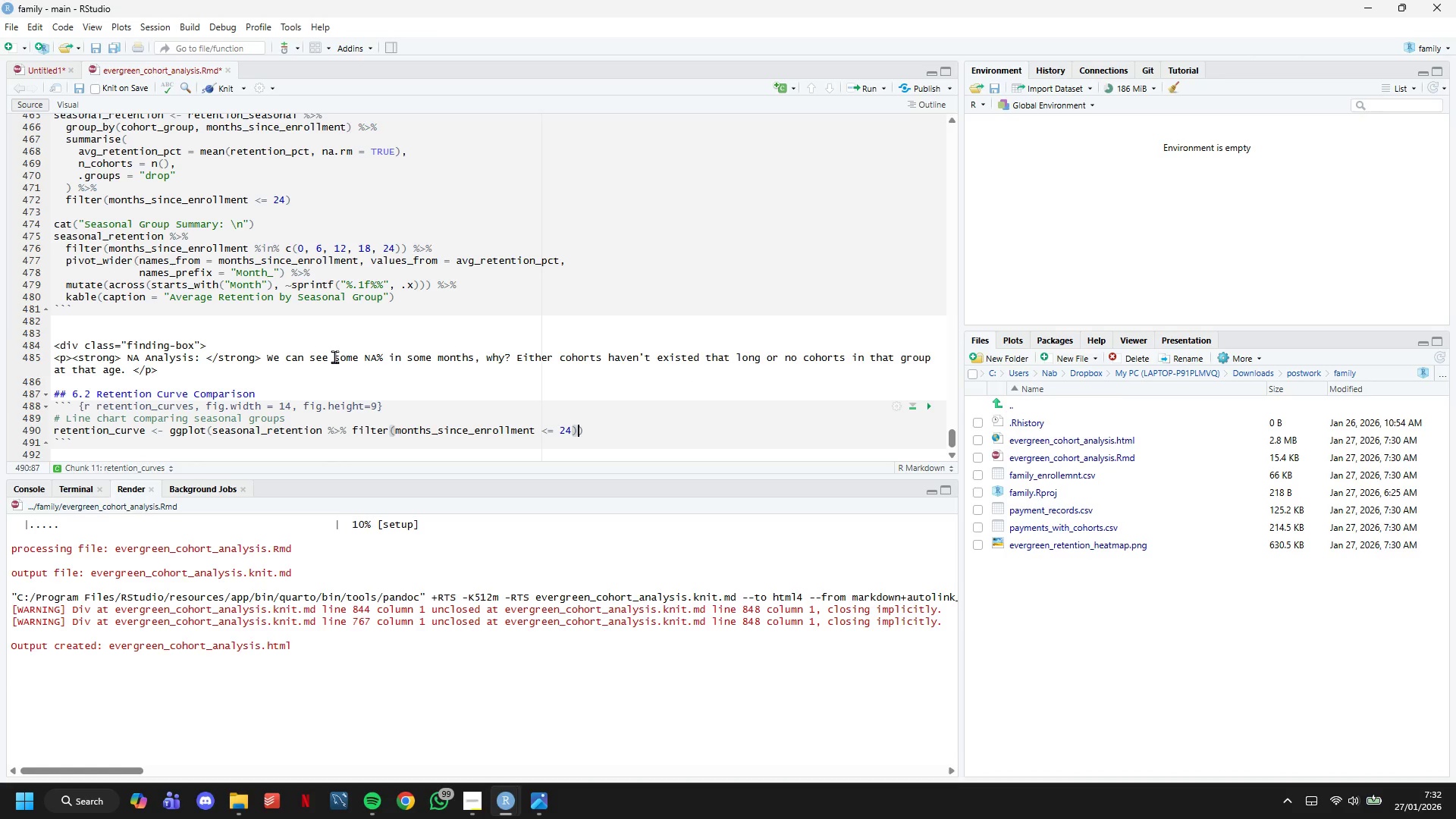 
 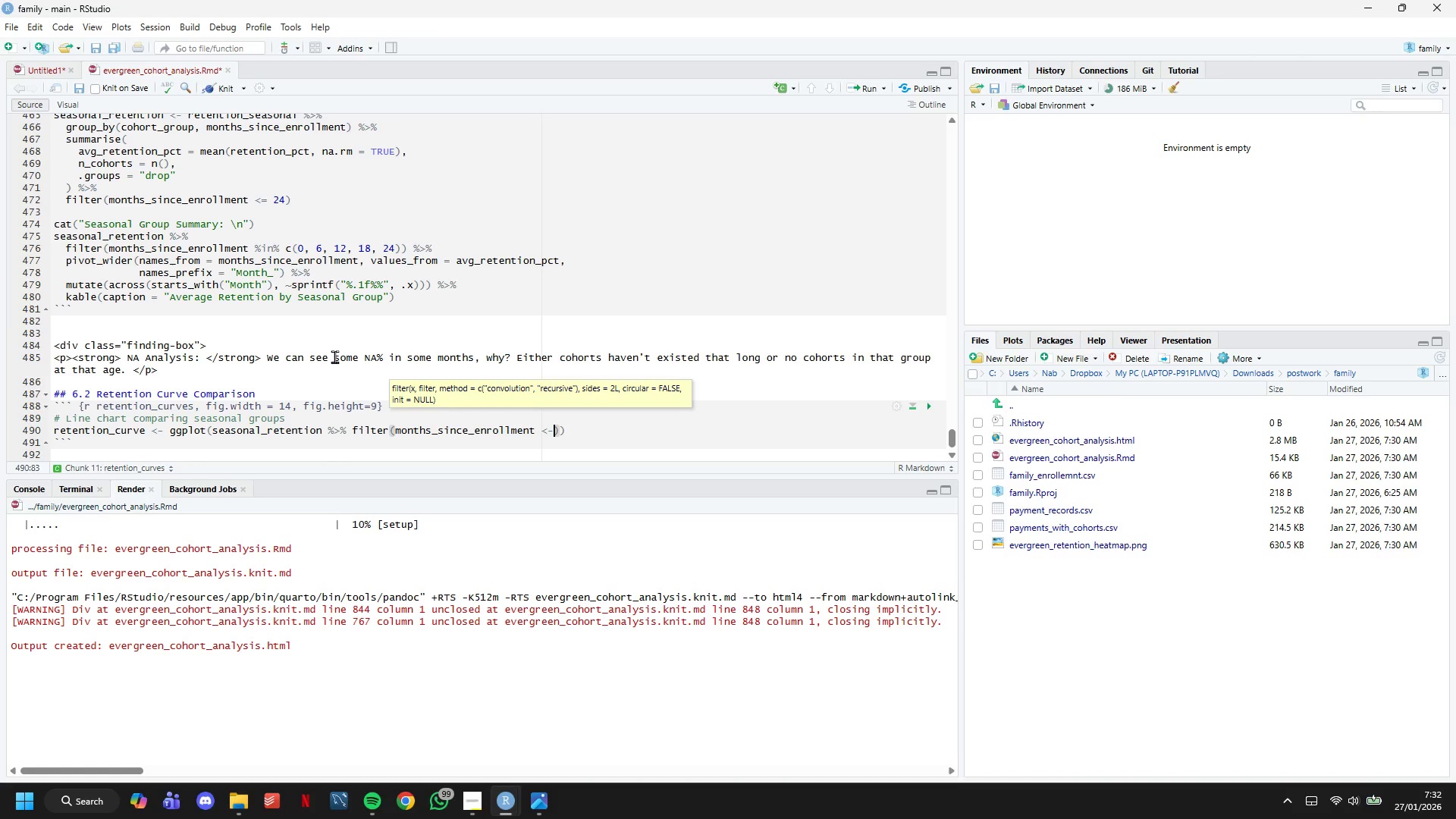 
key(ArrowRight)
 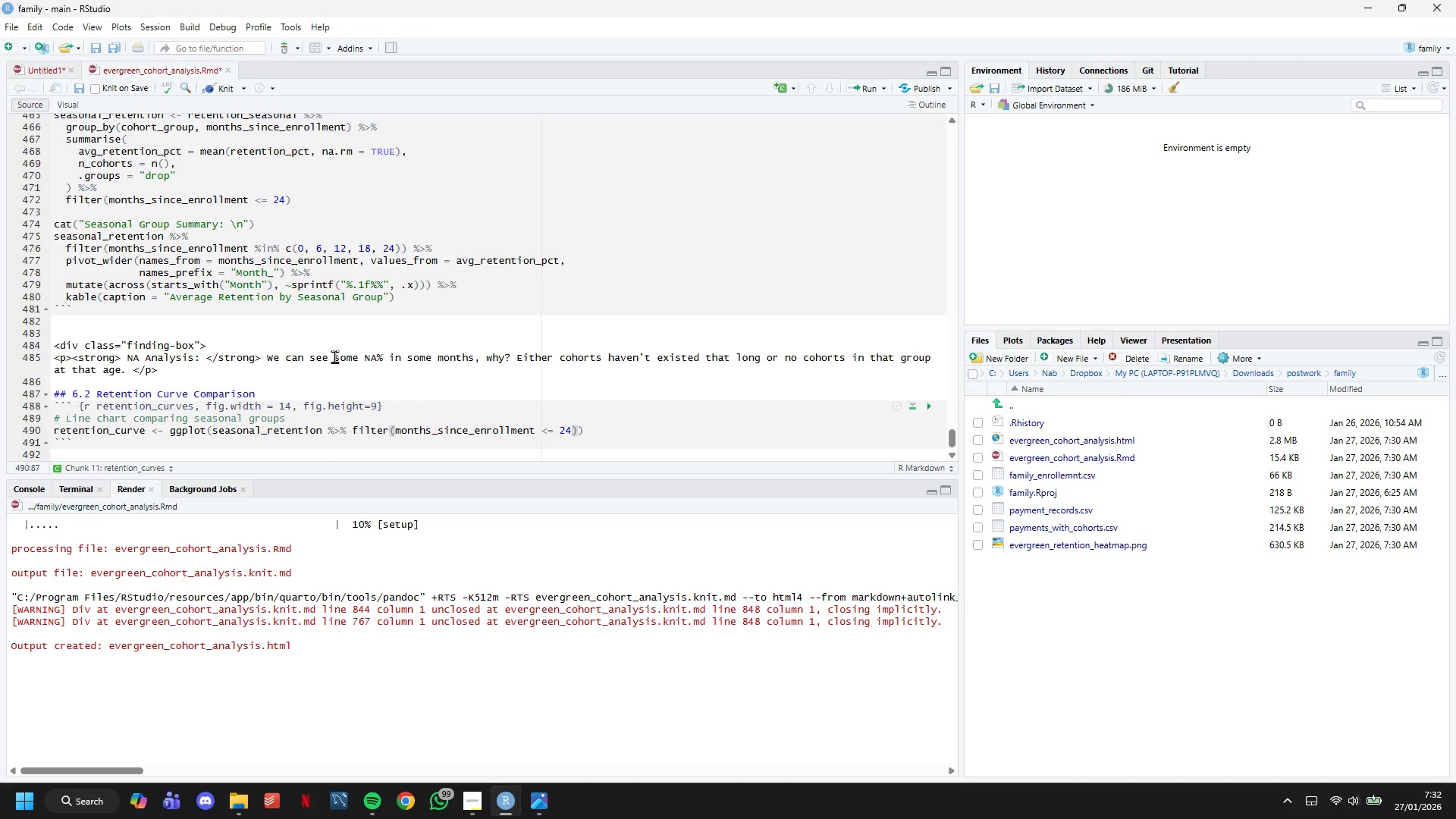 
key(Comma)
 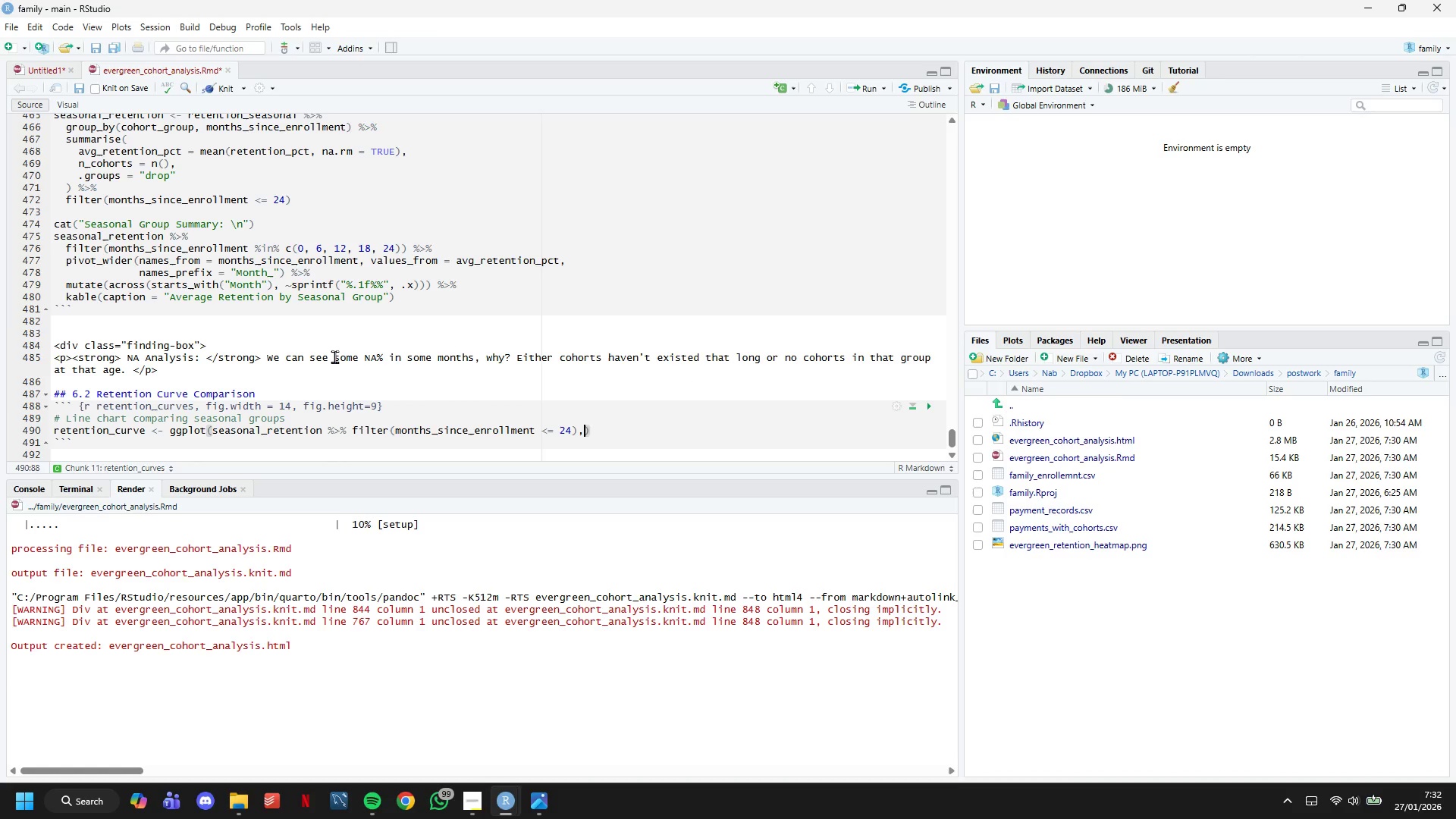 
key(Enter)
 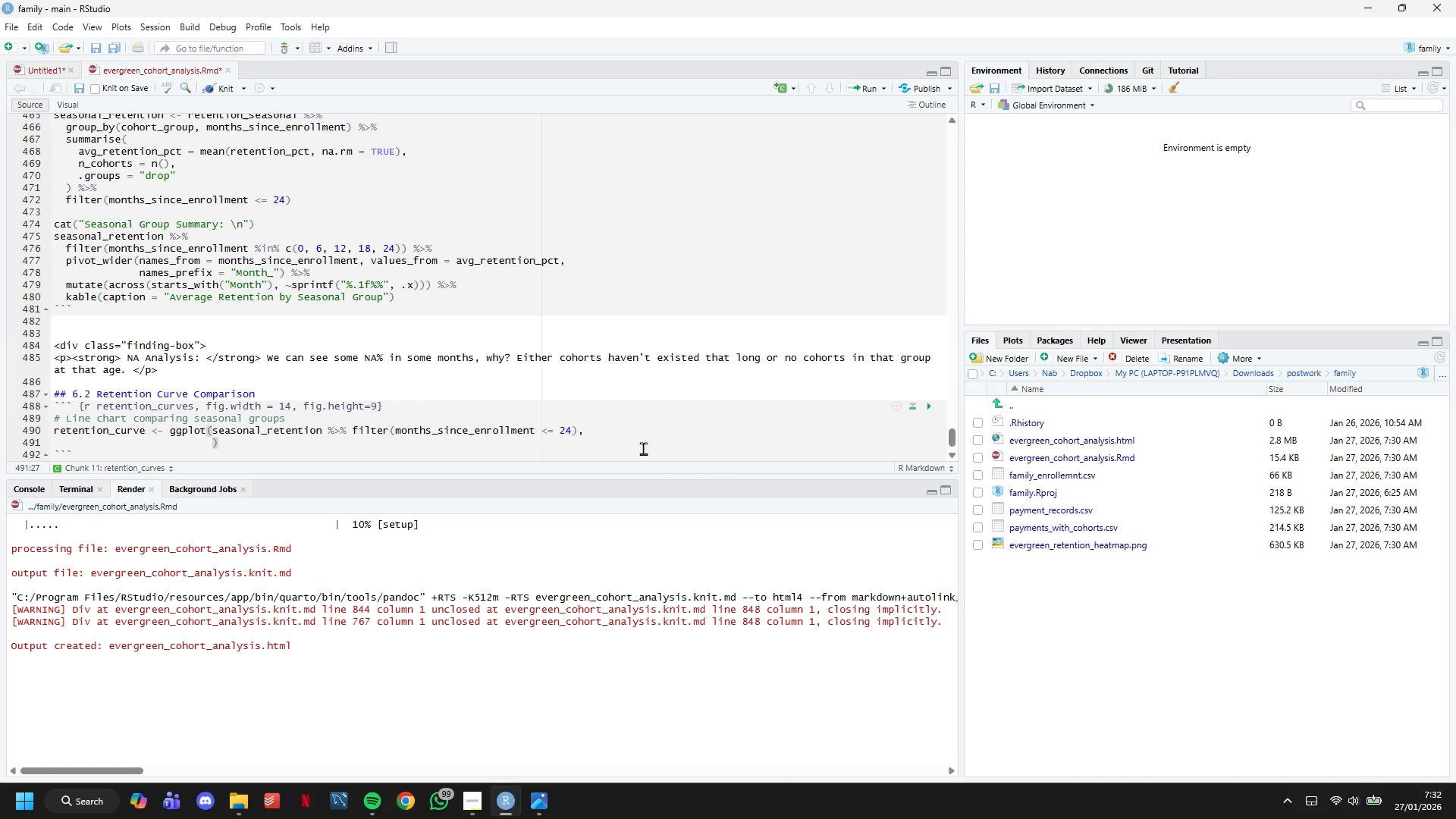 
key(E)
 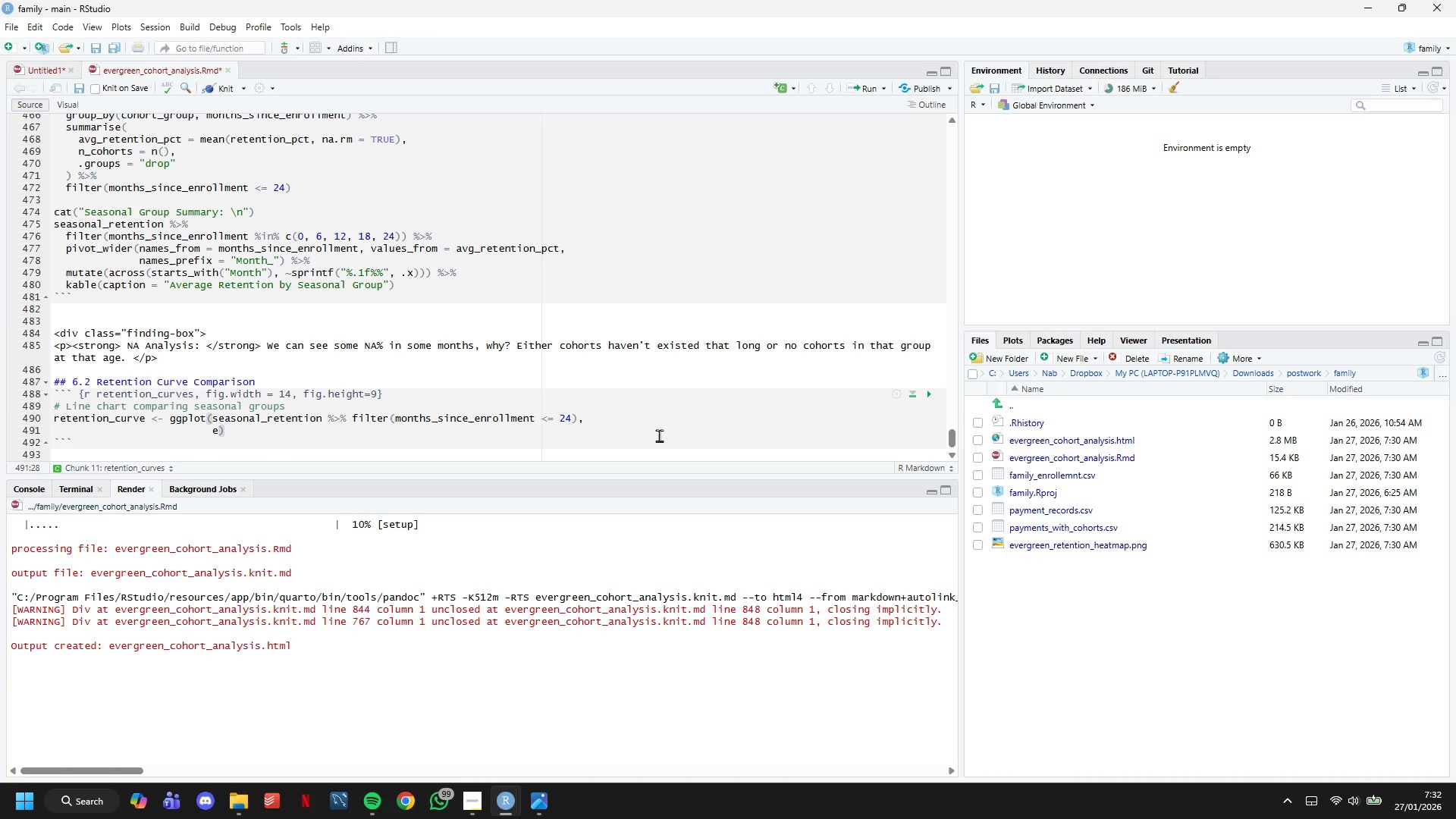 
scroll: coordinate [646, 438], scroll_direction: down, amount: 7.0
 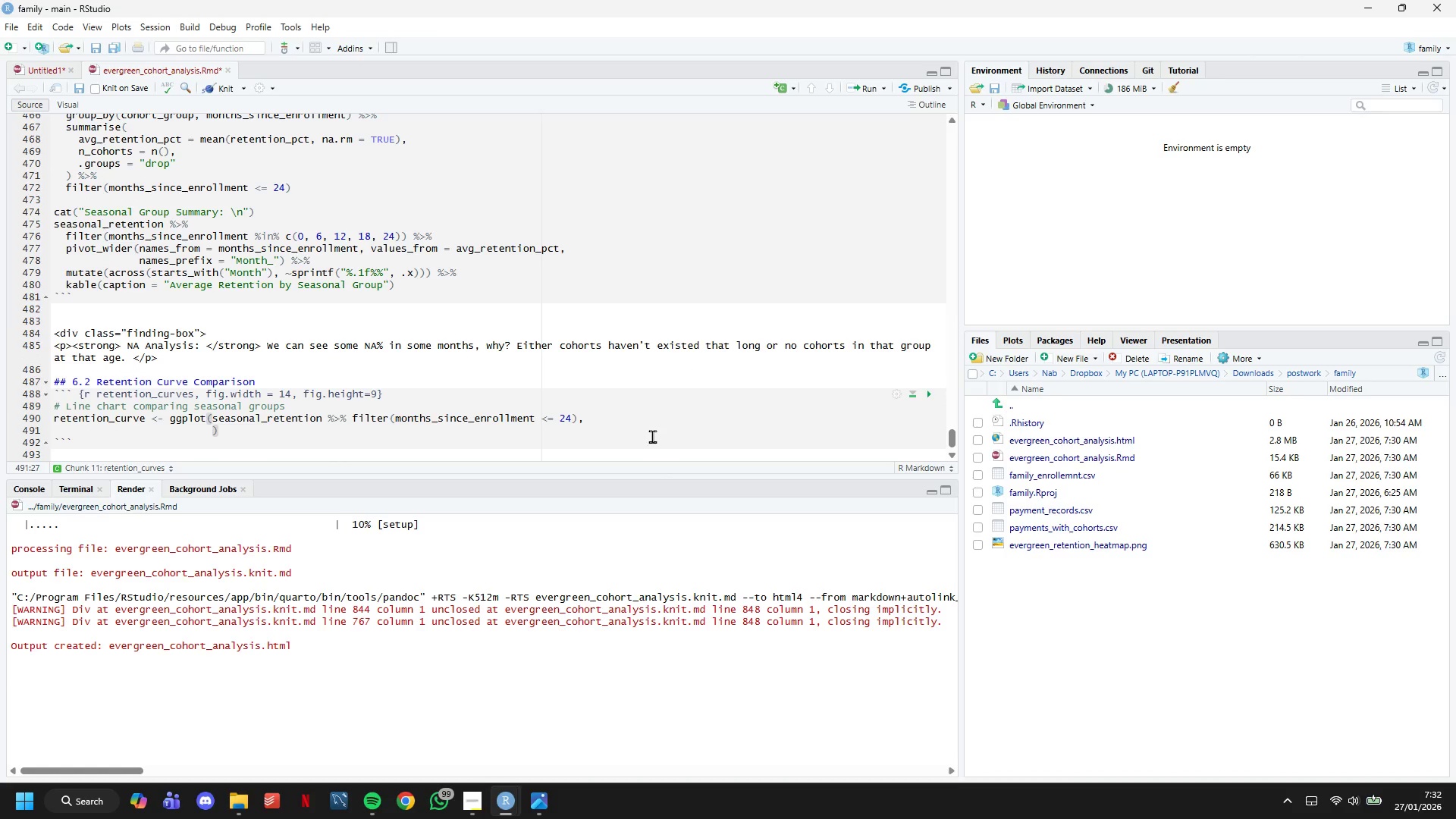 
key(Backspace)
type(aes(x = months_since_enrollment,)
 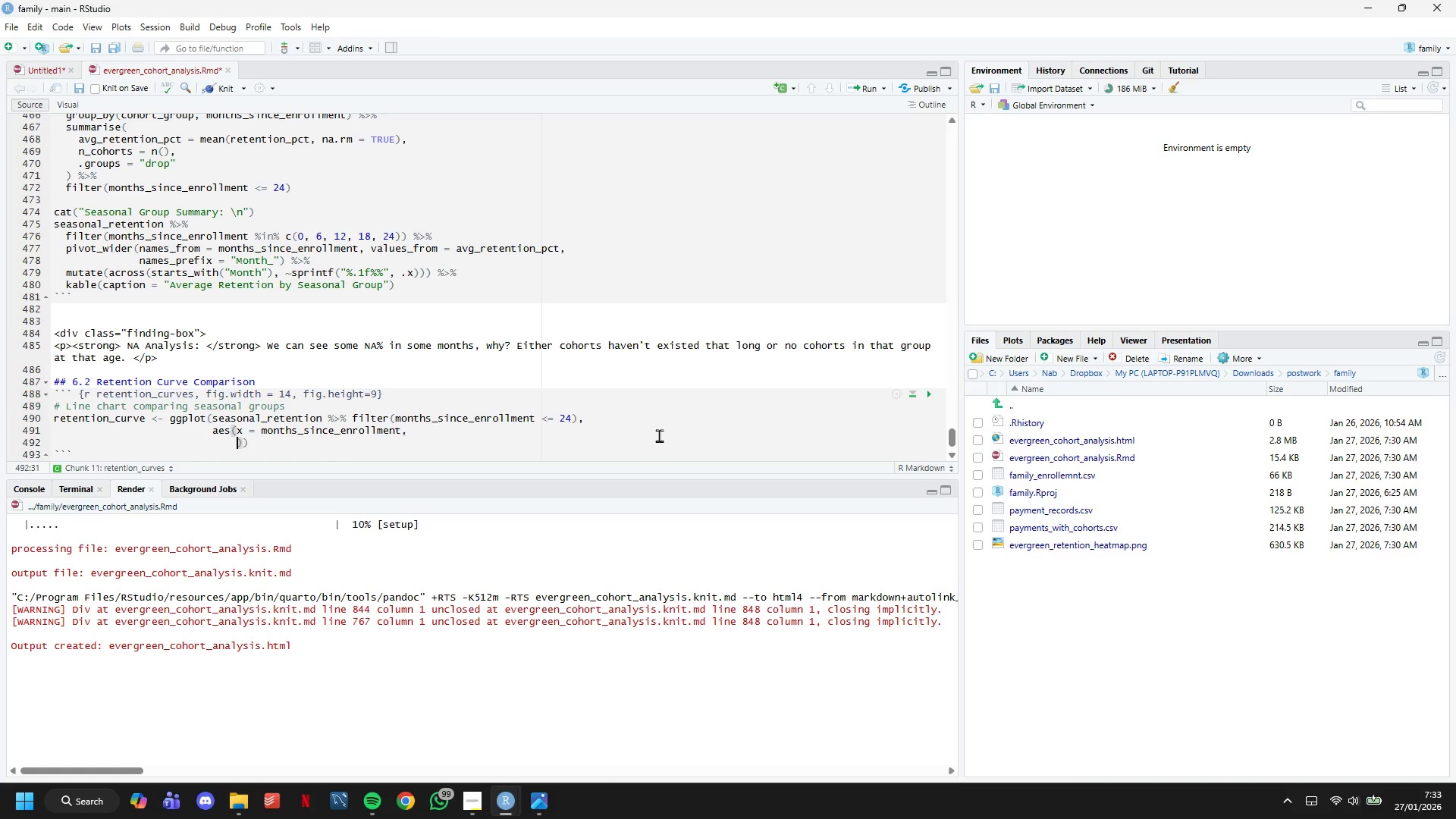 
 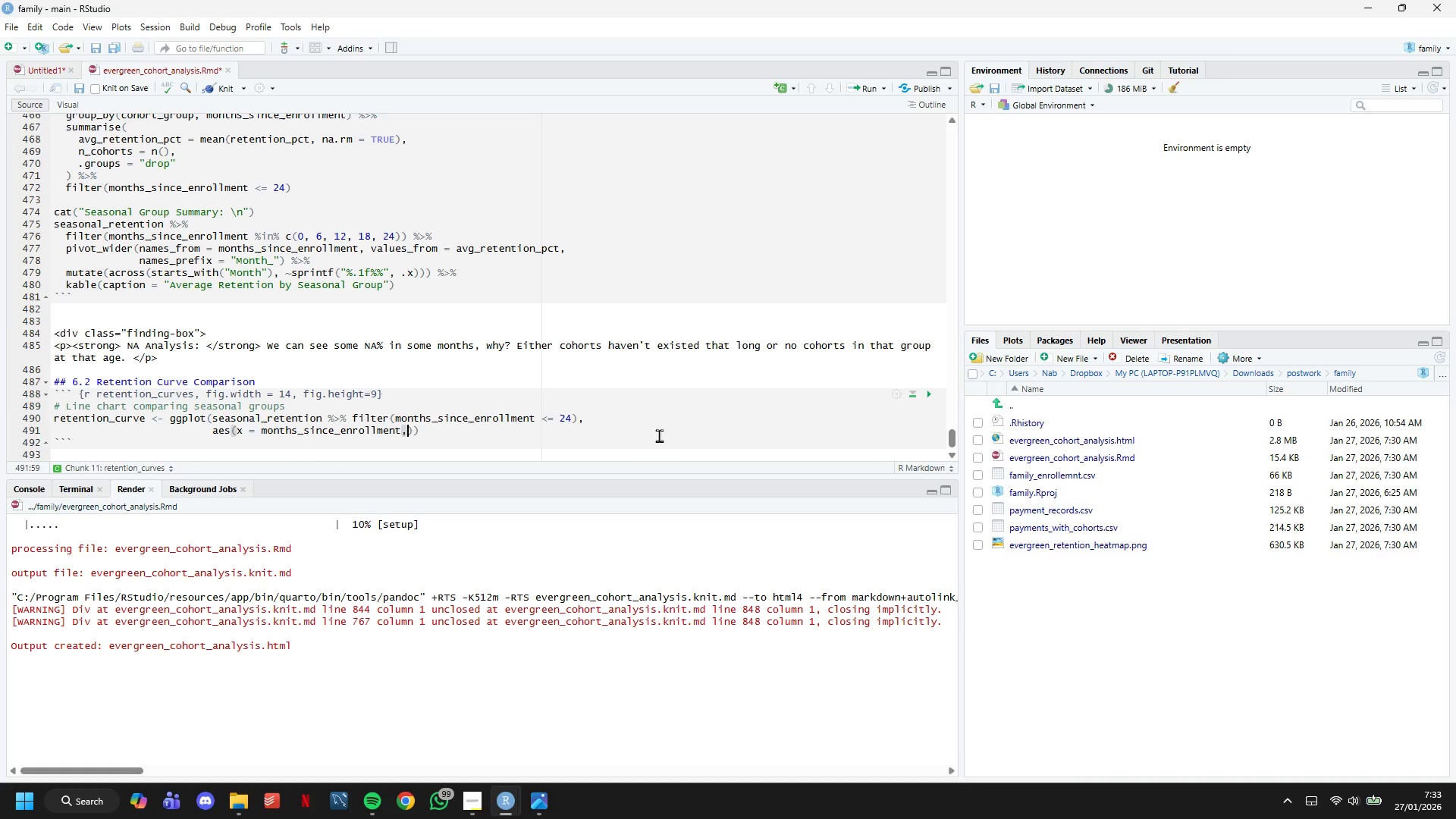 
key(Enter)
 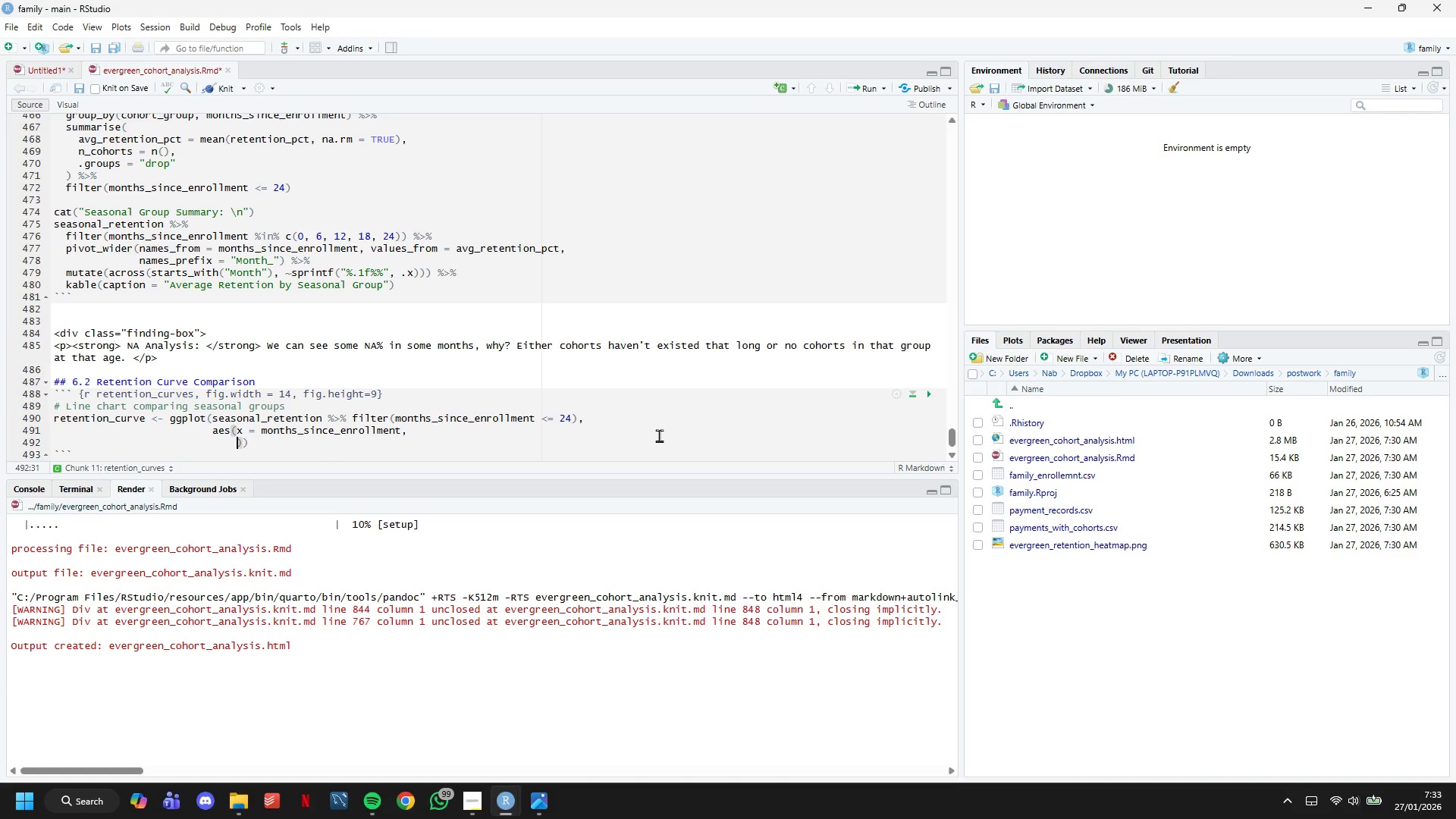 
wait(20.92)
 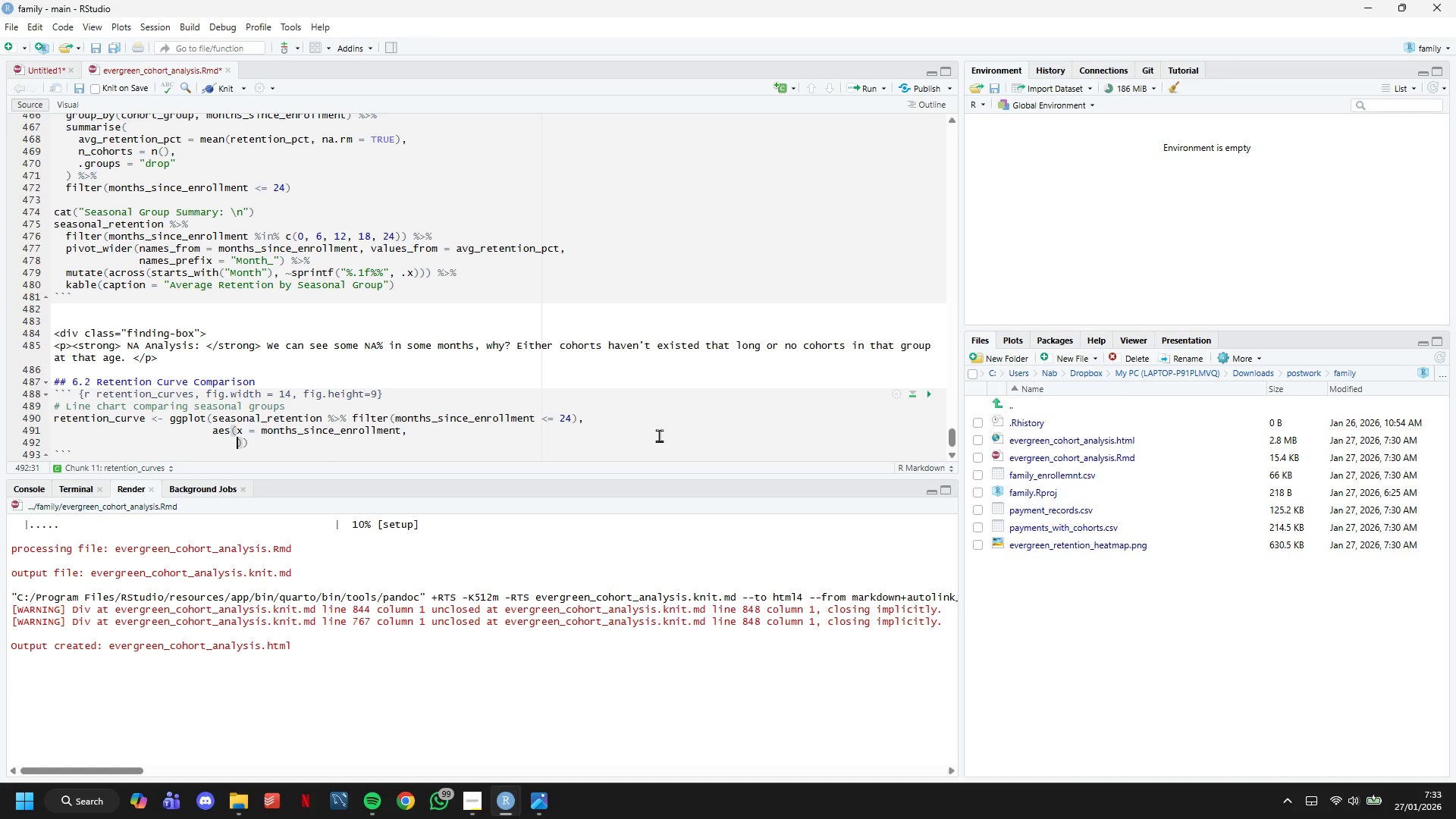 
type(y = avg_retention_pct,)
 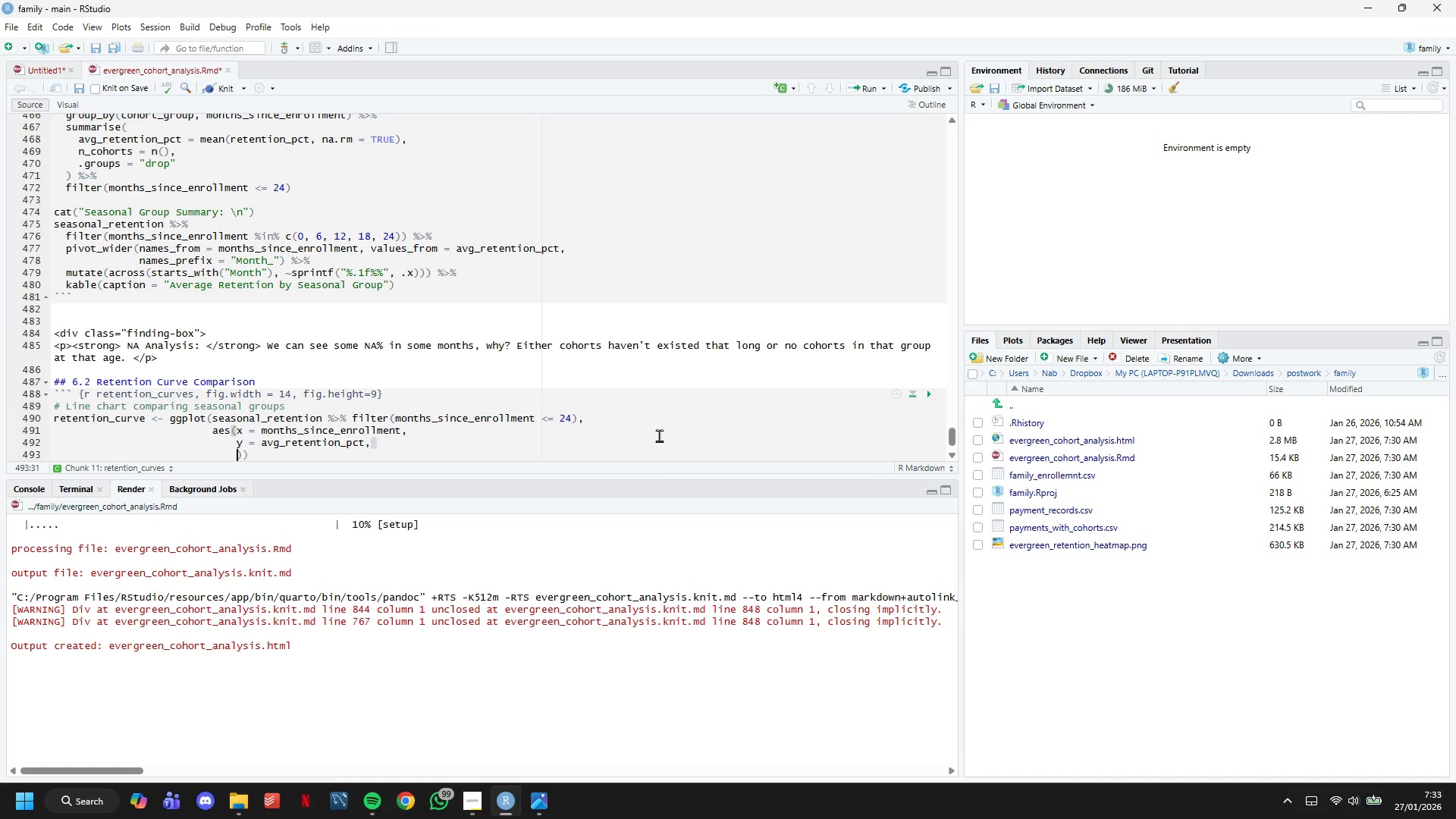 
key(Enter)
 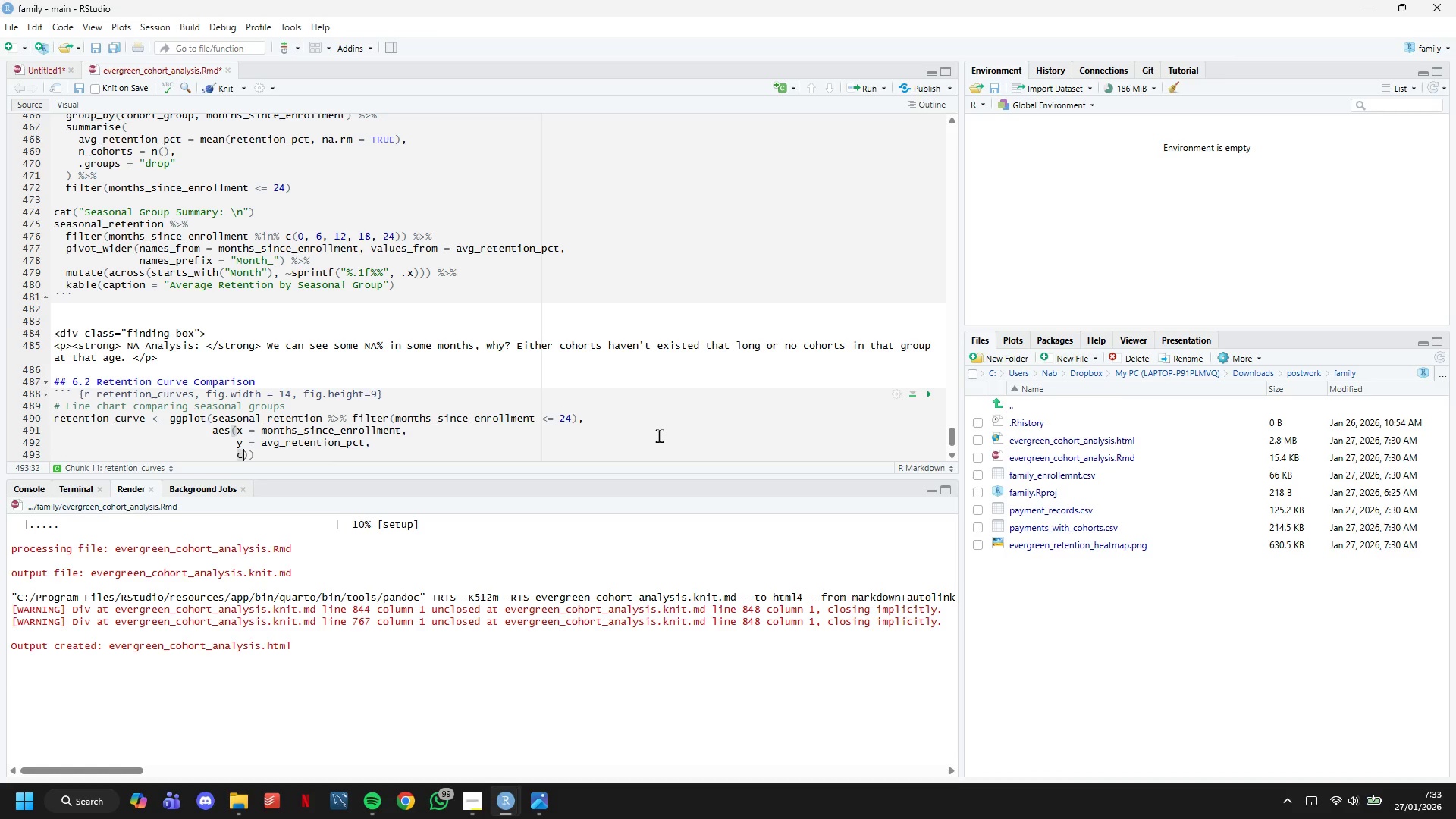 
type(color = cohort_group,)
 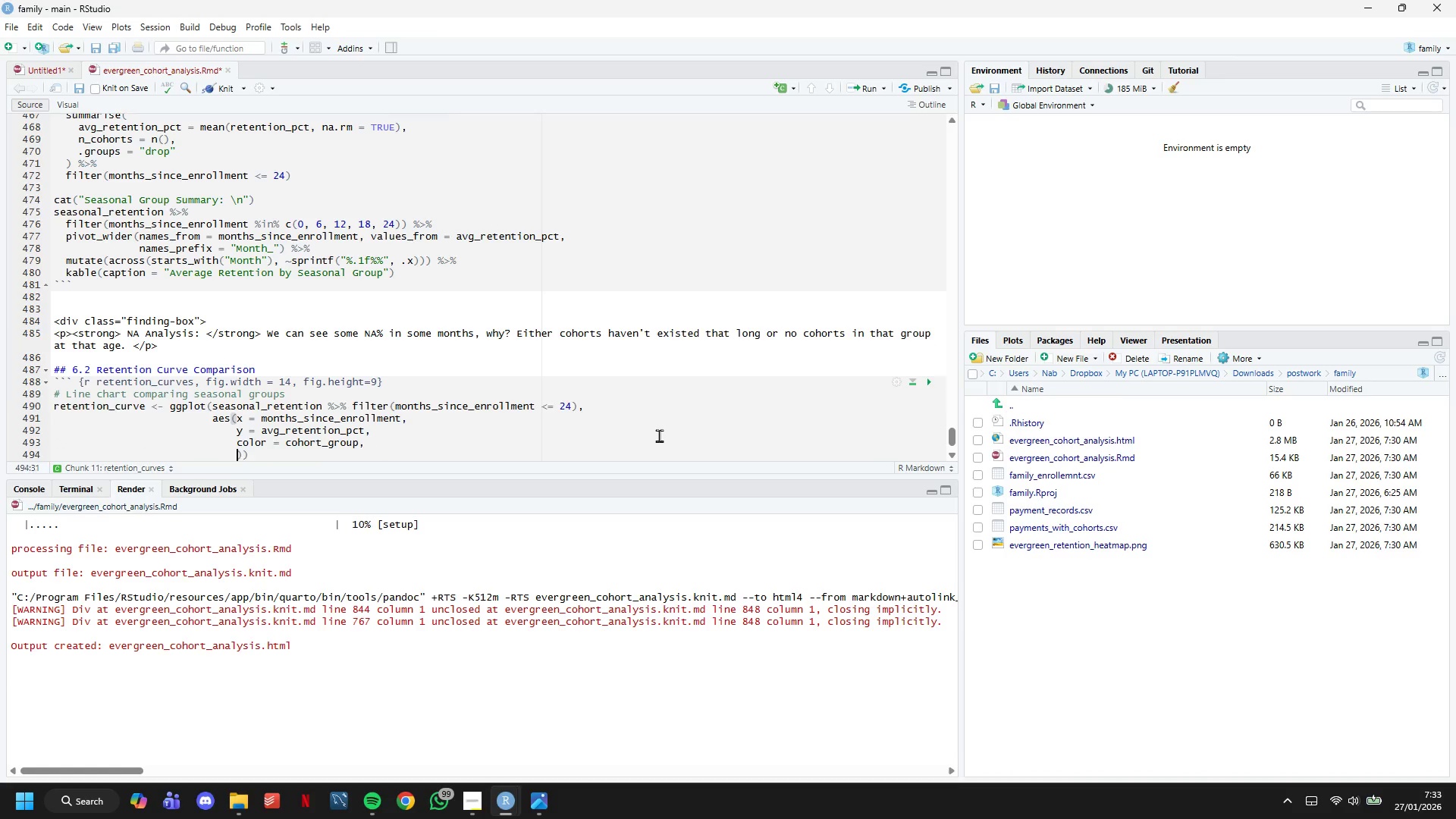 
key(Enter)
 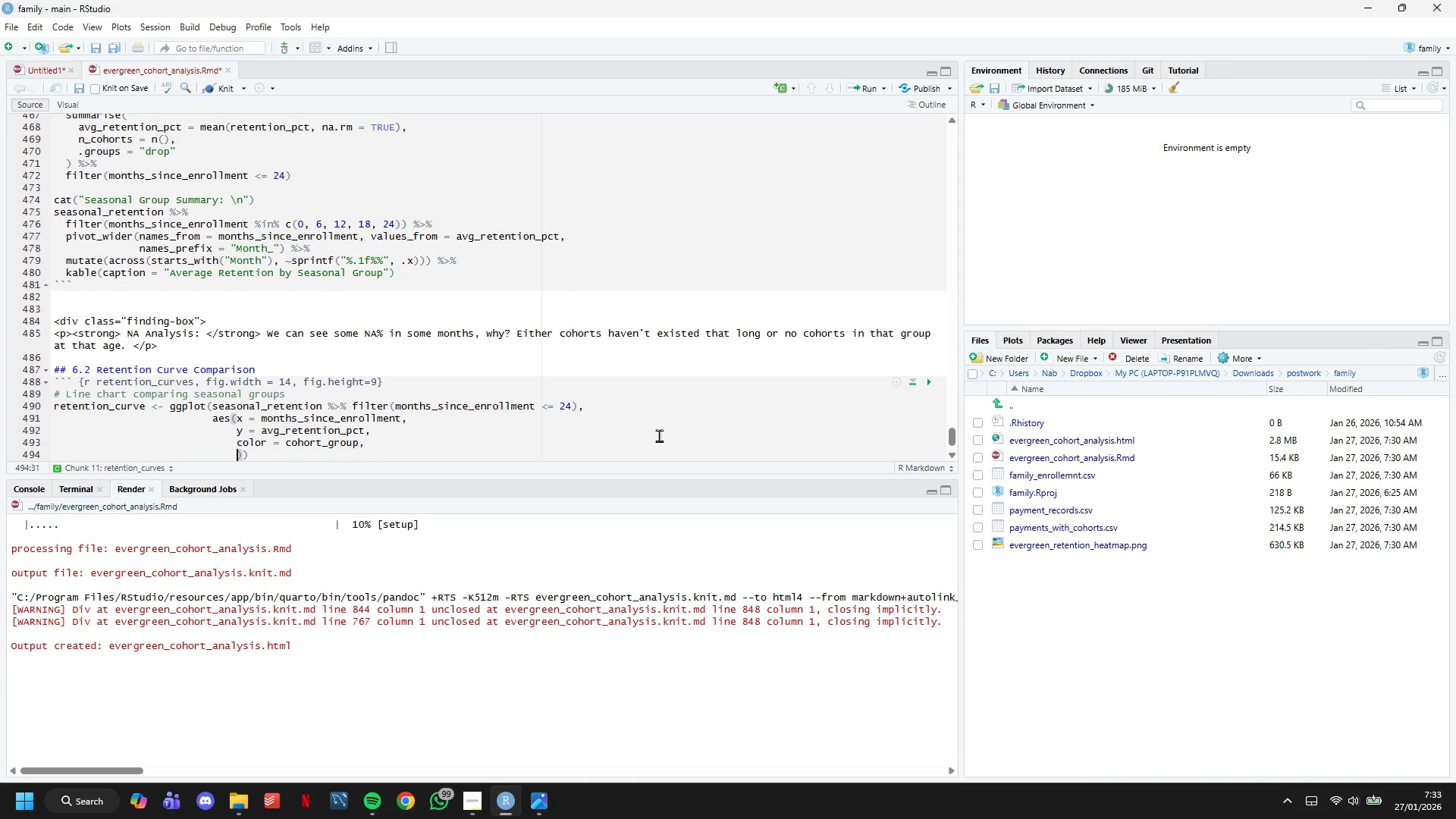 
type(group == )
key(Backspace)
key(Backspace)
type( cohort_group)
 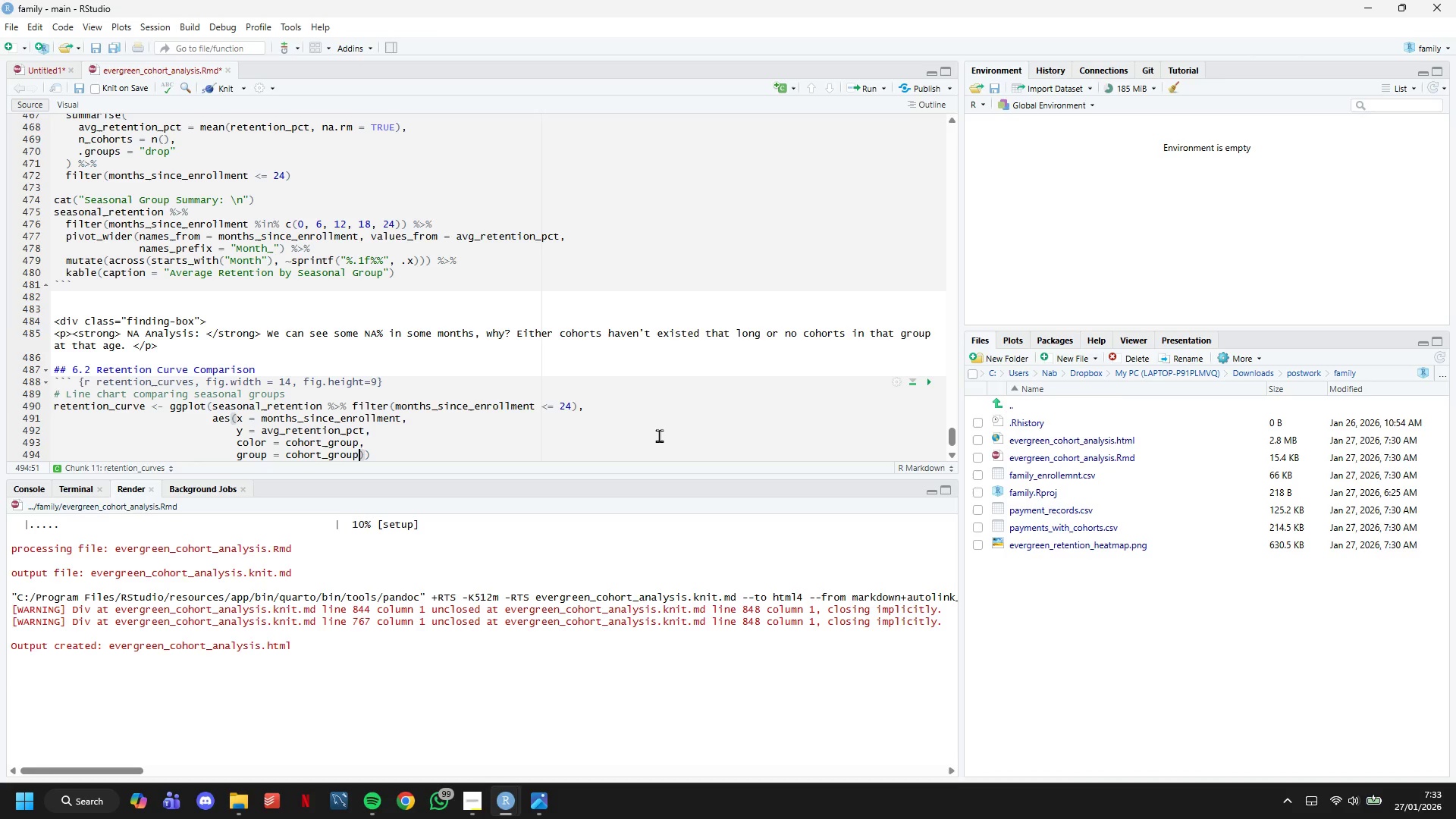 
key(ArrowRight)
 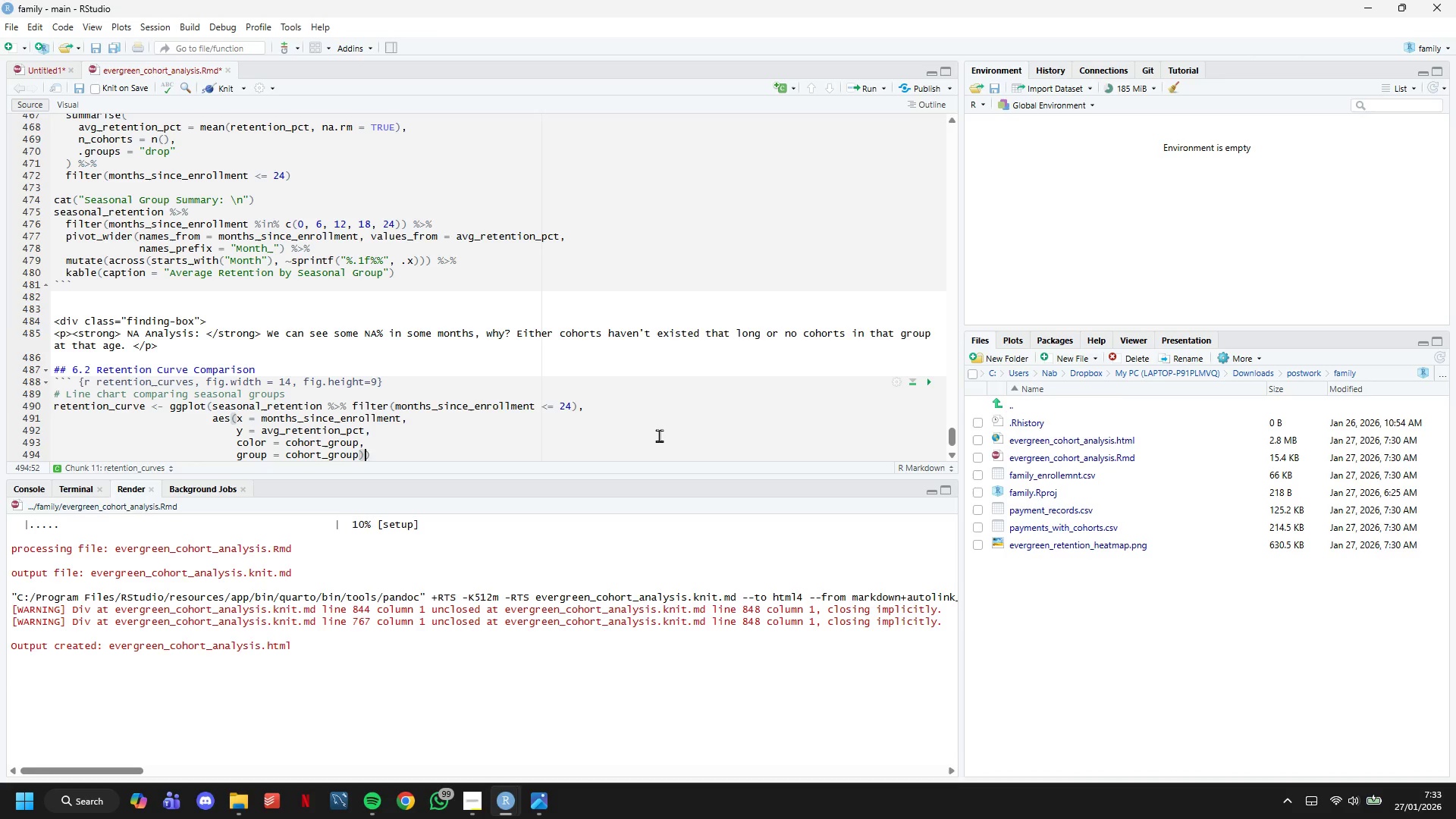 
key(ArrowRight)
 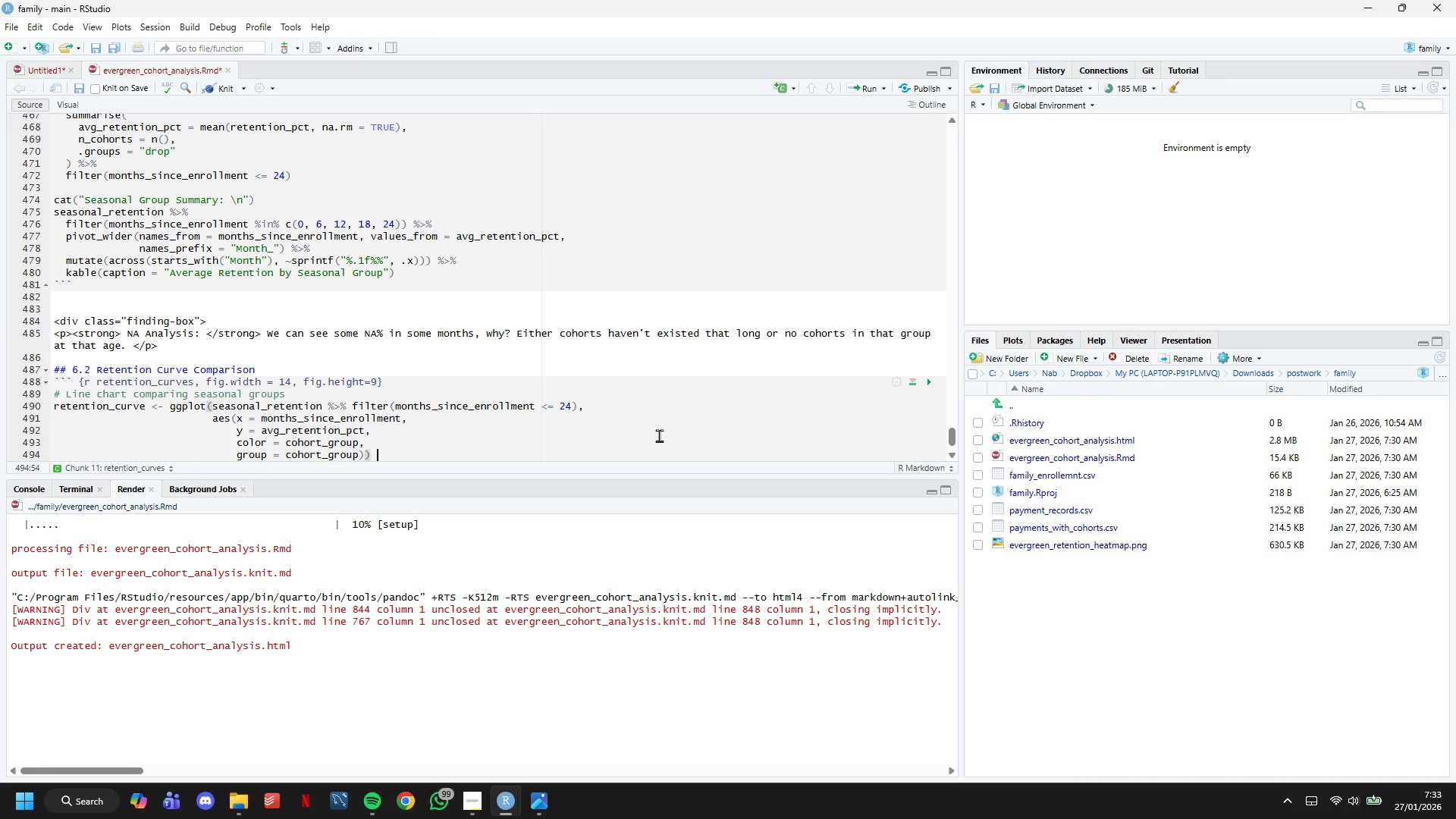 
key(Space)
 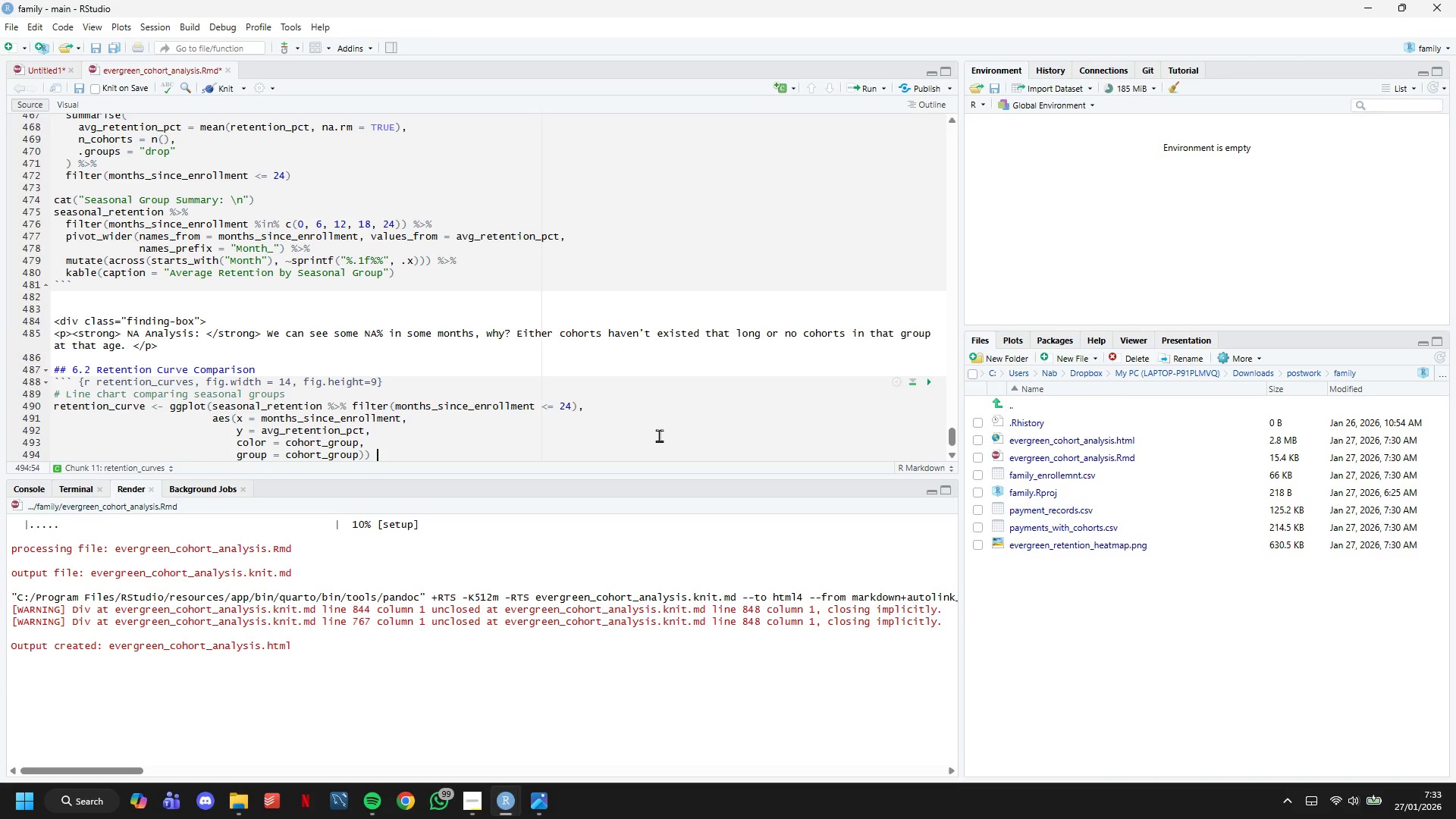 
key(Shift+Equal)
 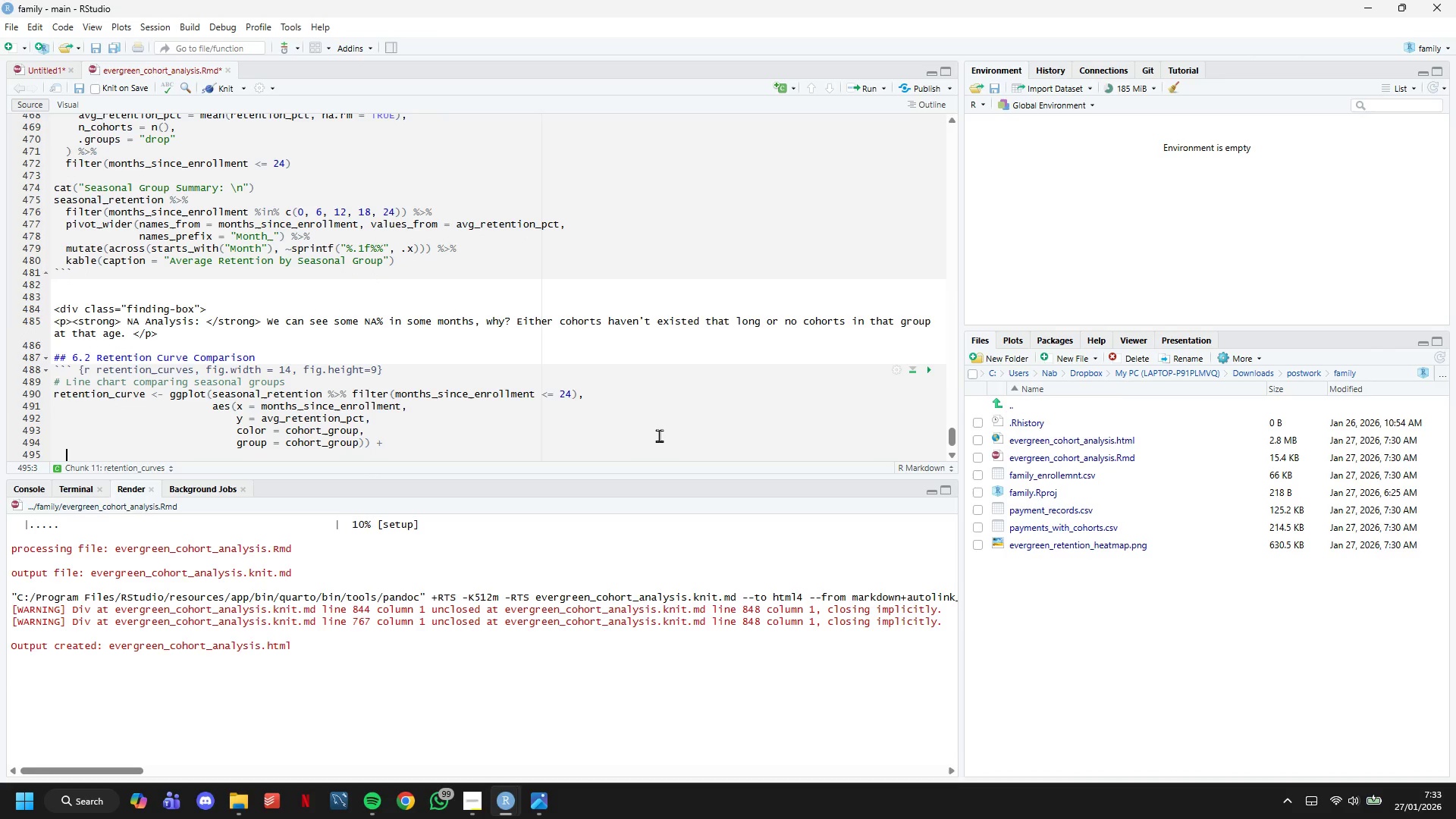 
key(Enter)
 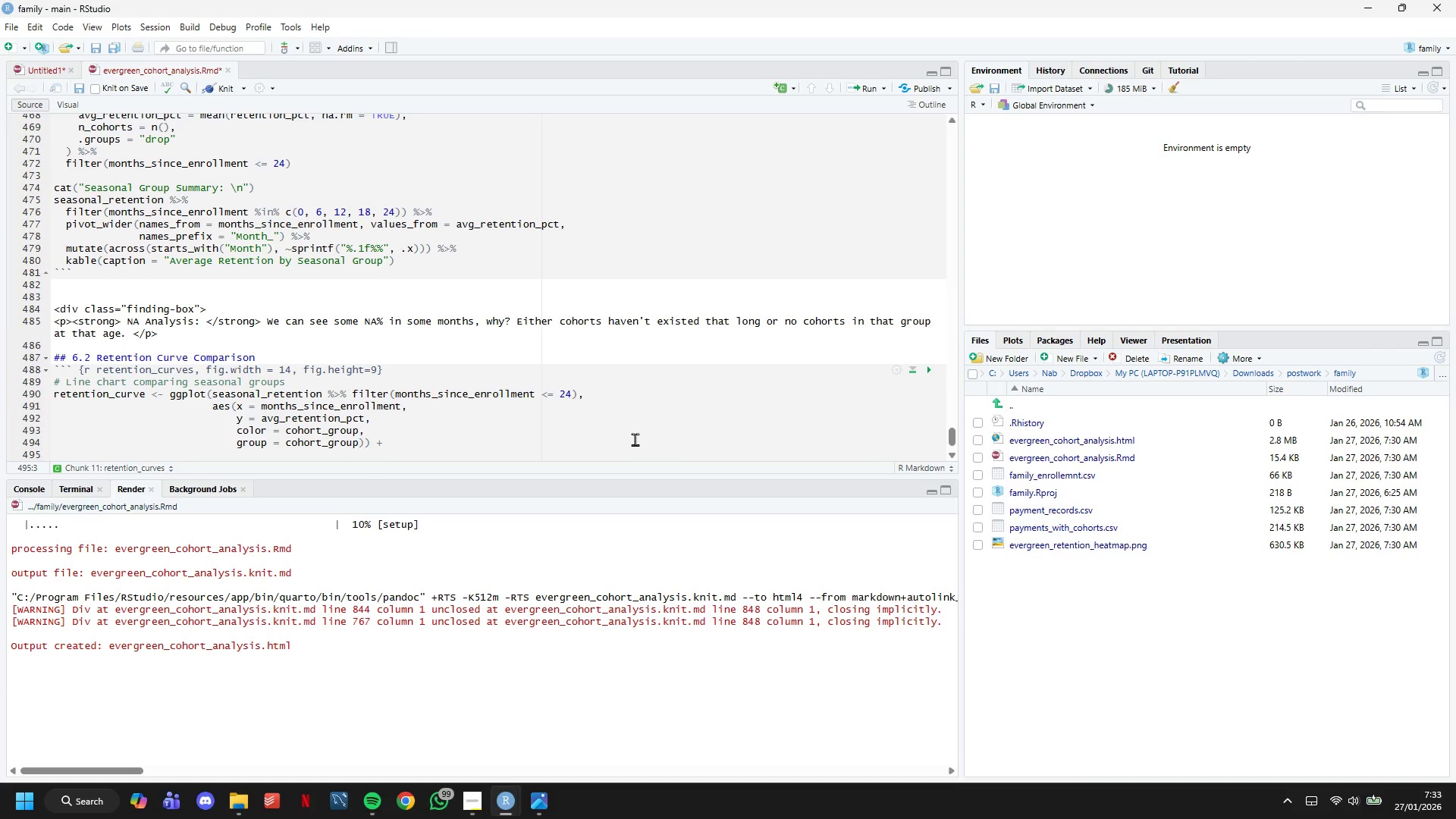 
scroll: coordinate [635, 438], scroll_direction: down, amount: 7.0
 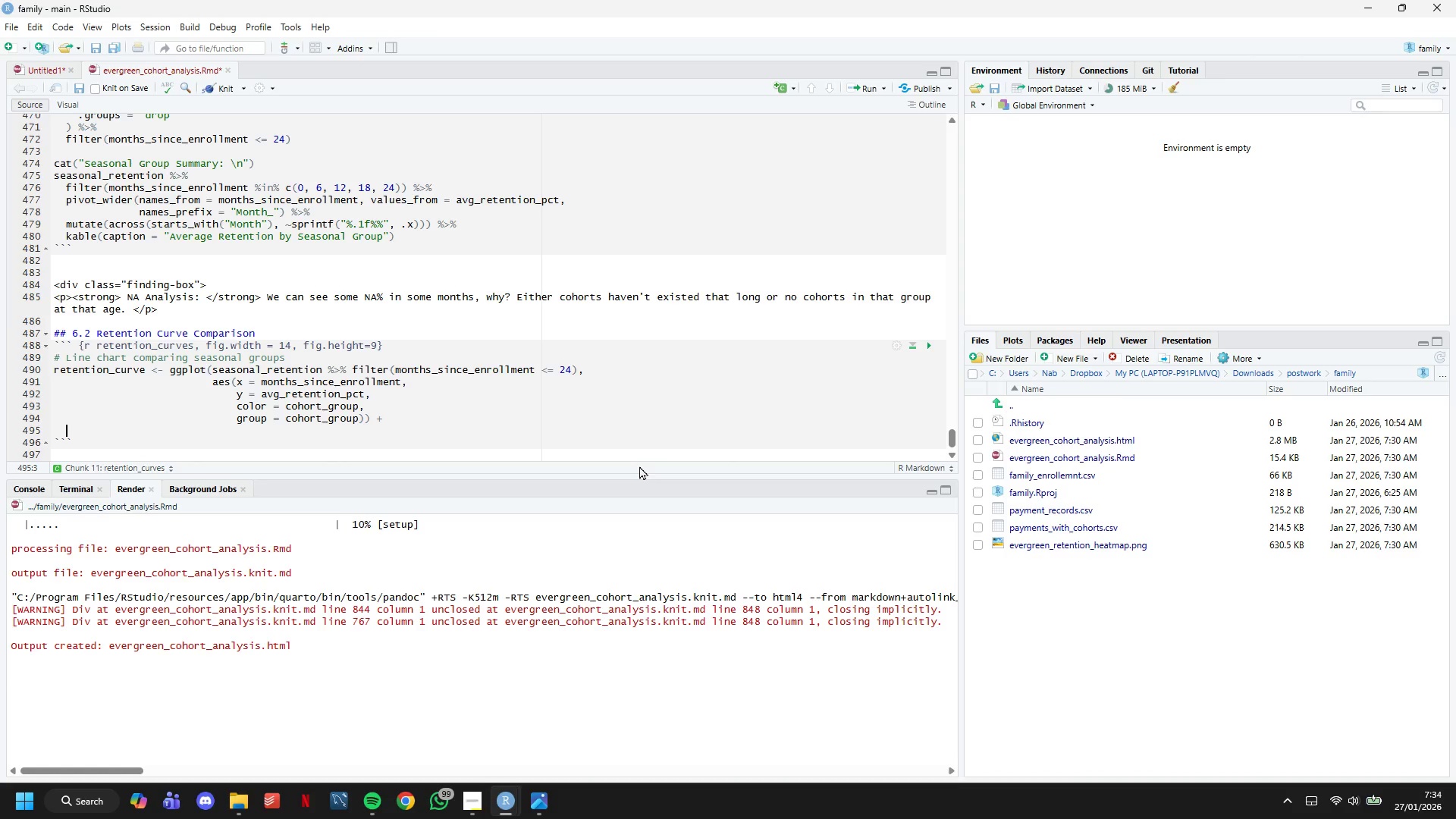 
type(geom_line(size = 2, alpha = 0.9)
 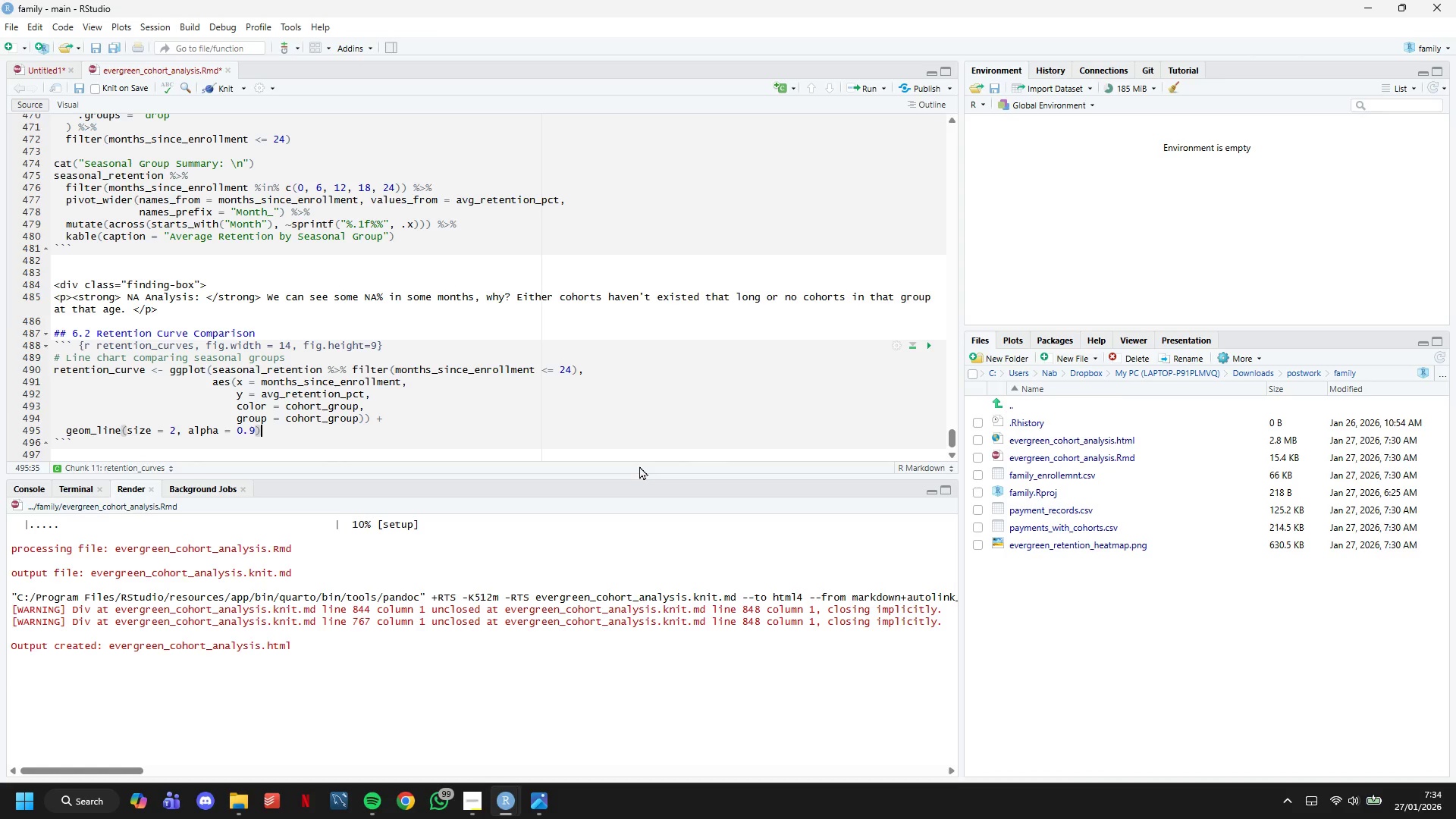 
 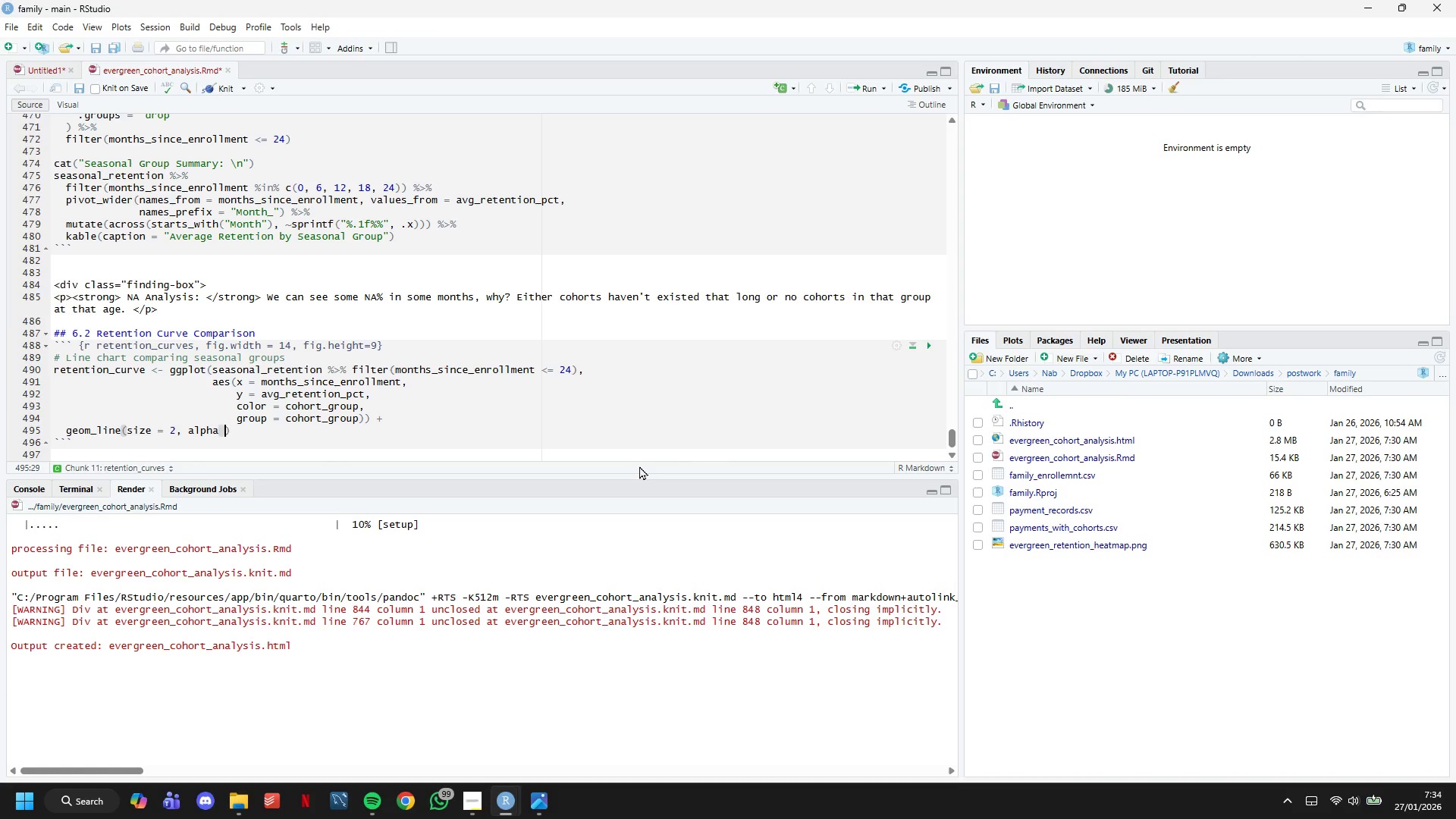 
key(ArrowRight)
 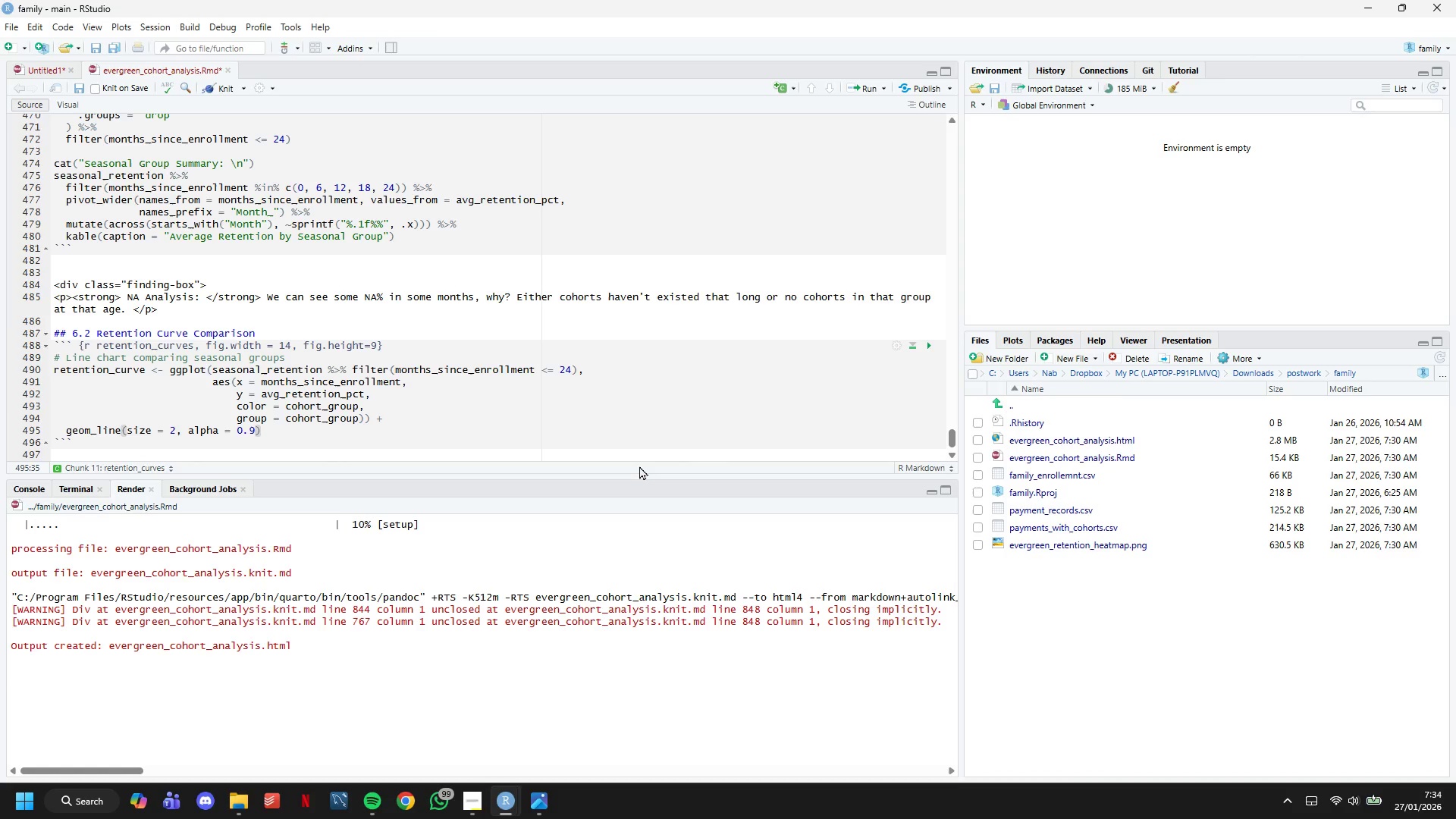 
key(Space)
 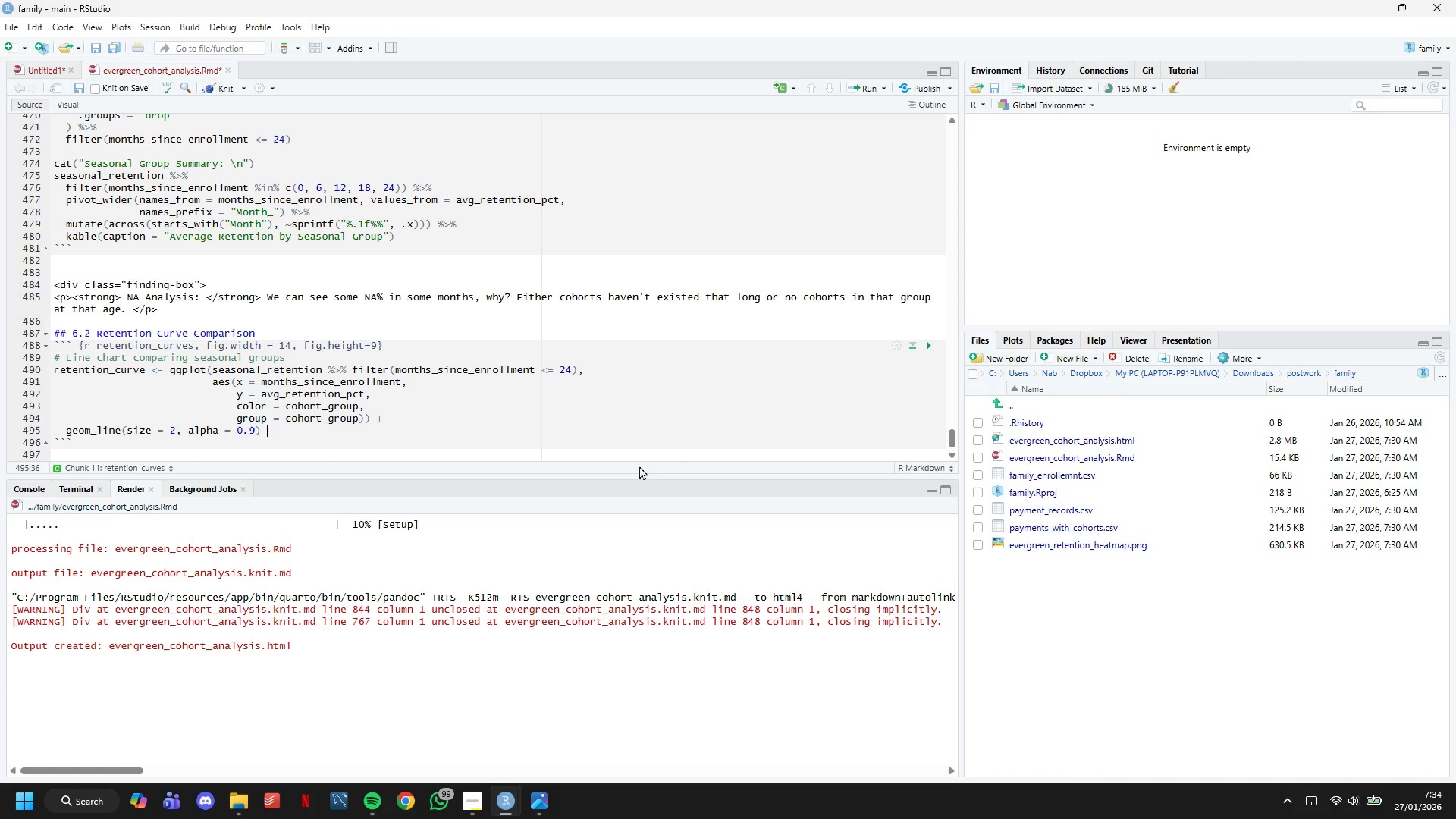 
key(Shift+Equal)
 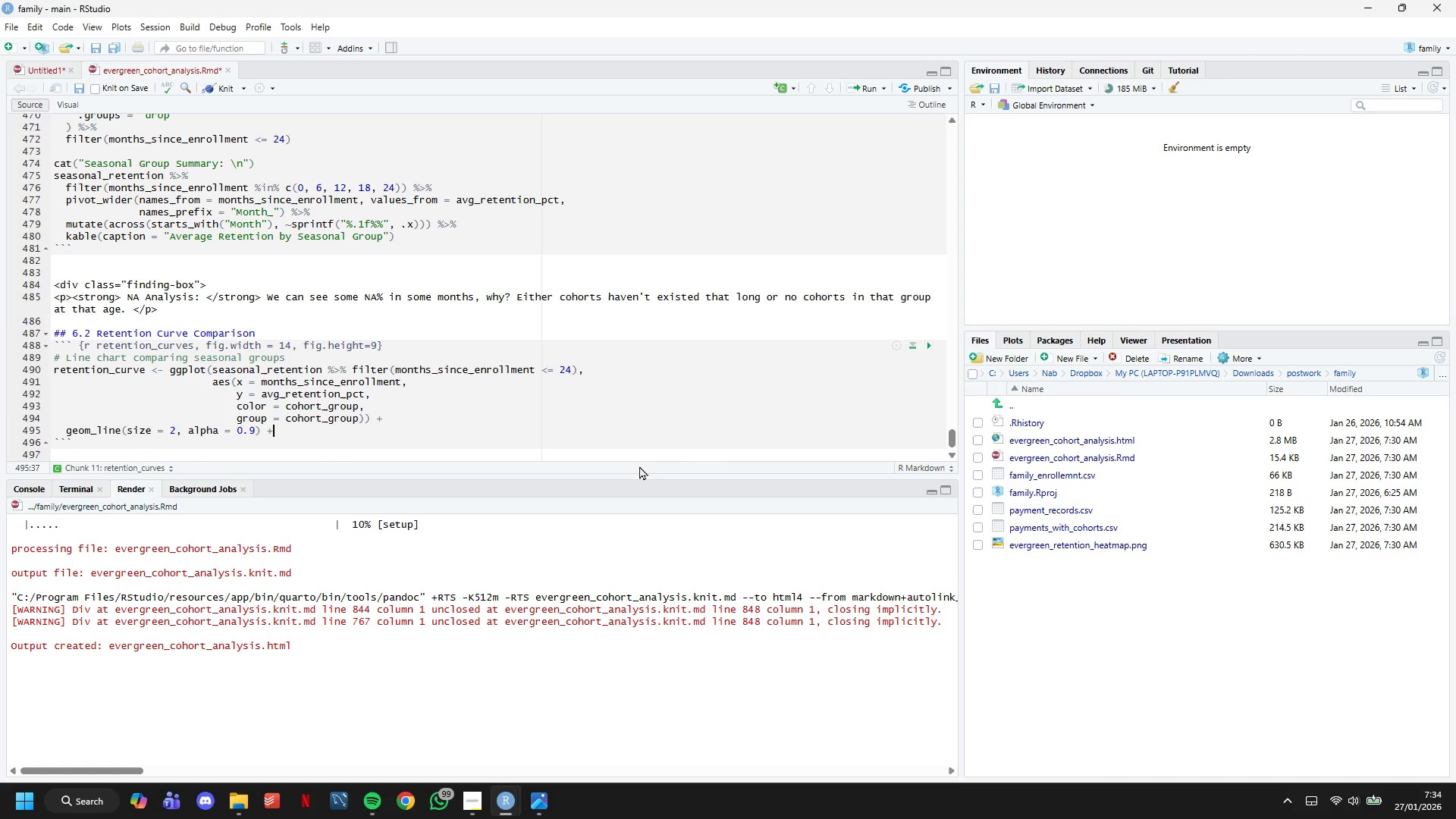 
key(Enter)
 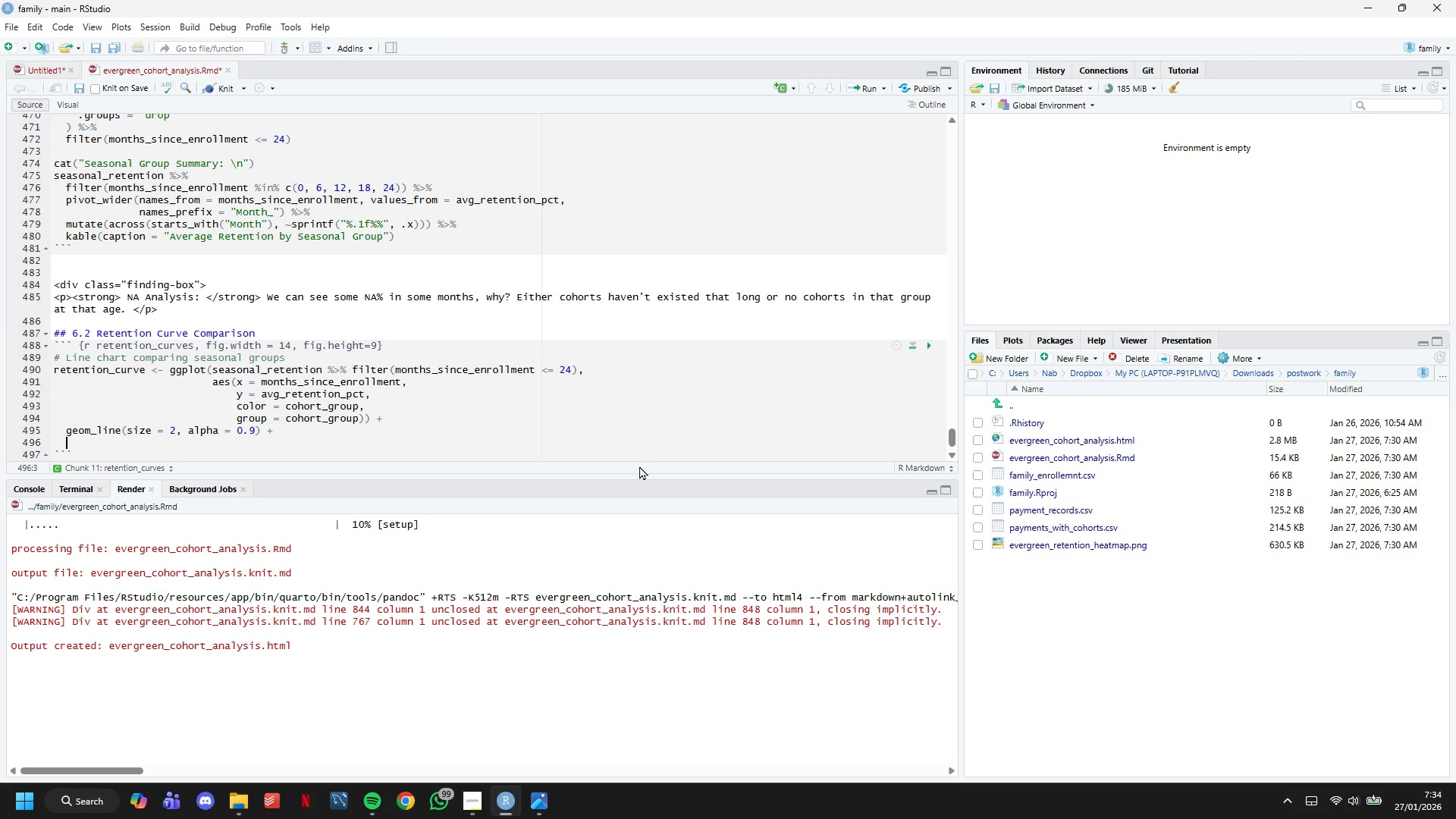 
type(geom_point(size = 3, alpha = 0.8)
 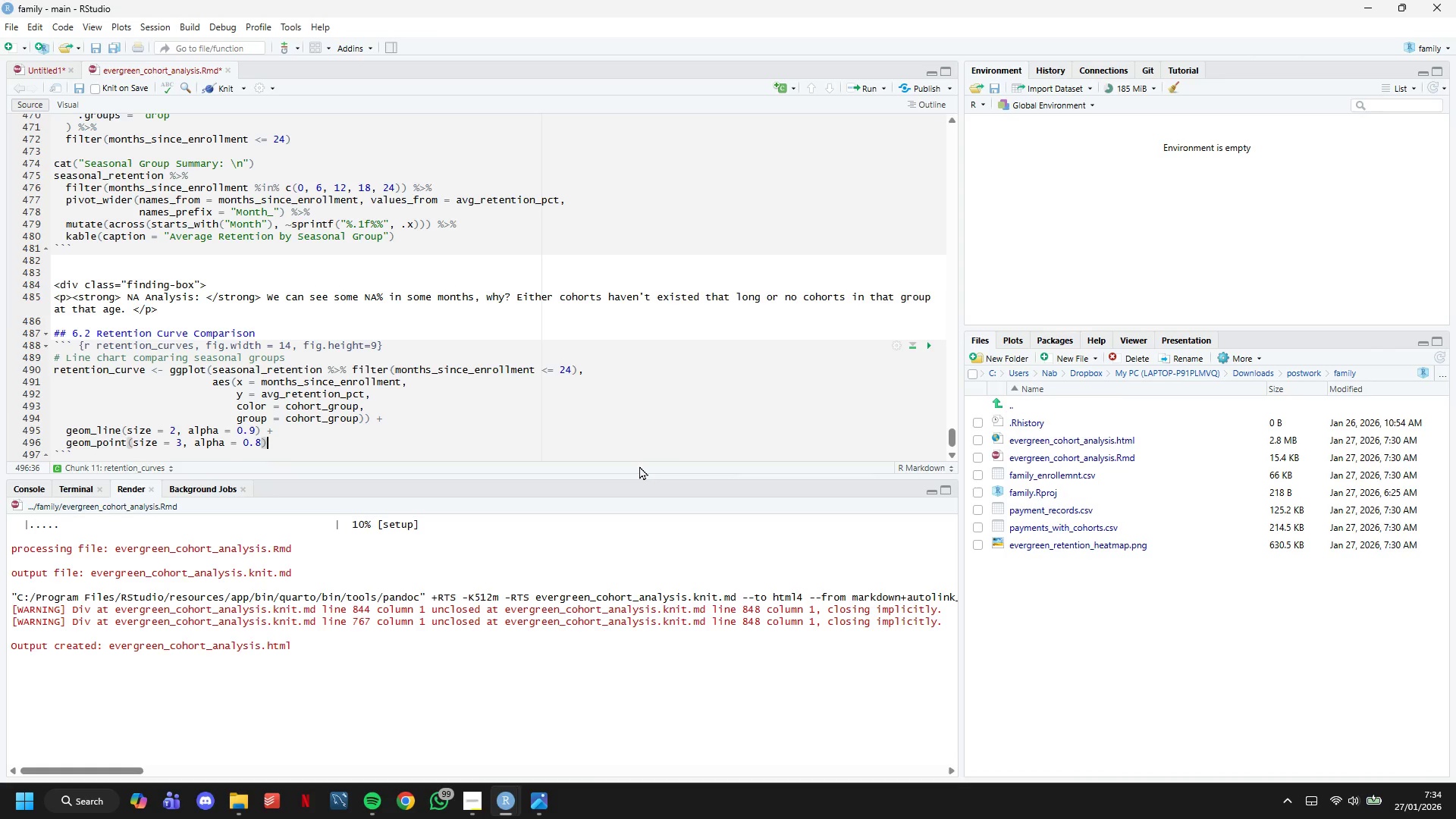 
 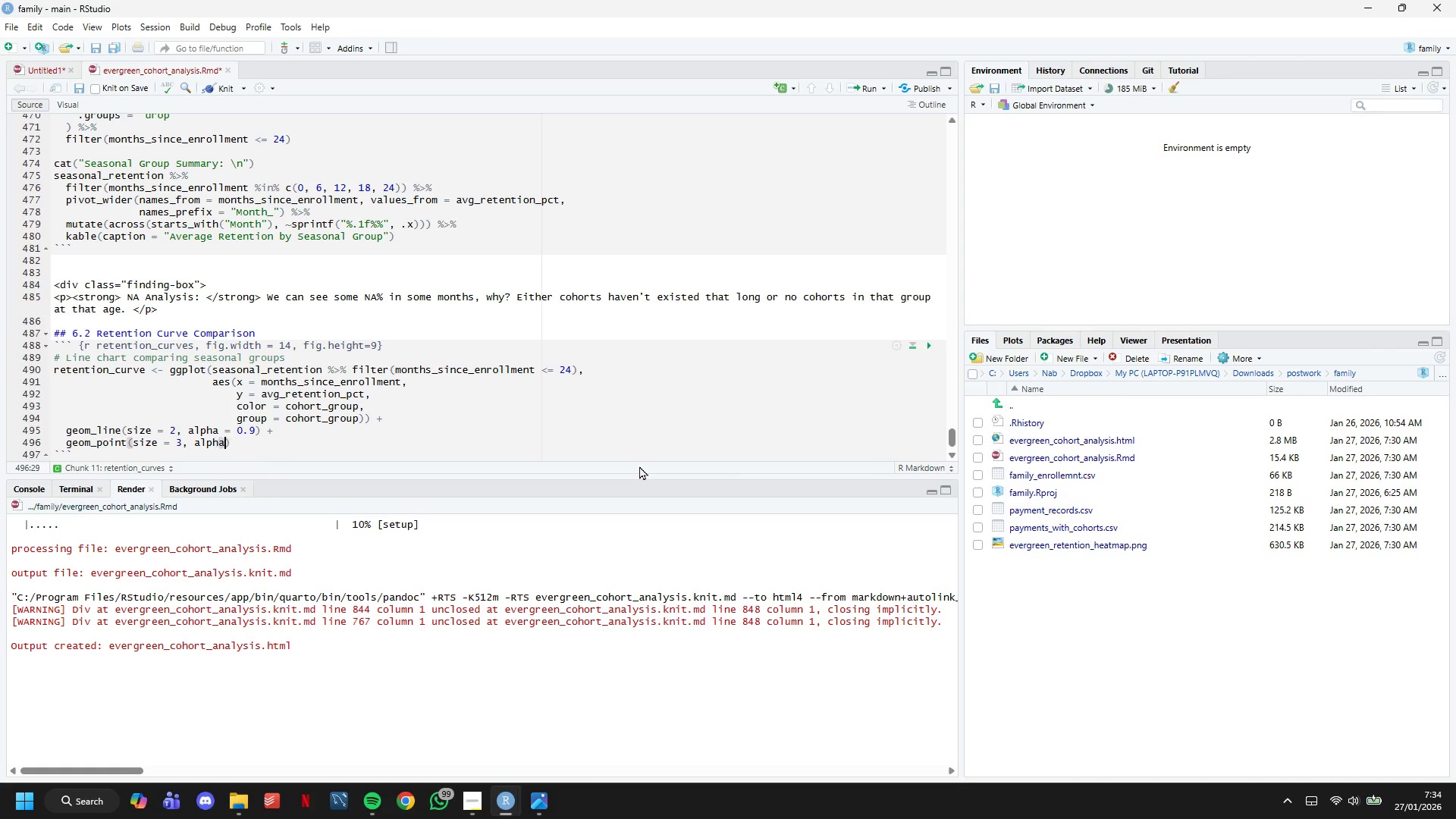 
key(ArrowRight)
 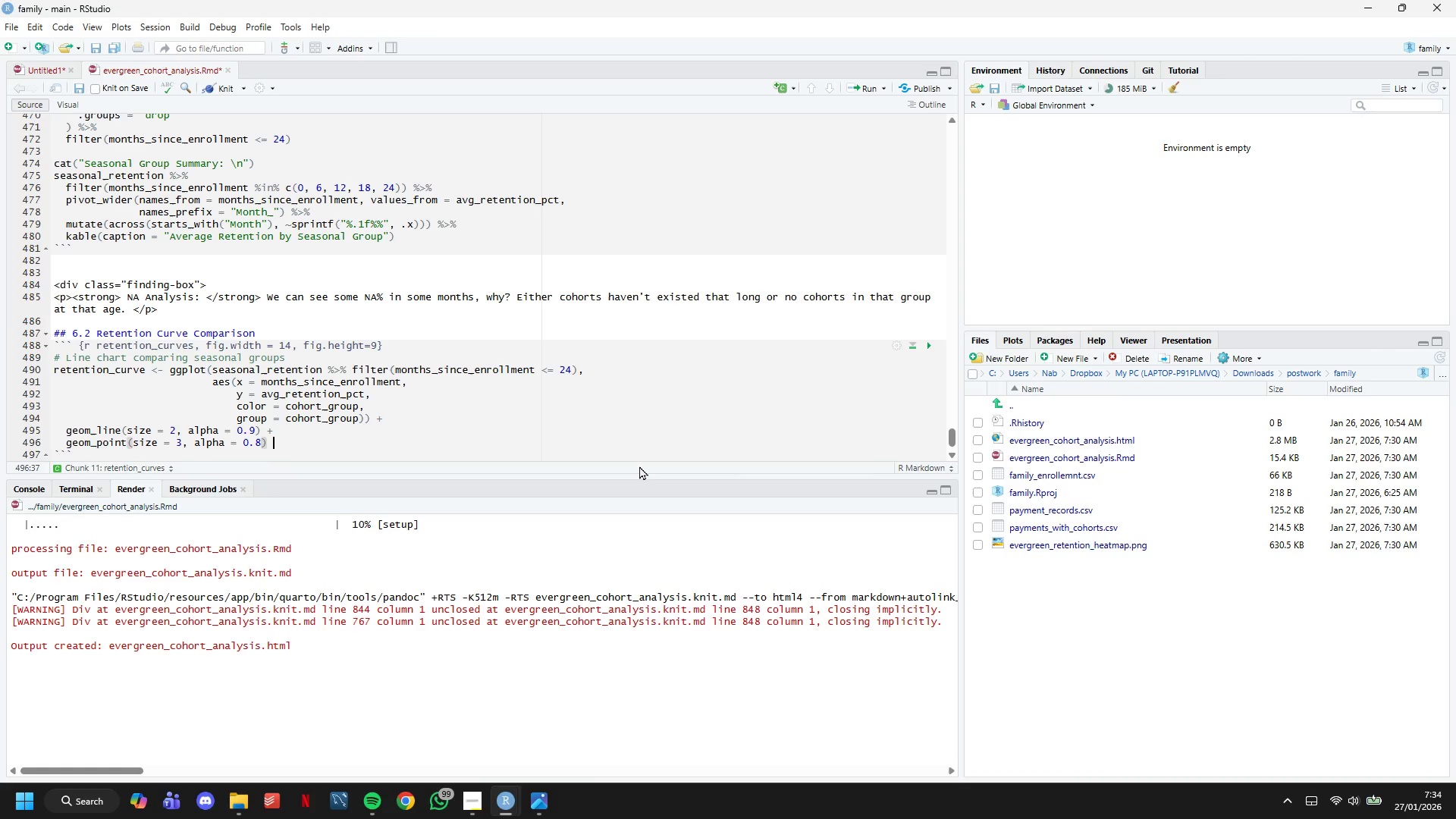 
key(Space)
 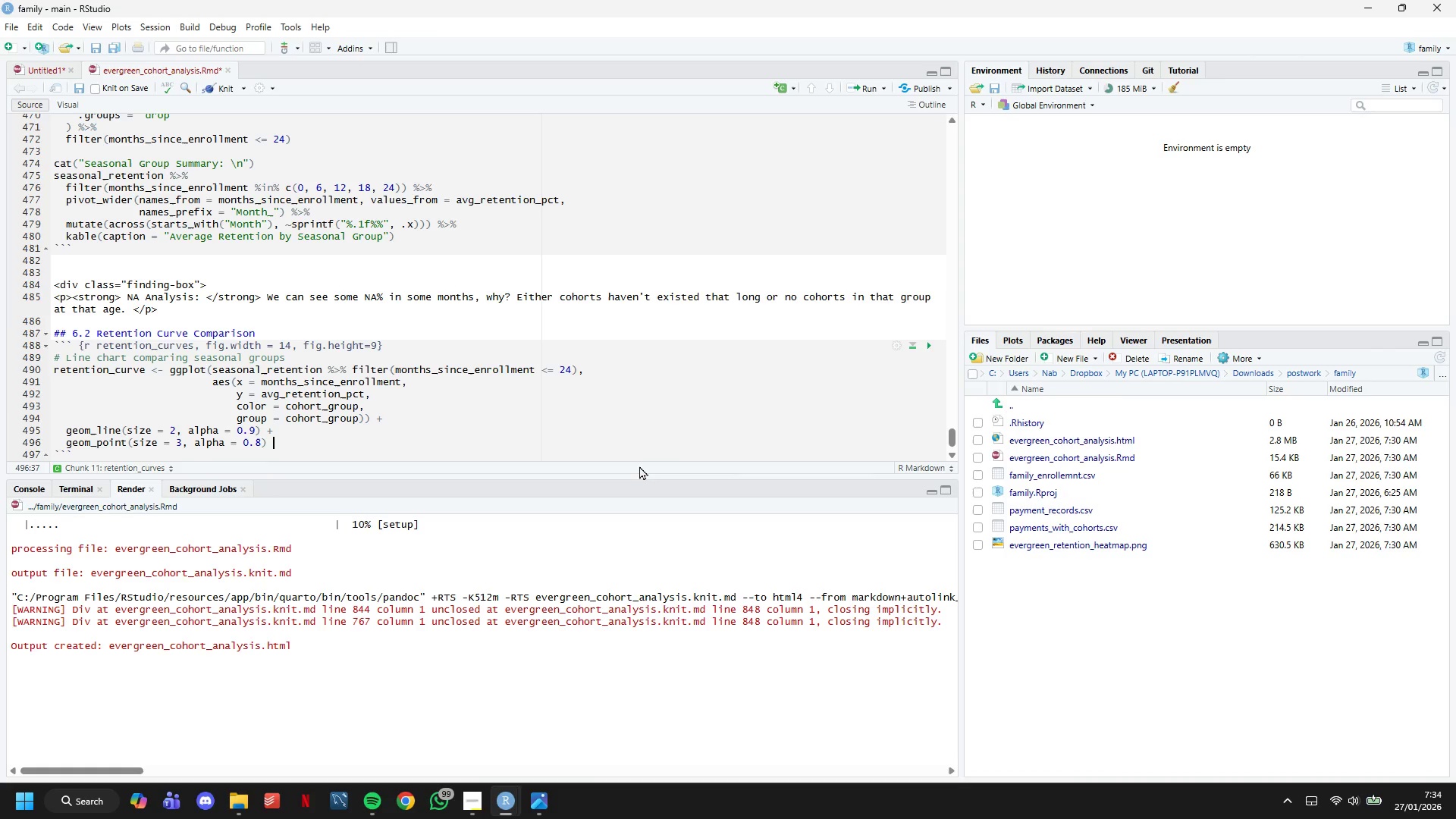 
key(Shift+Minus)
 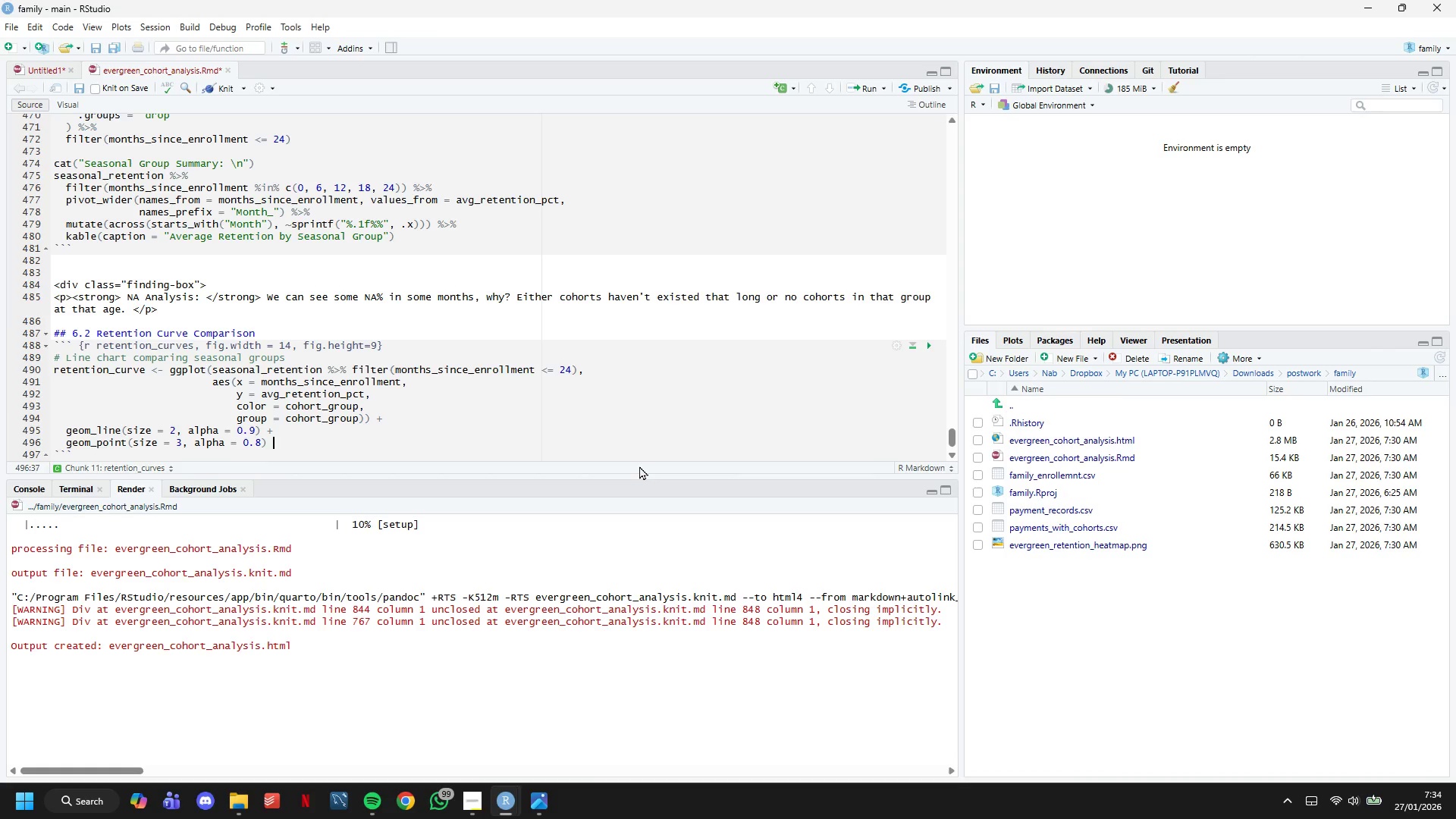 
key(Backspace)
 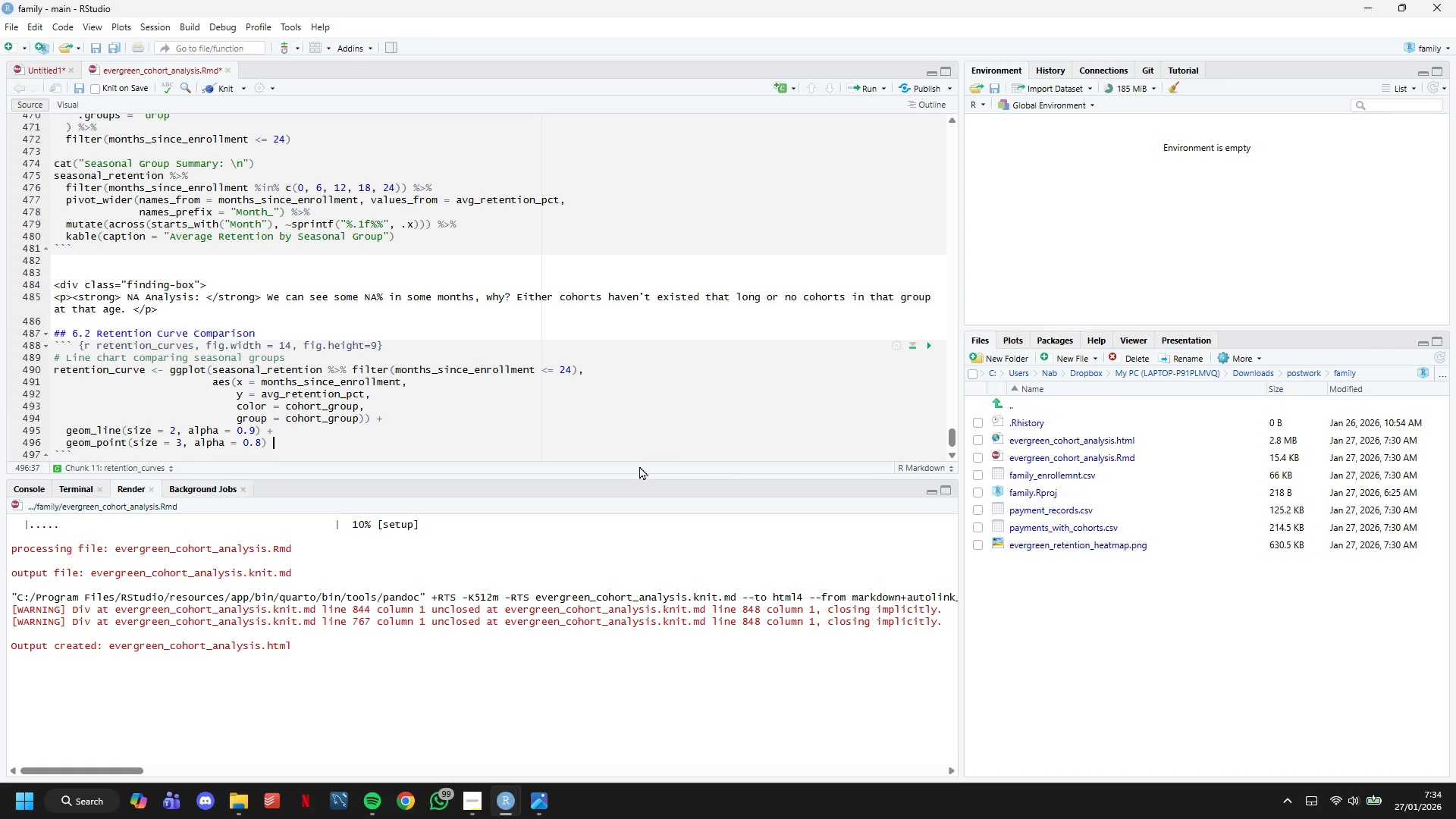 
key(Shift+ShiftLeft)
 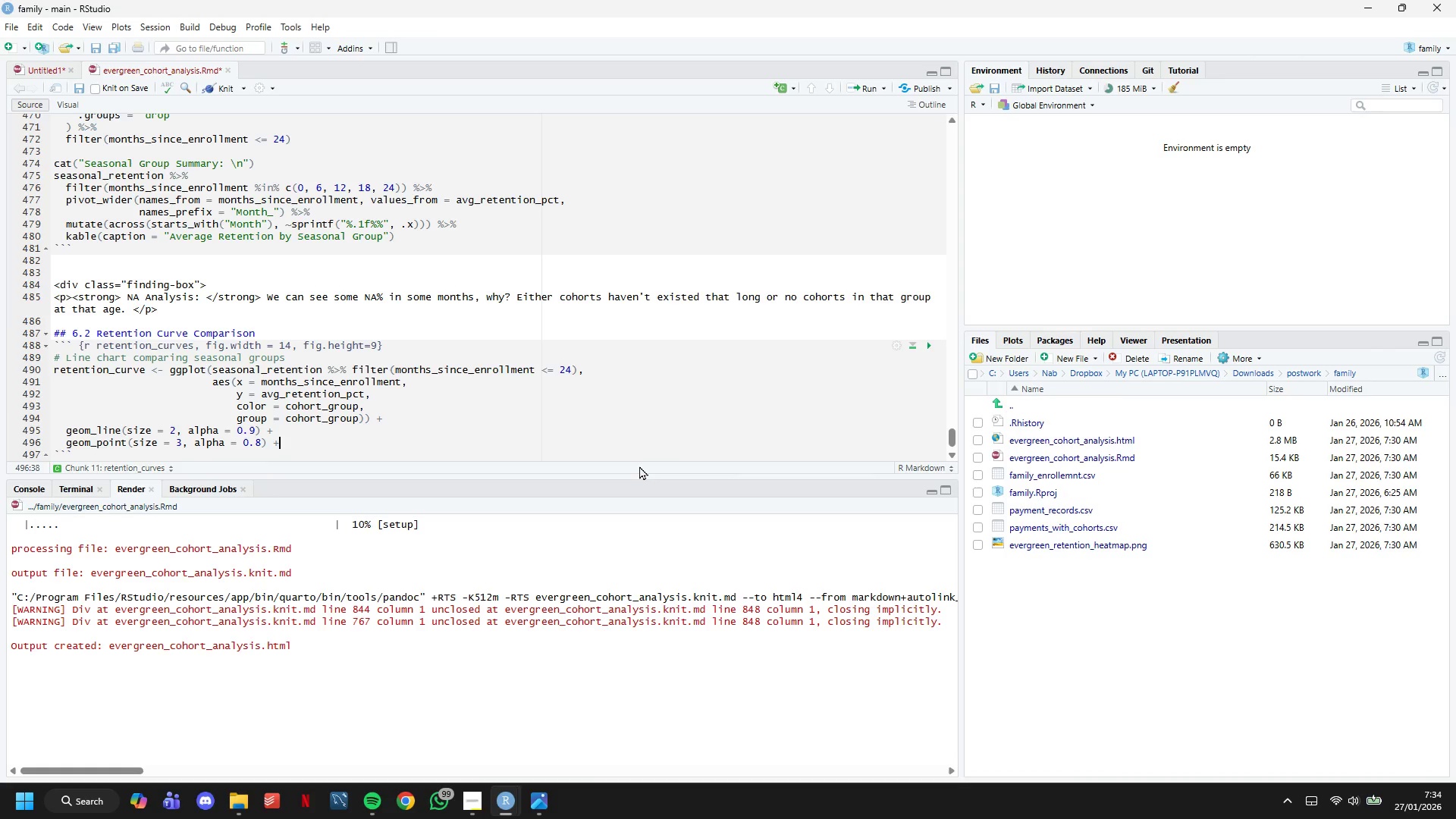 
key(Shift+Equal)
 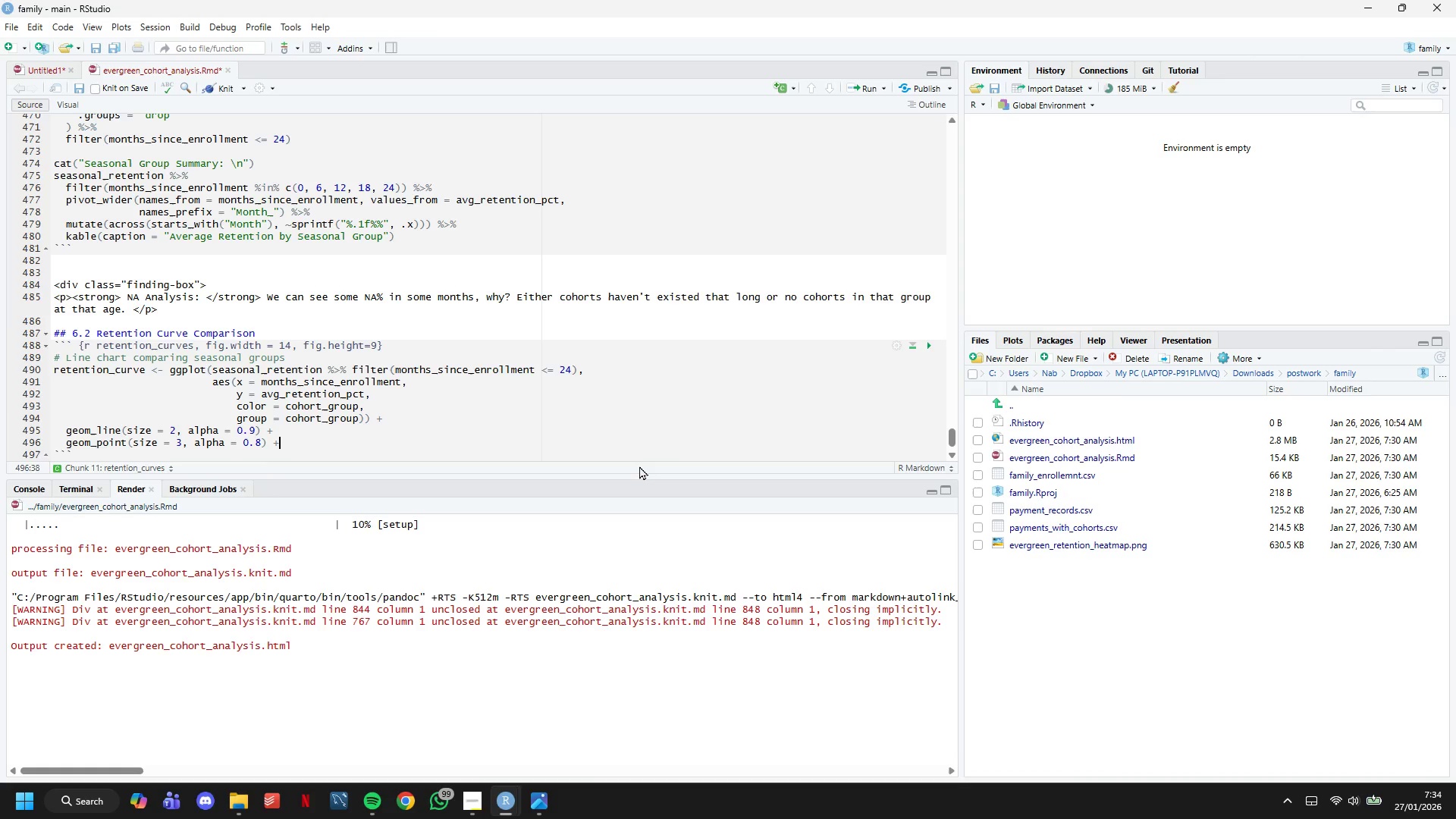 
key(Enter)
 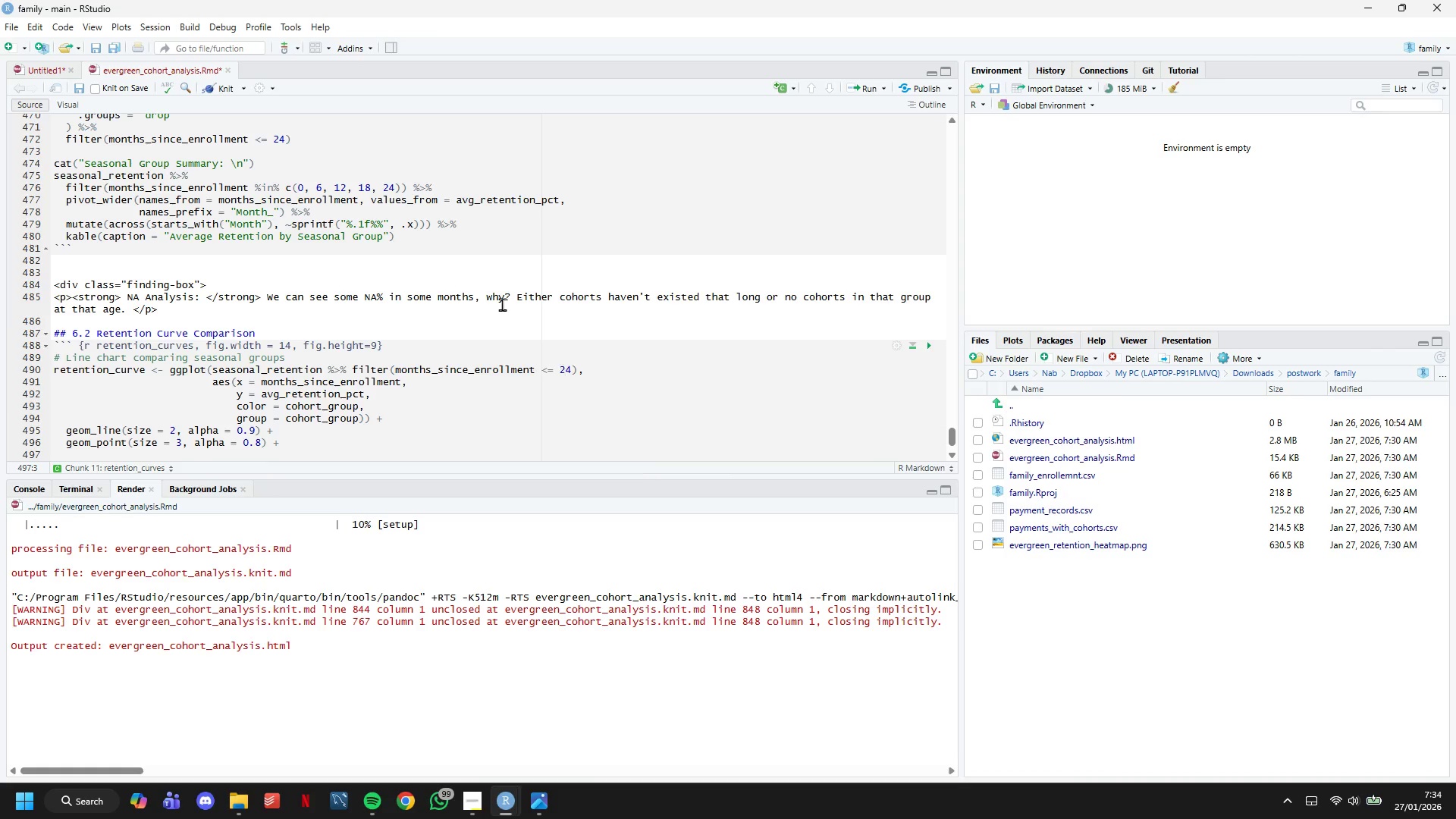 
scroll: coordinate [502, 304], scroll_direction: down, amount: 8.0
 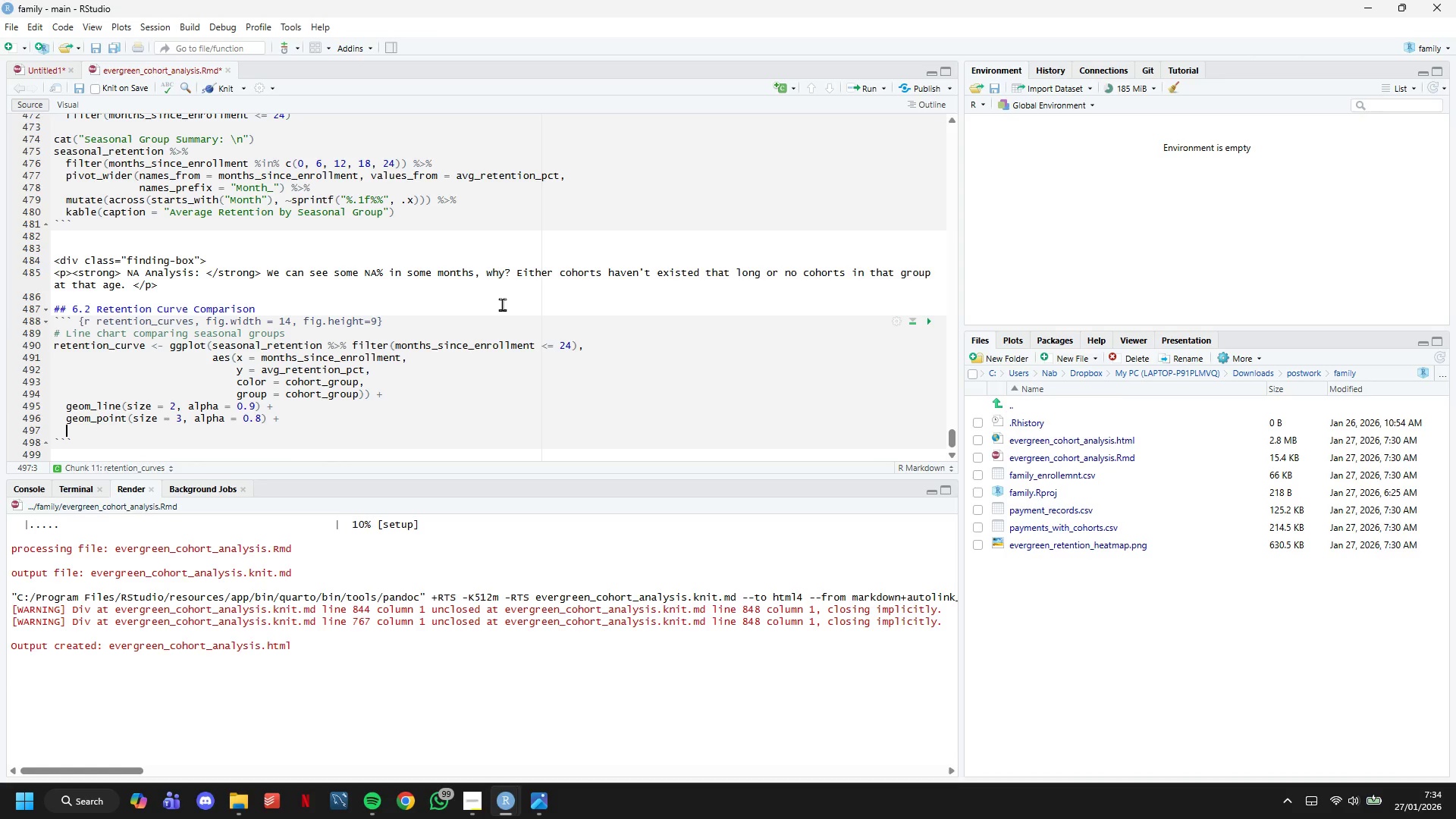 
type(scale_color_manual(values = c()
 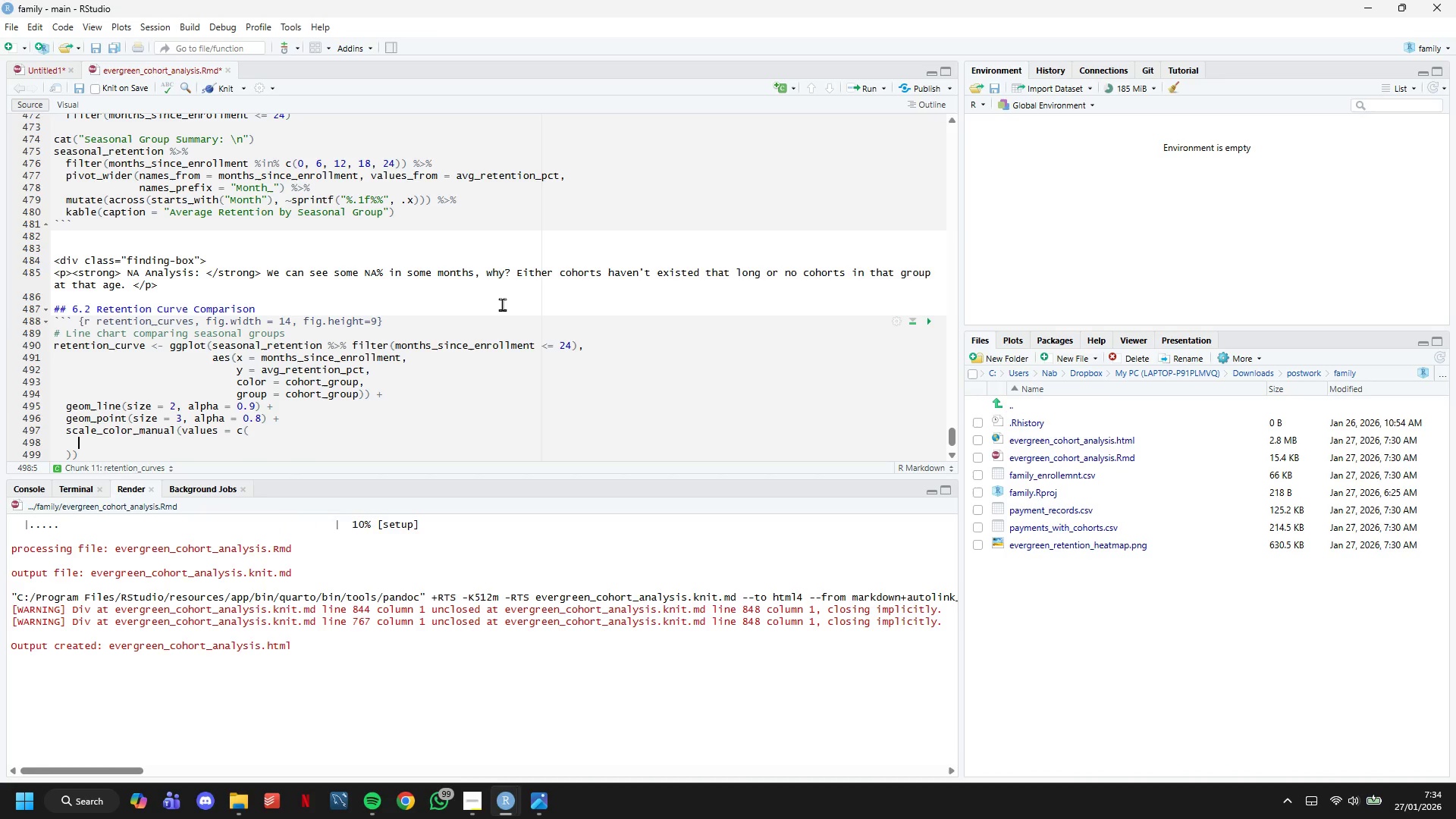 
 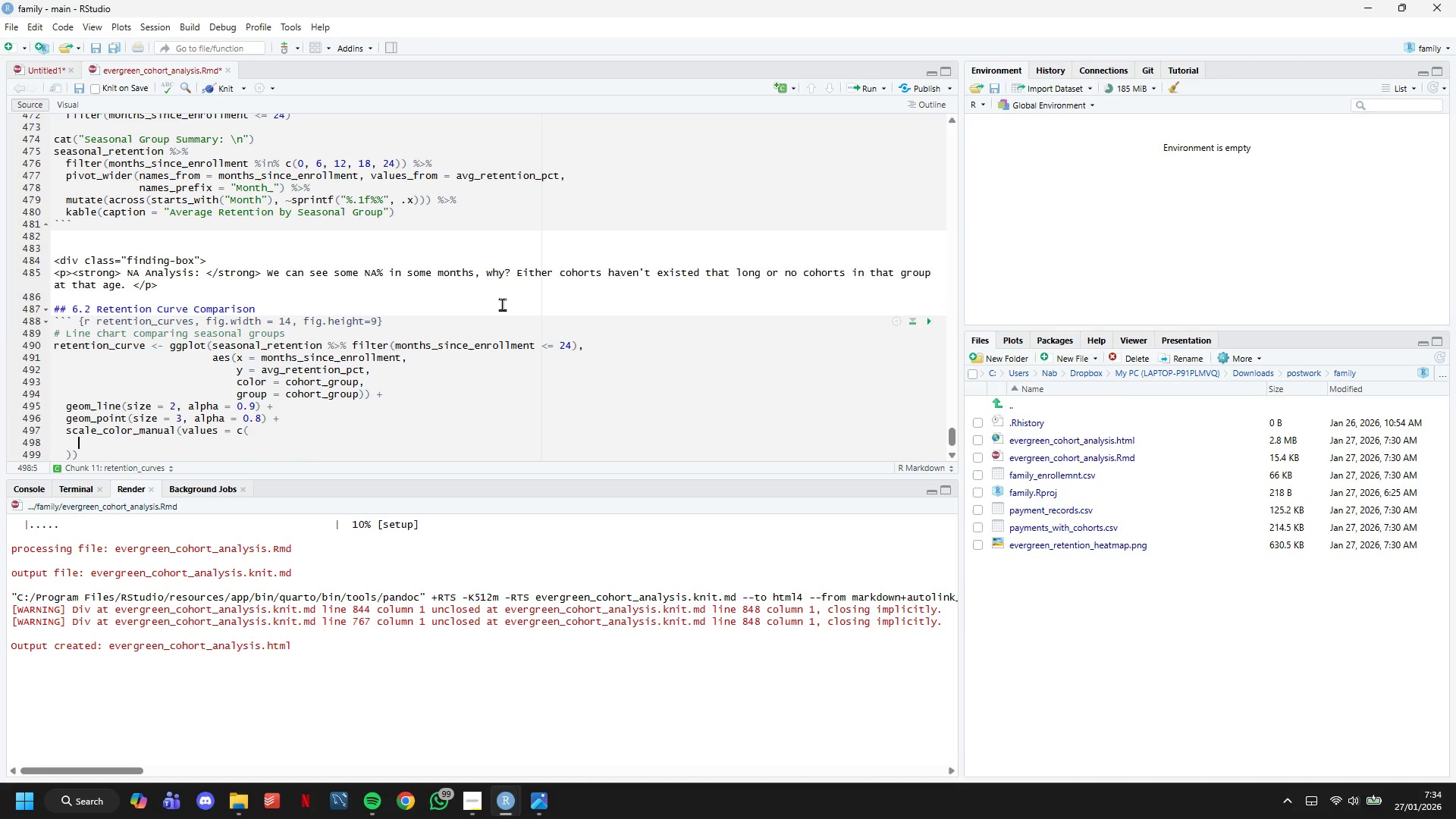 
key(Enter)
 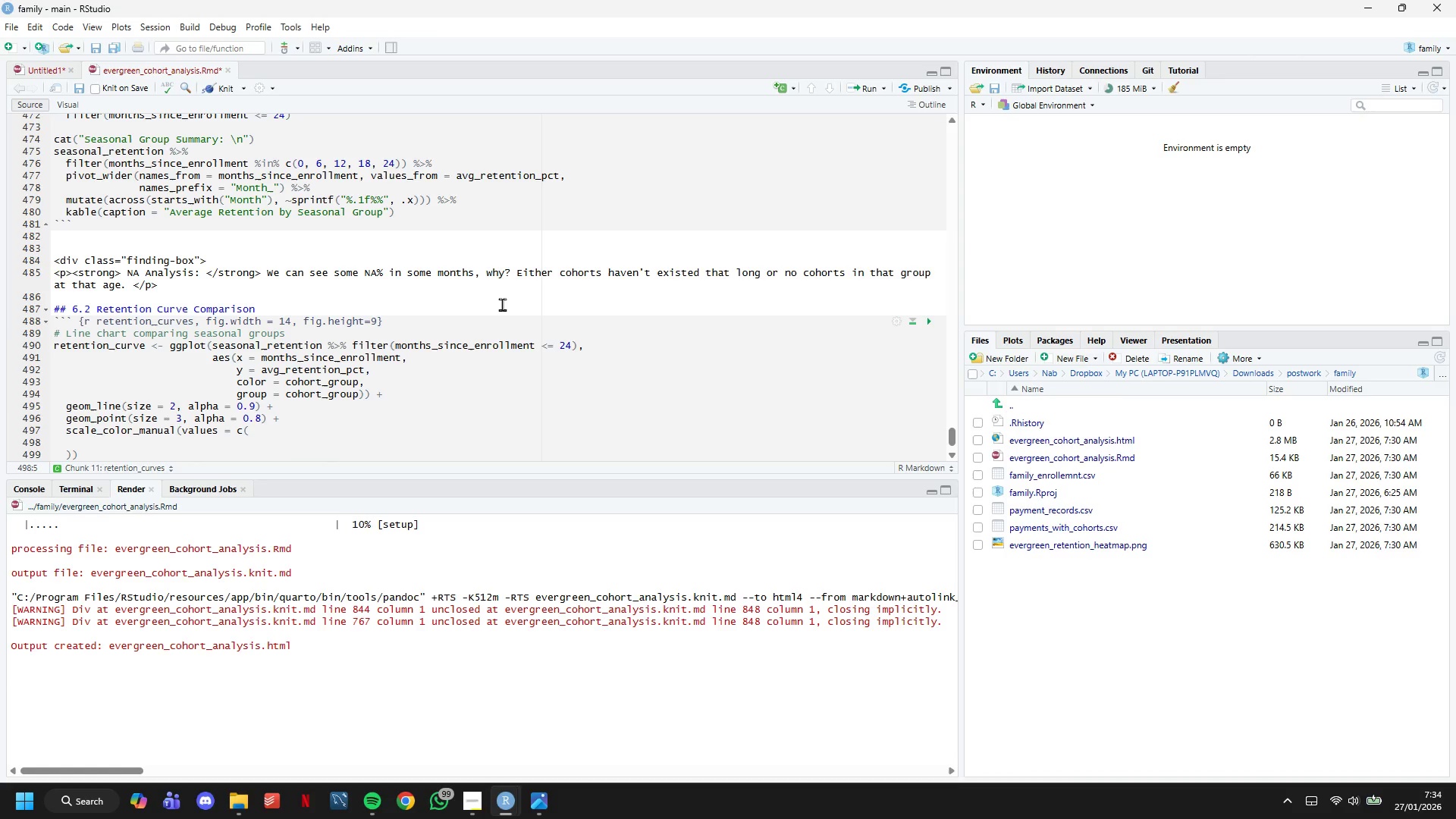 
type("Summer Start (Jun-Aug))
 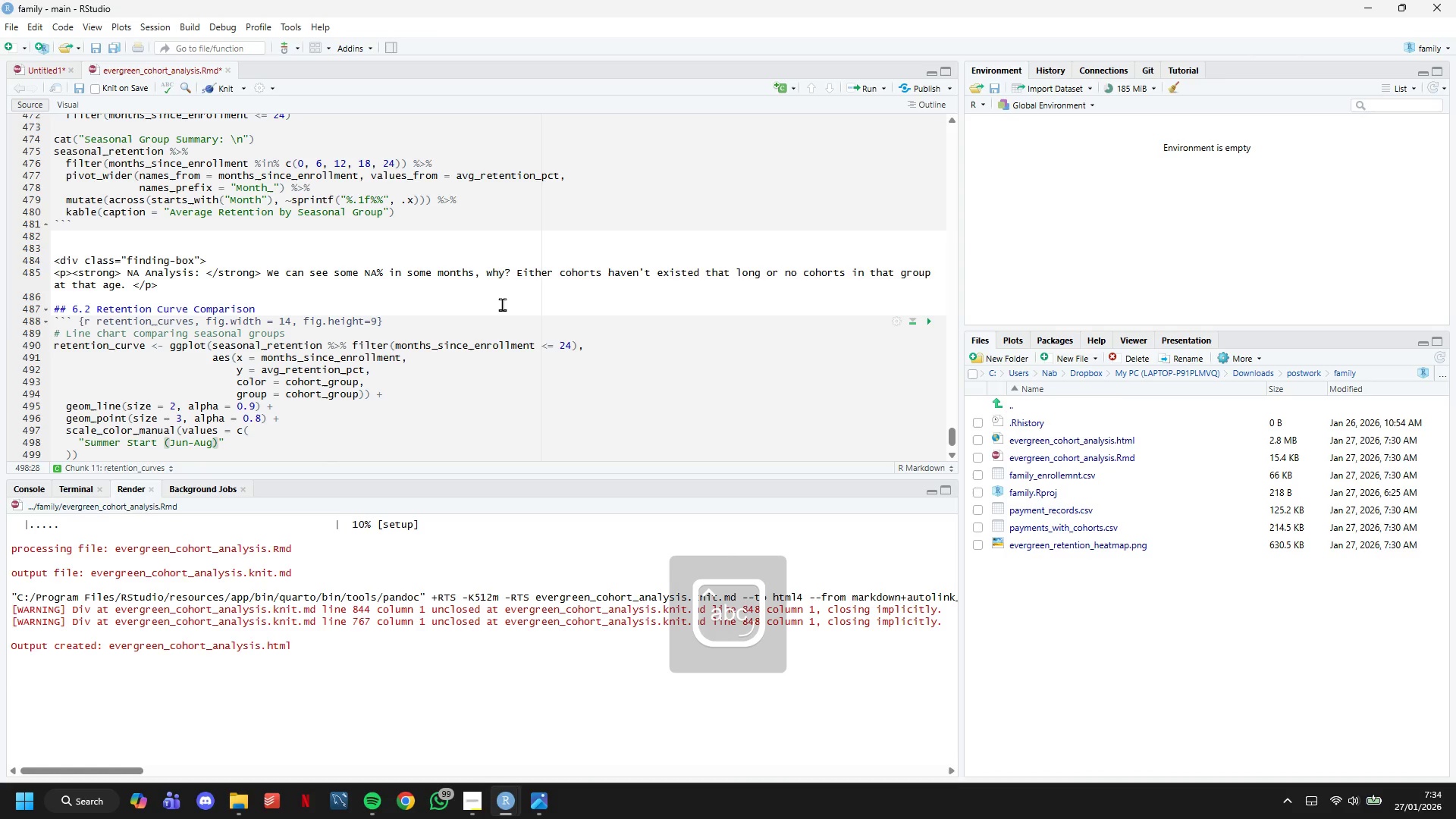 
key(ArrowRight)
 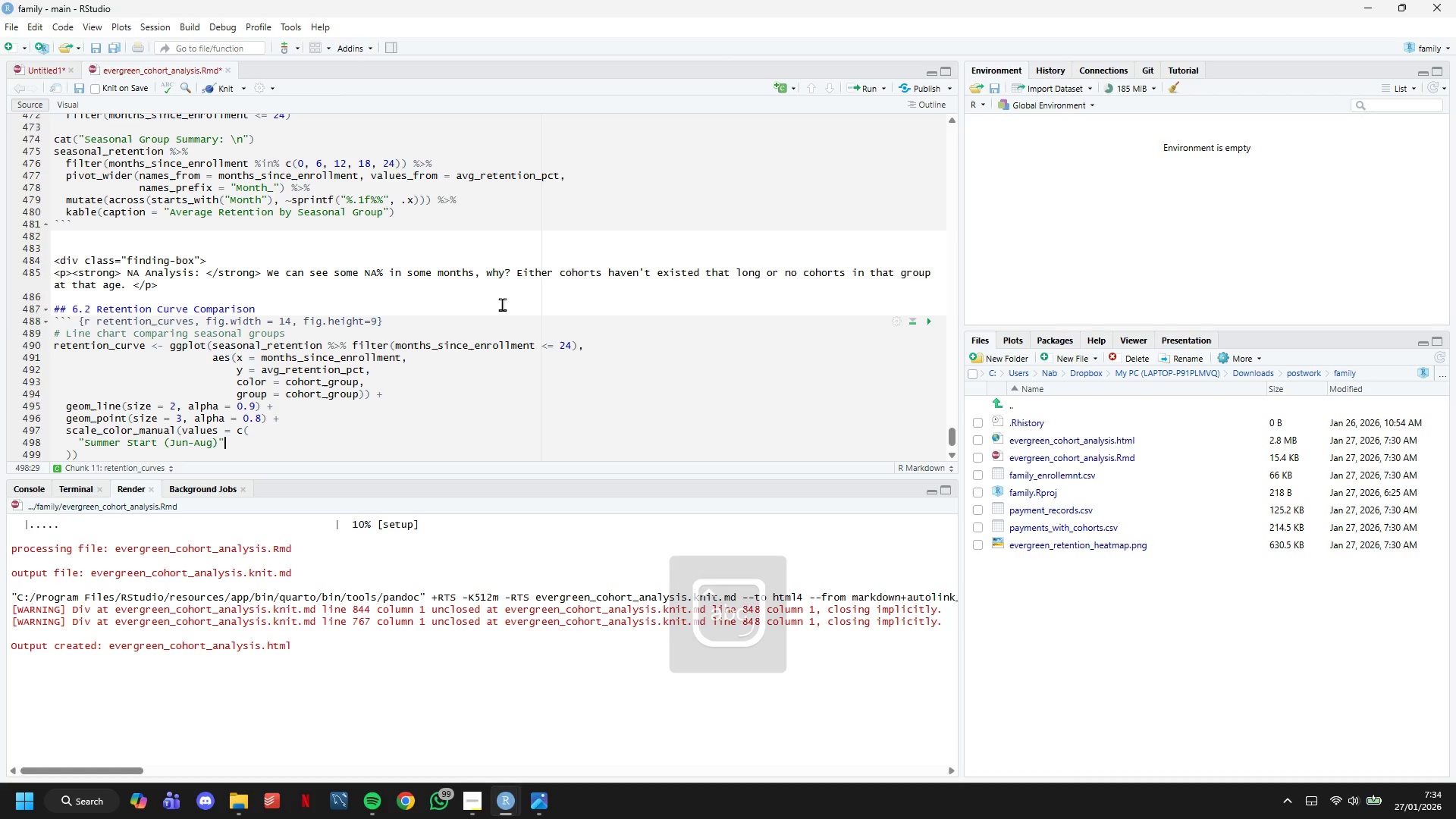 
key(Space)
 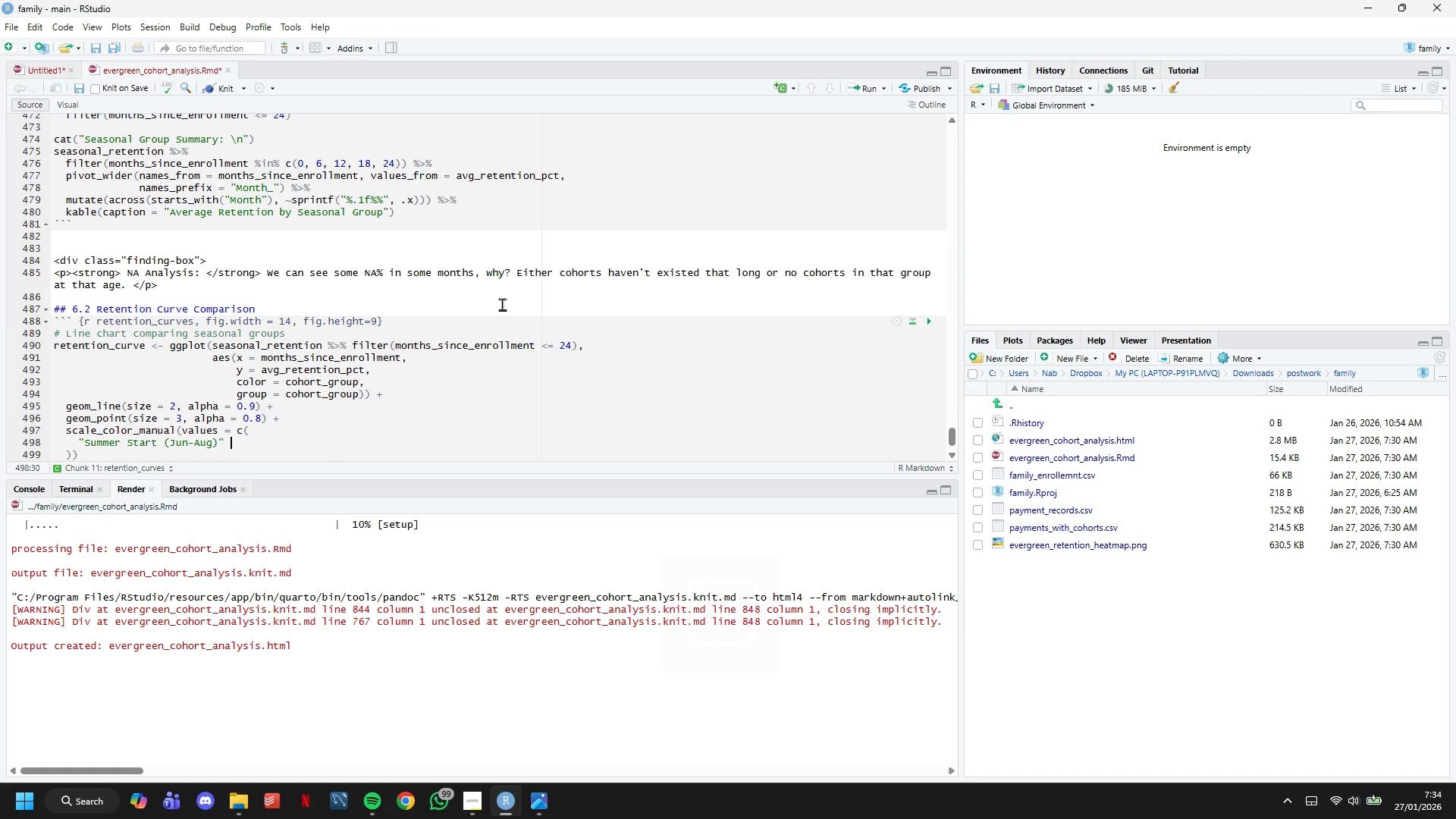 
key(Equal)
 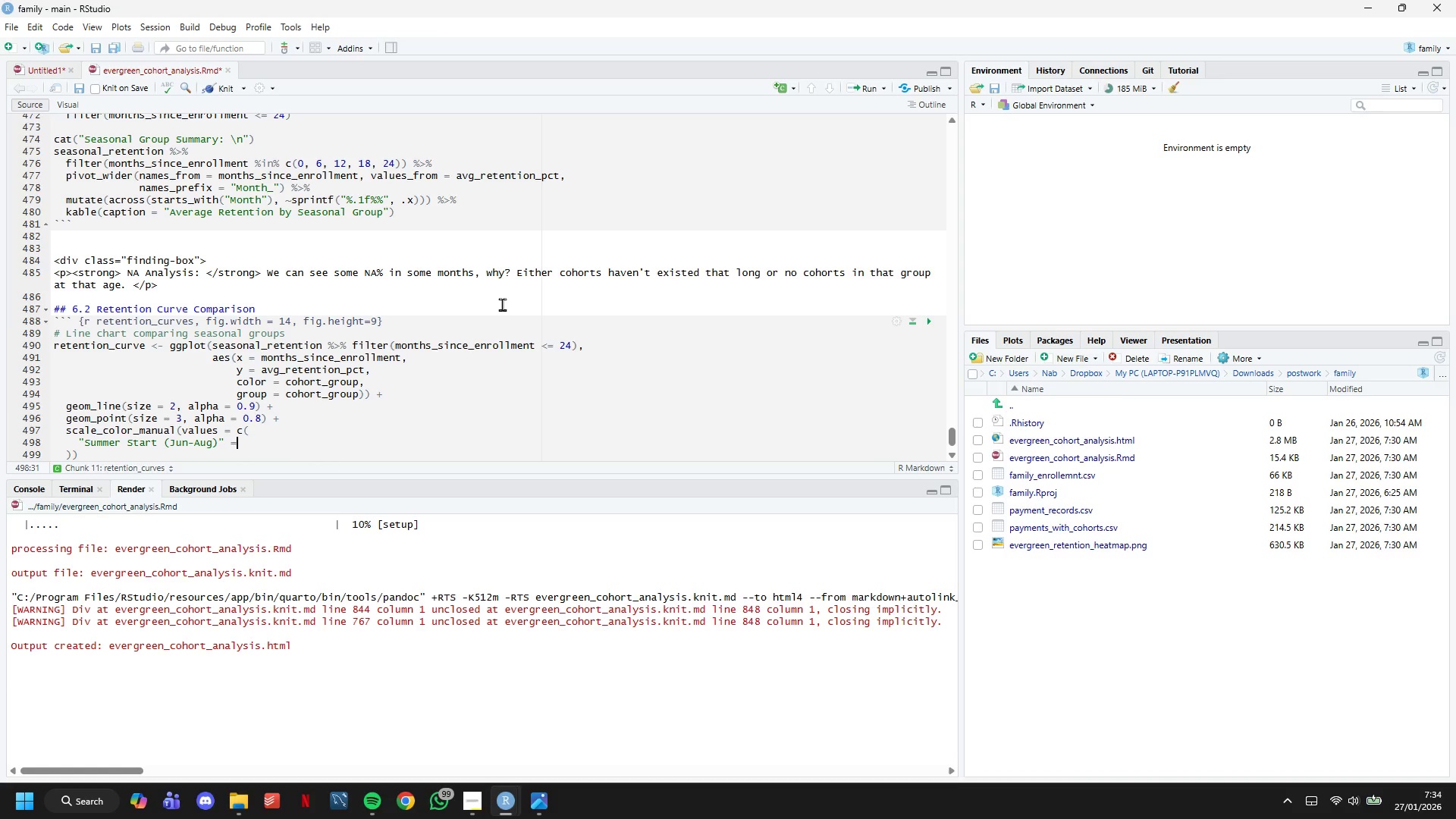 
key(Space)
 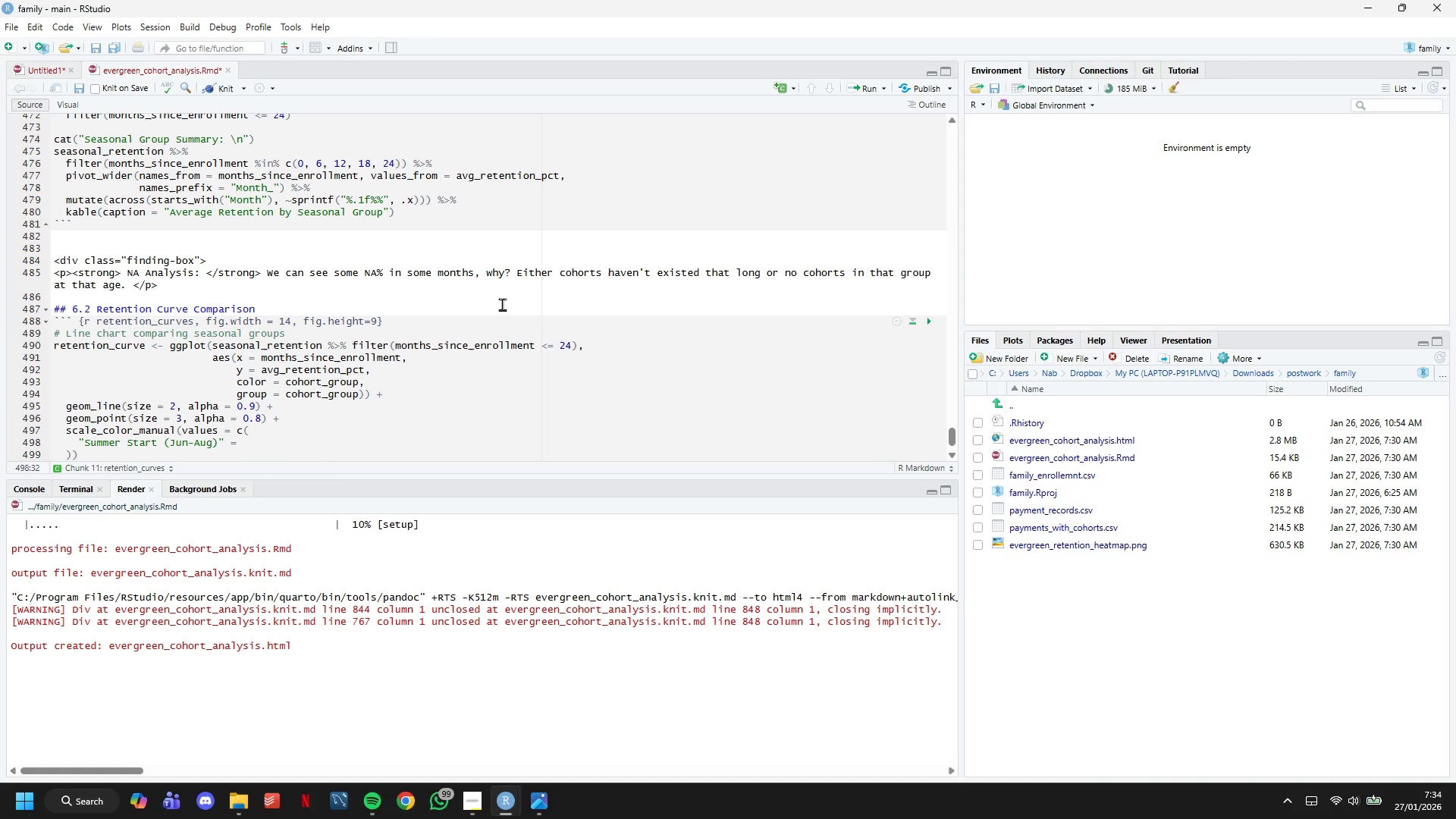 
key(Shift+Quote)
 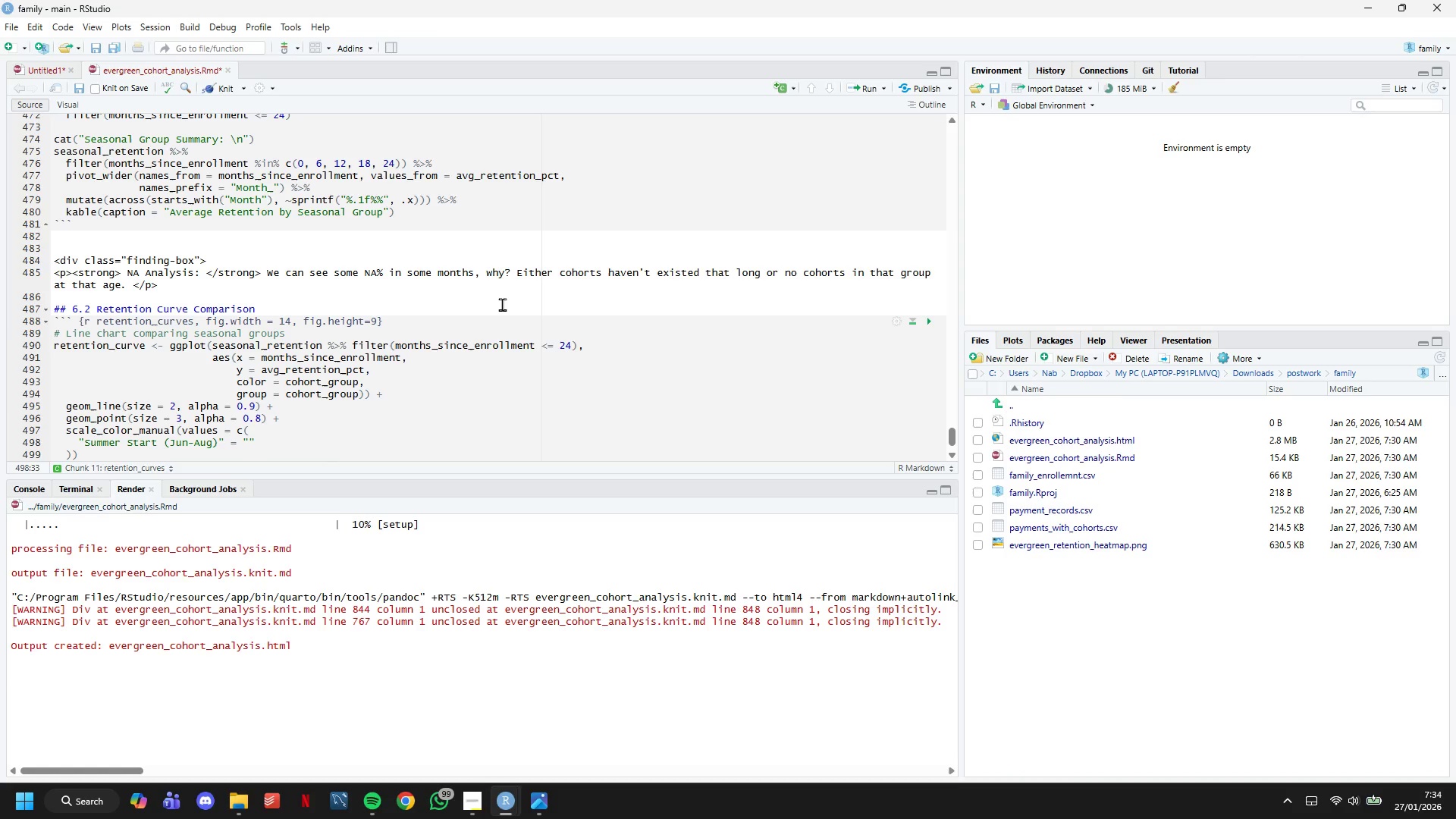 
key(Shift+3)
 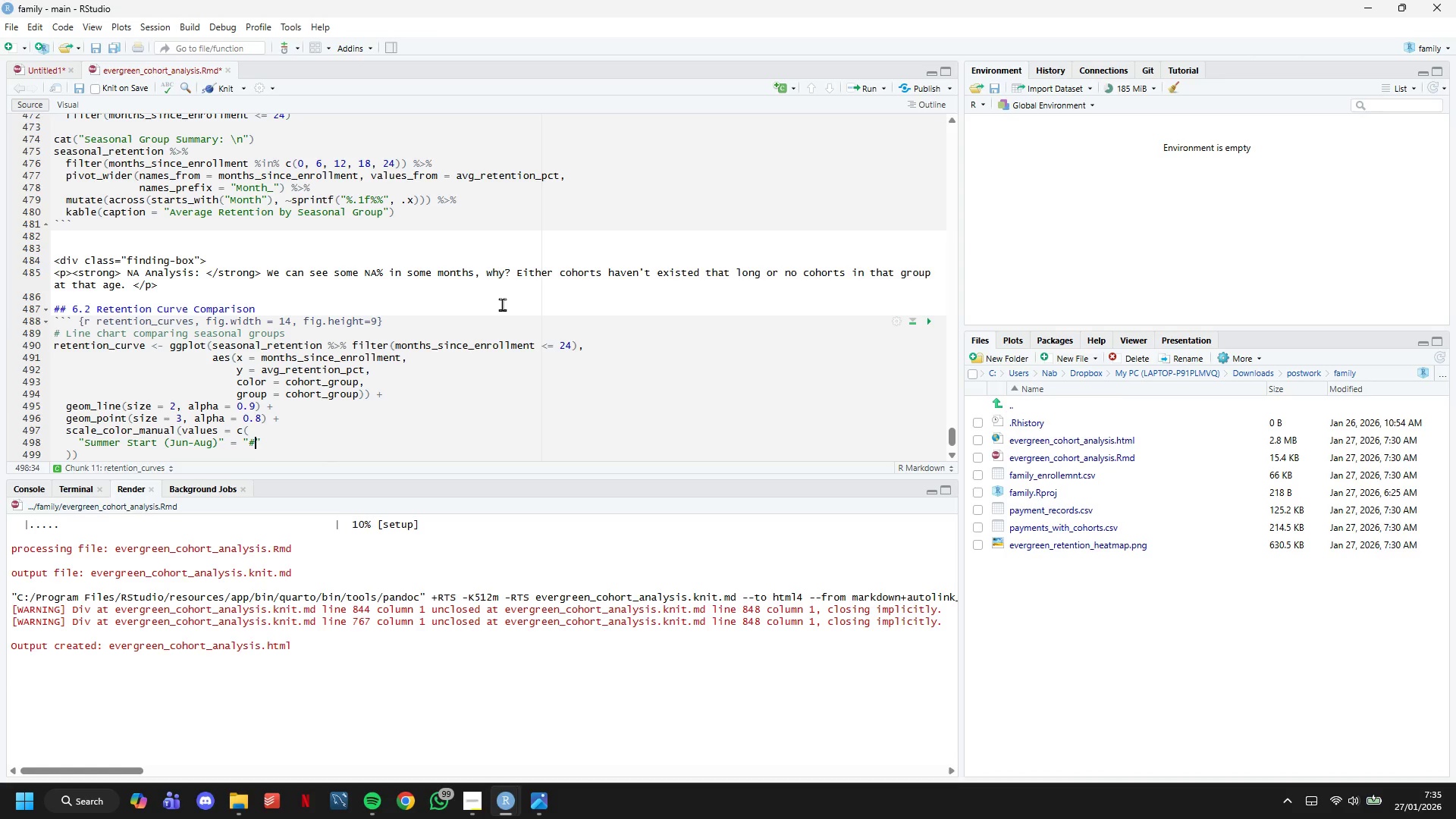 
type(e74c3c)
 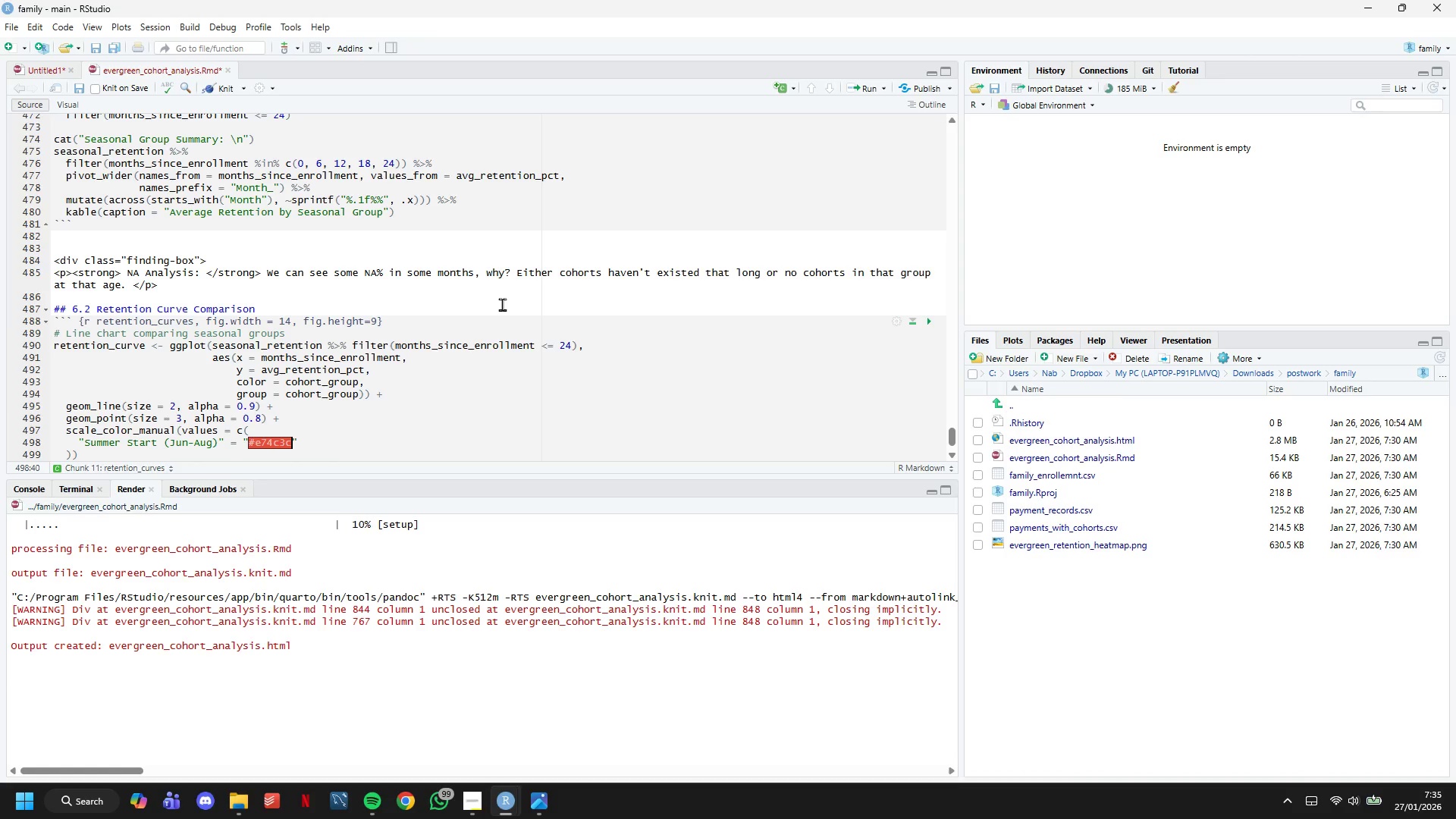 
key(ArrowRight)
 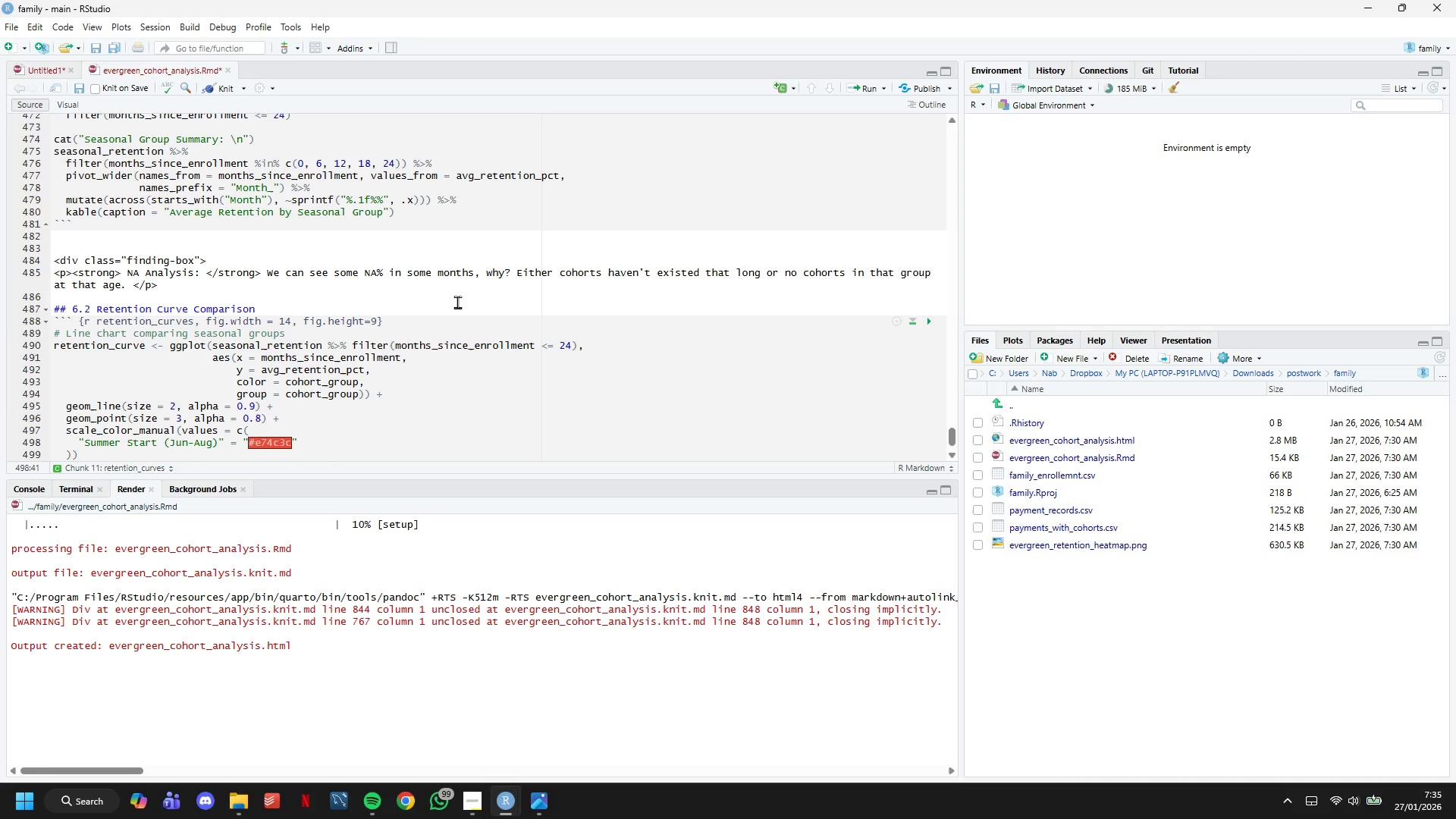 
scroll: coordinate [517, 341], scroll_direction: down, amount: 6.0
 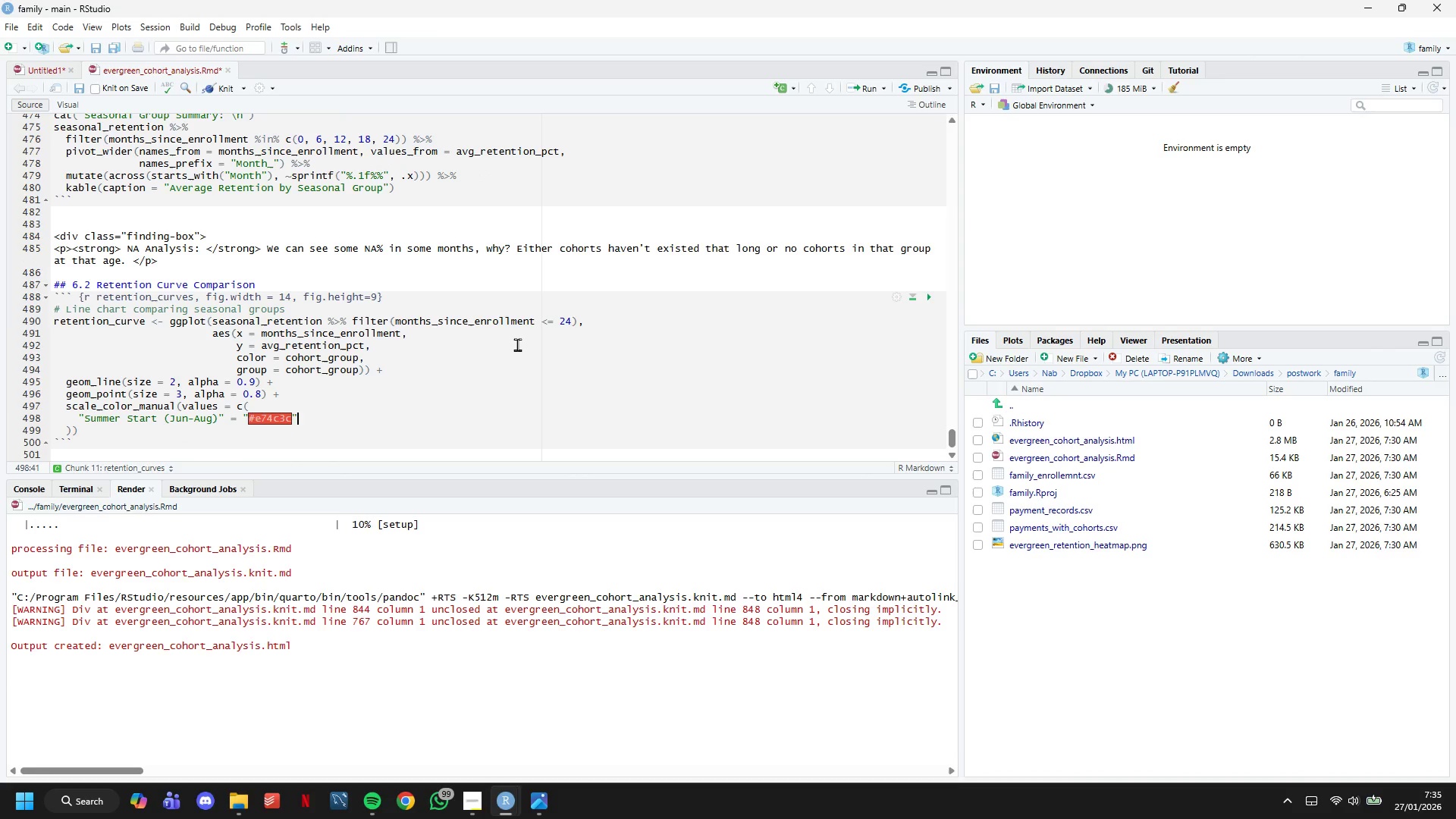 
key(Comma)
 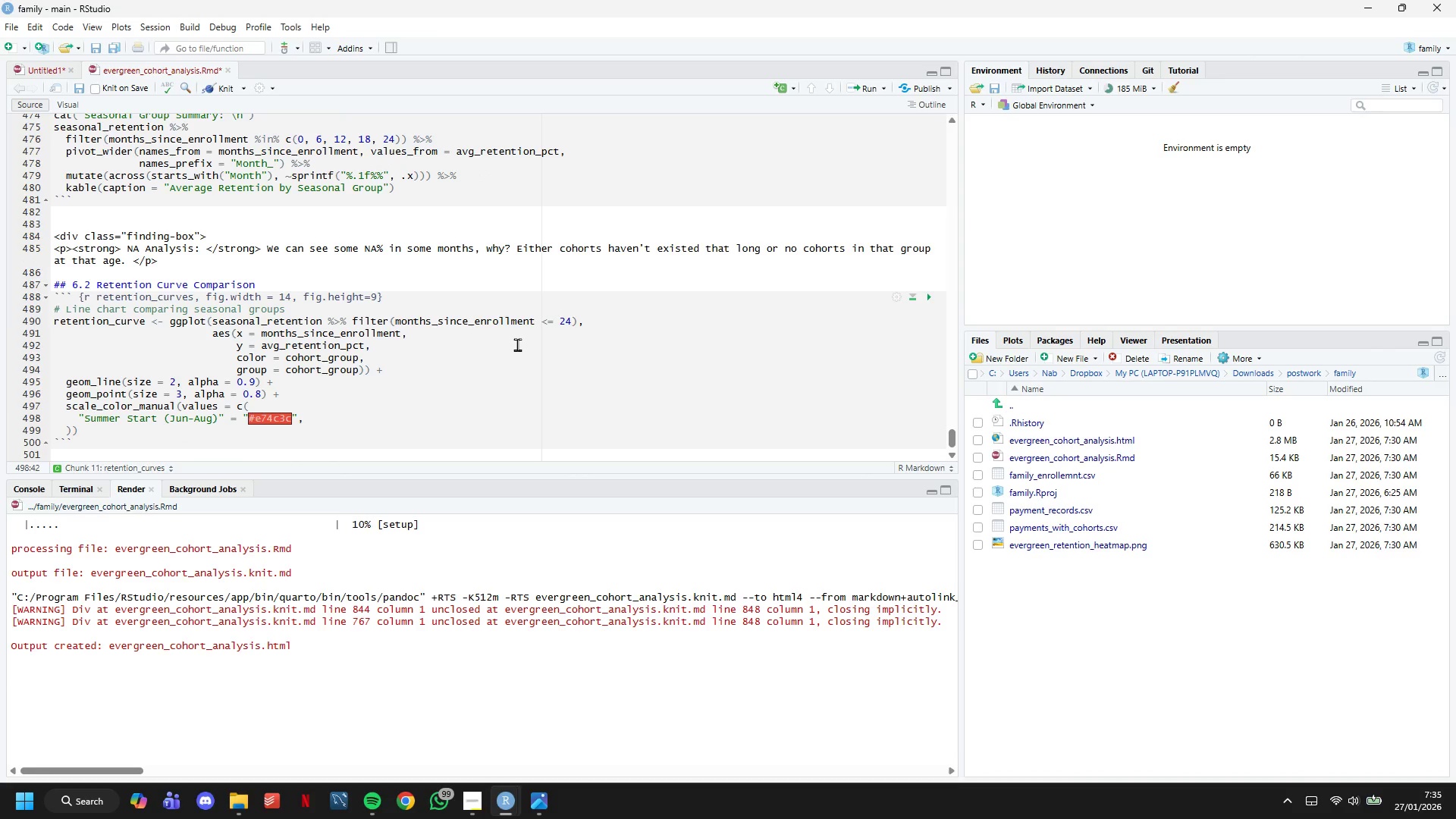 
key(Enter)
 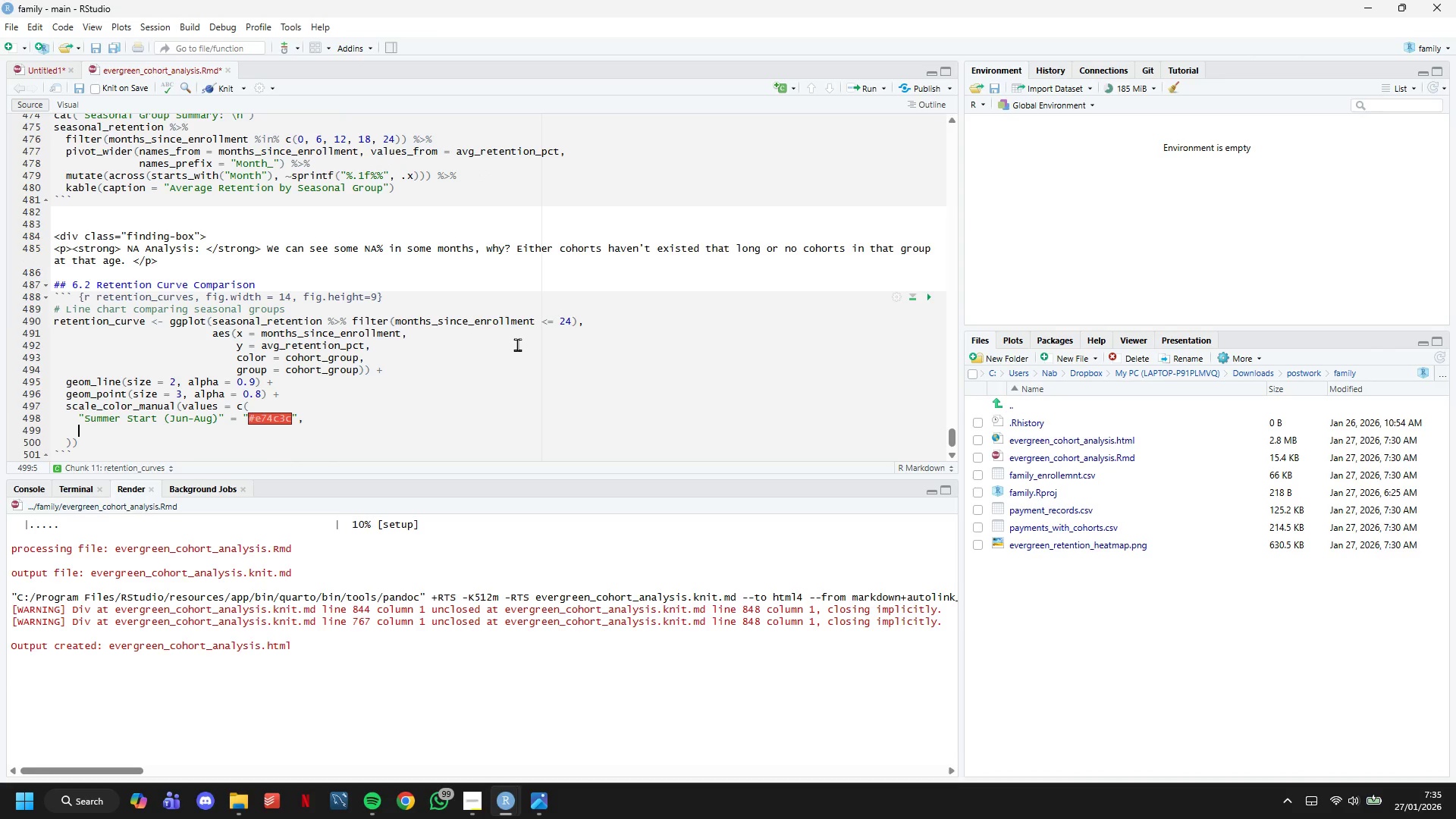 
type("September Start)
 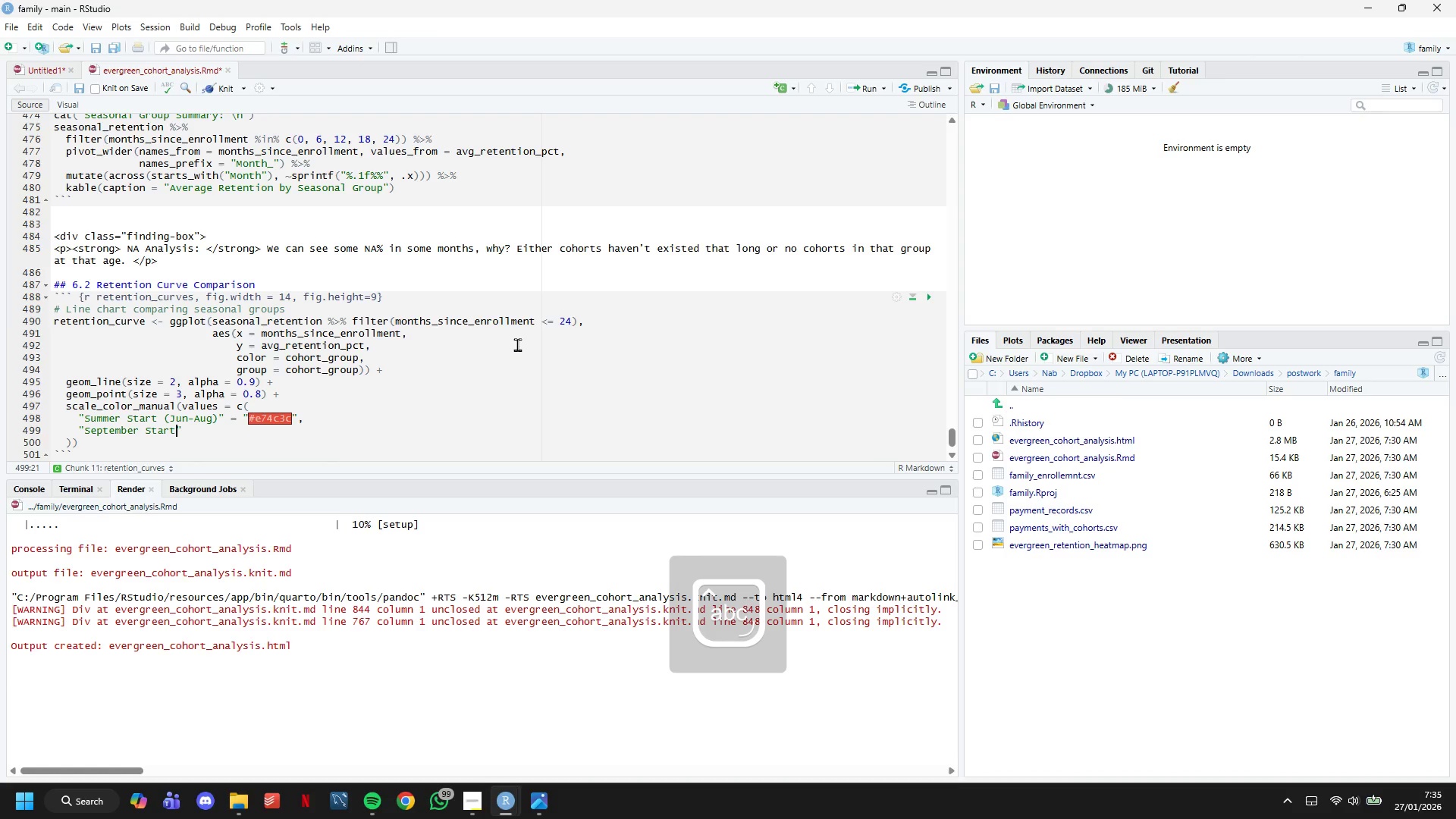 
key(ArrowRight)
 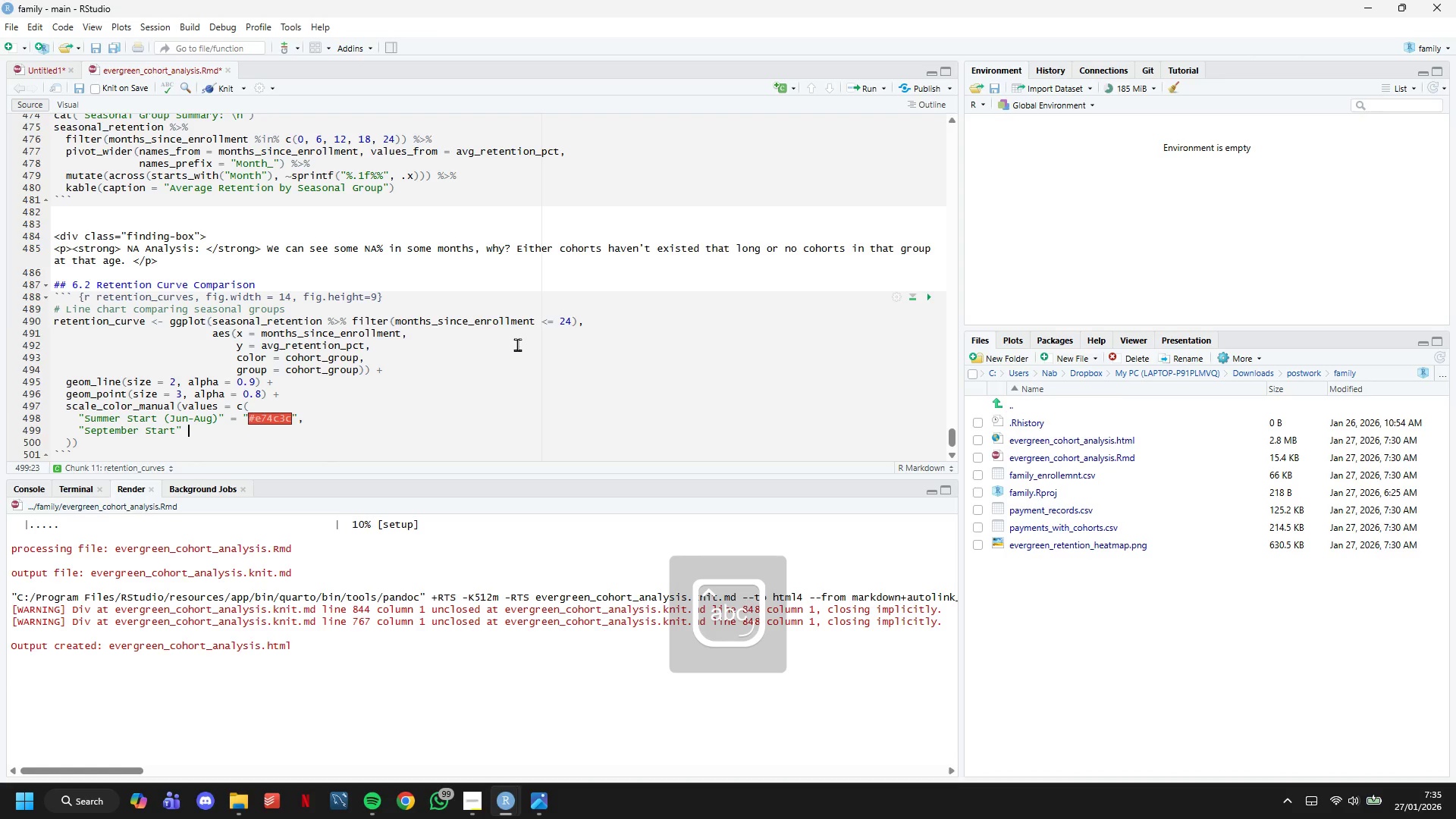 
type( = "#27ae60)
 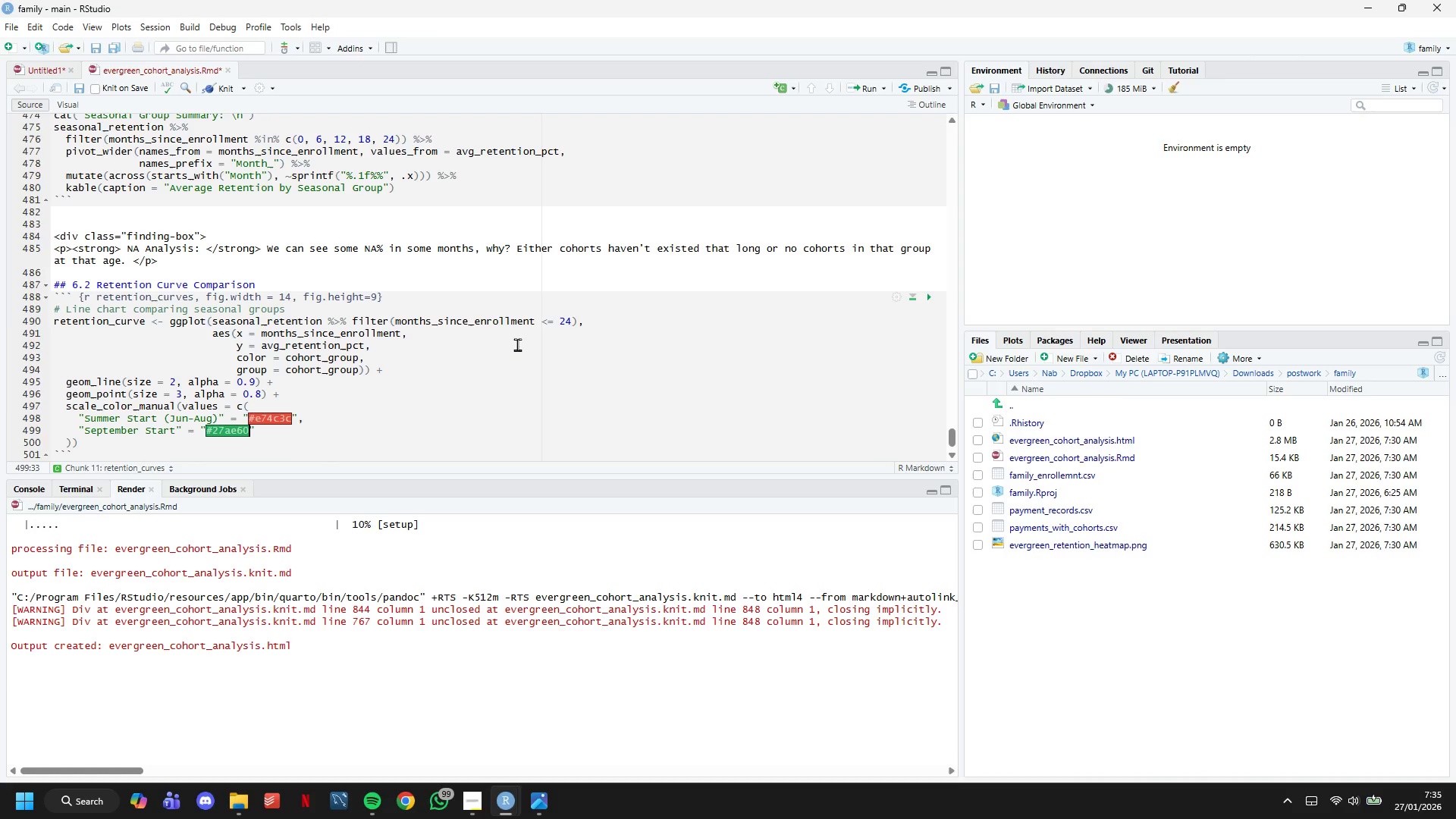 
key(ArrowRight)
 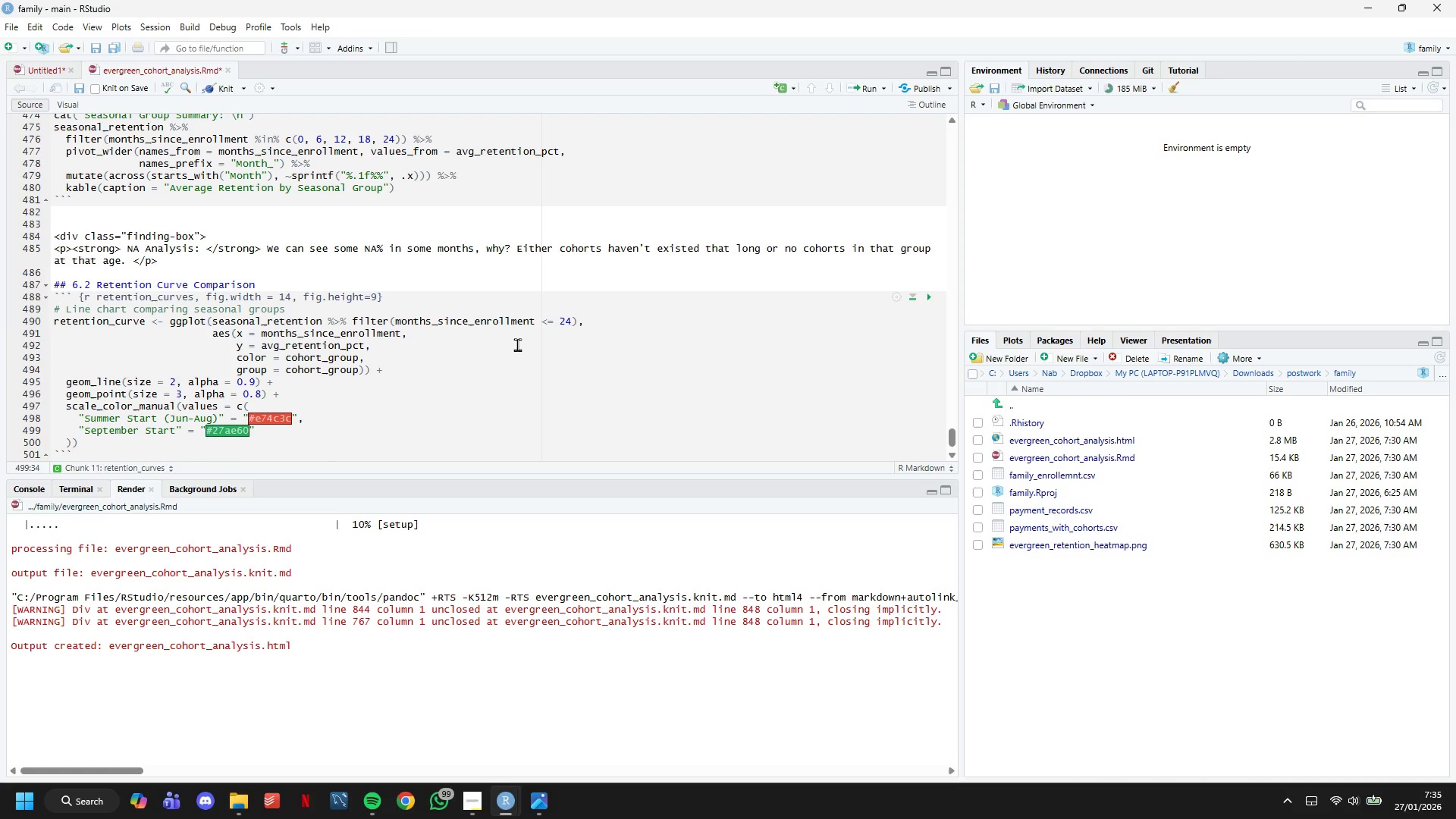 
key(Comma)
 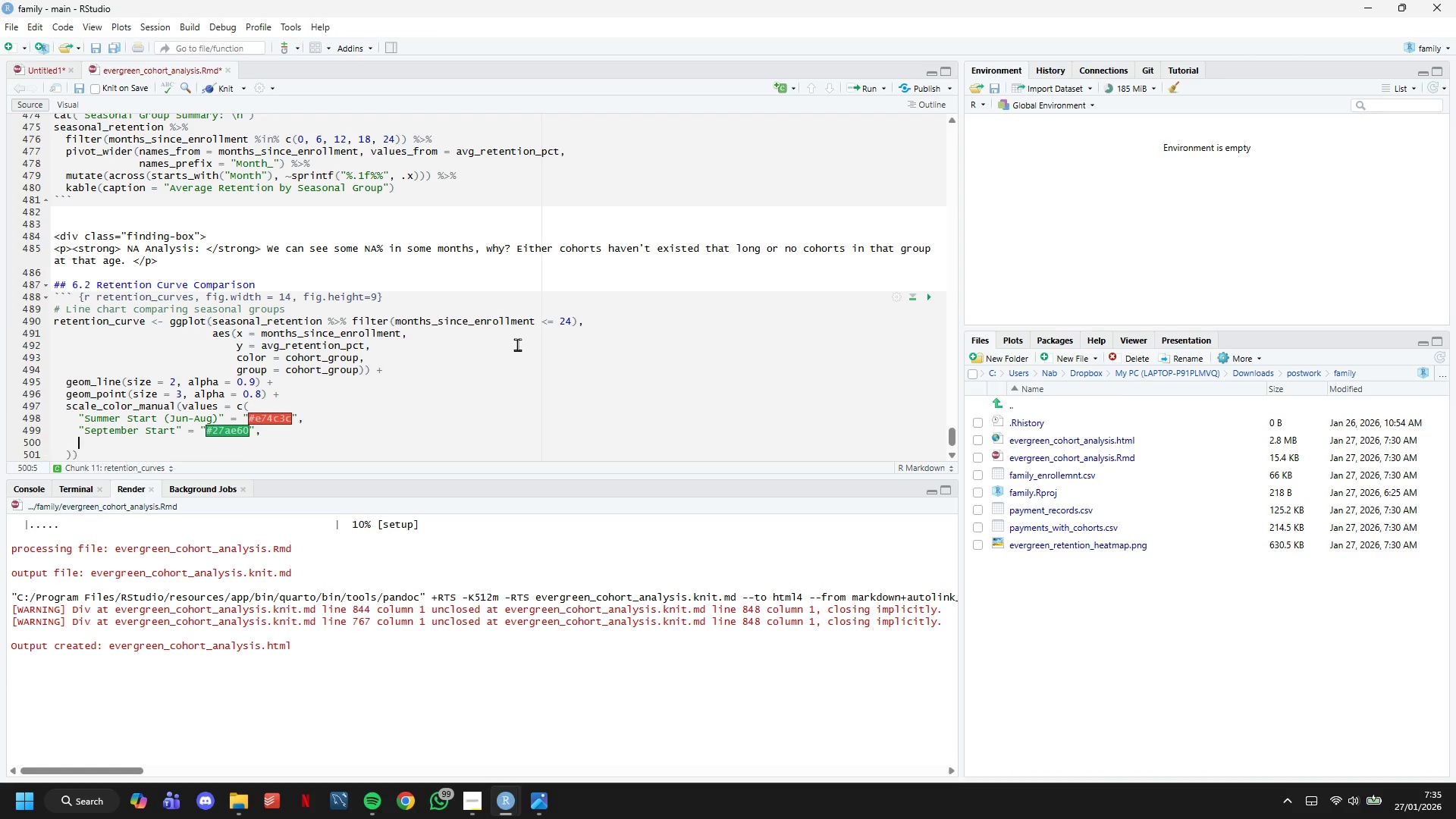 
key(Enter)
 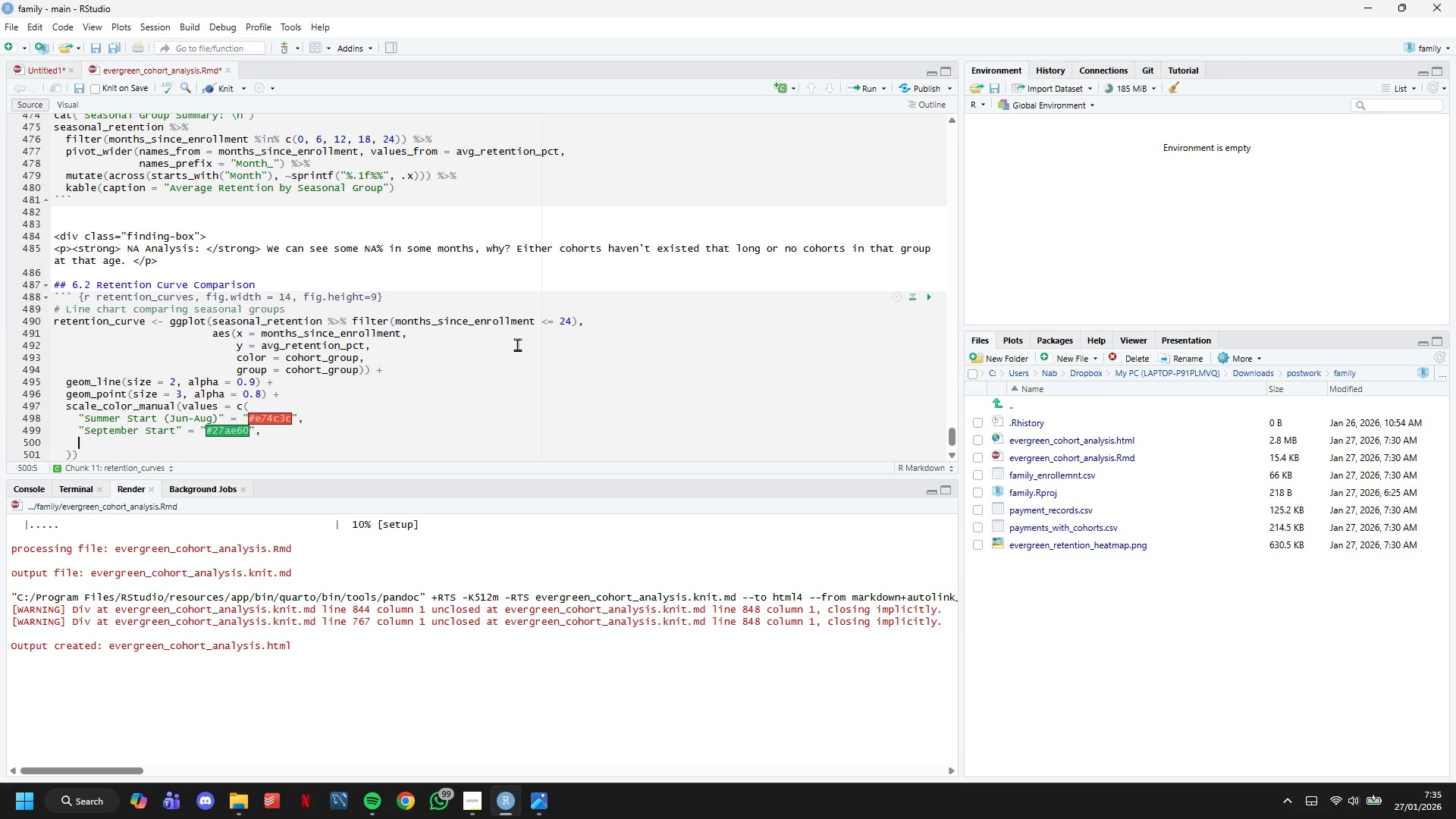 
type("S)
key(Backspace)
type(Academic Year (Jan, Oct-Nov) )
key(Backspace)
 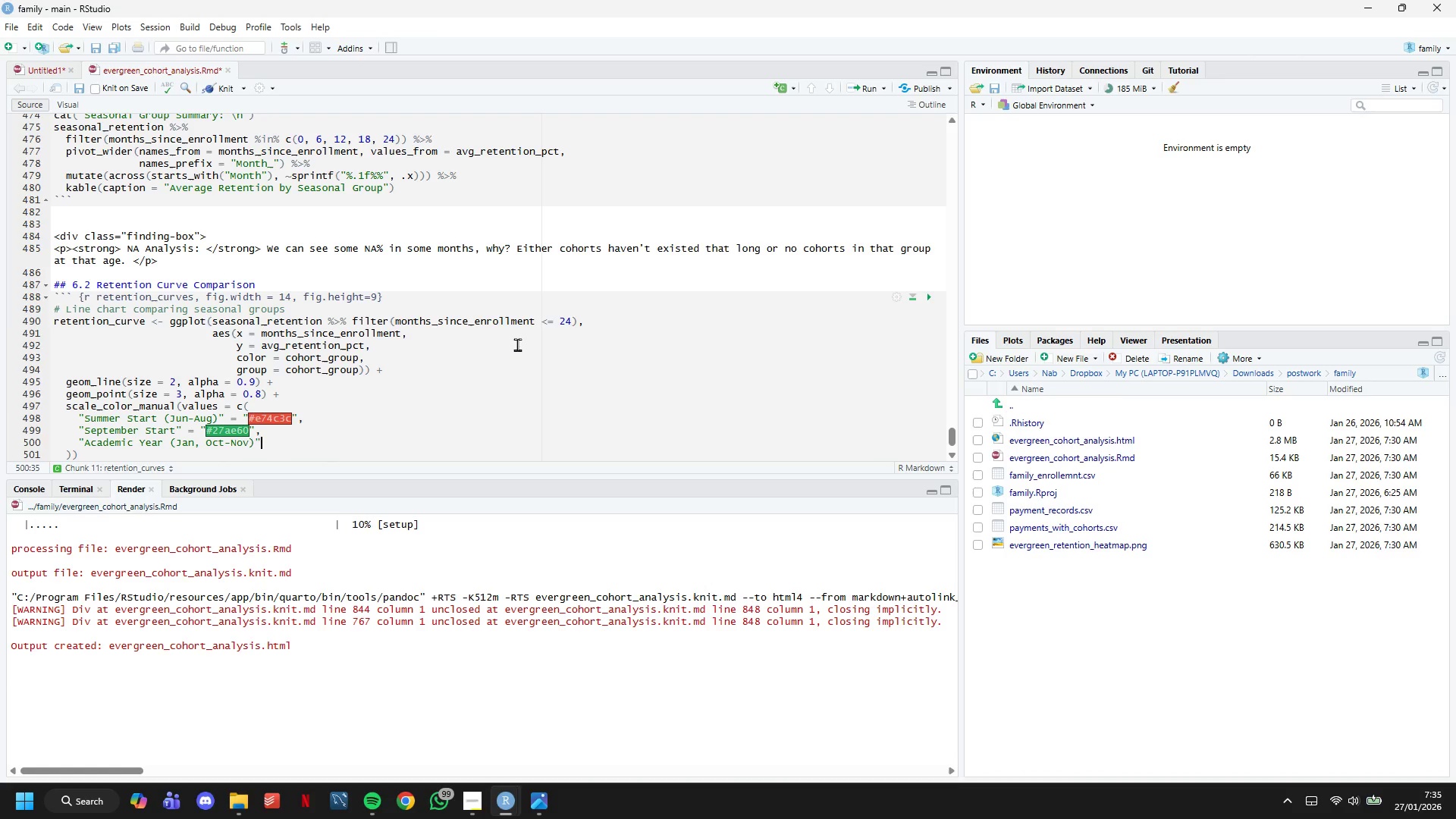 
 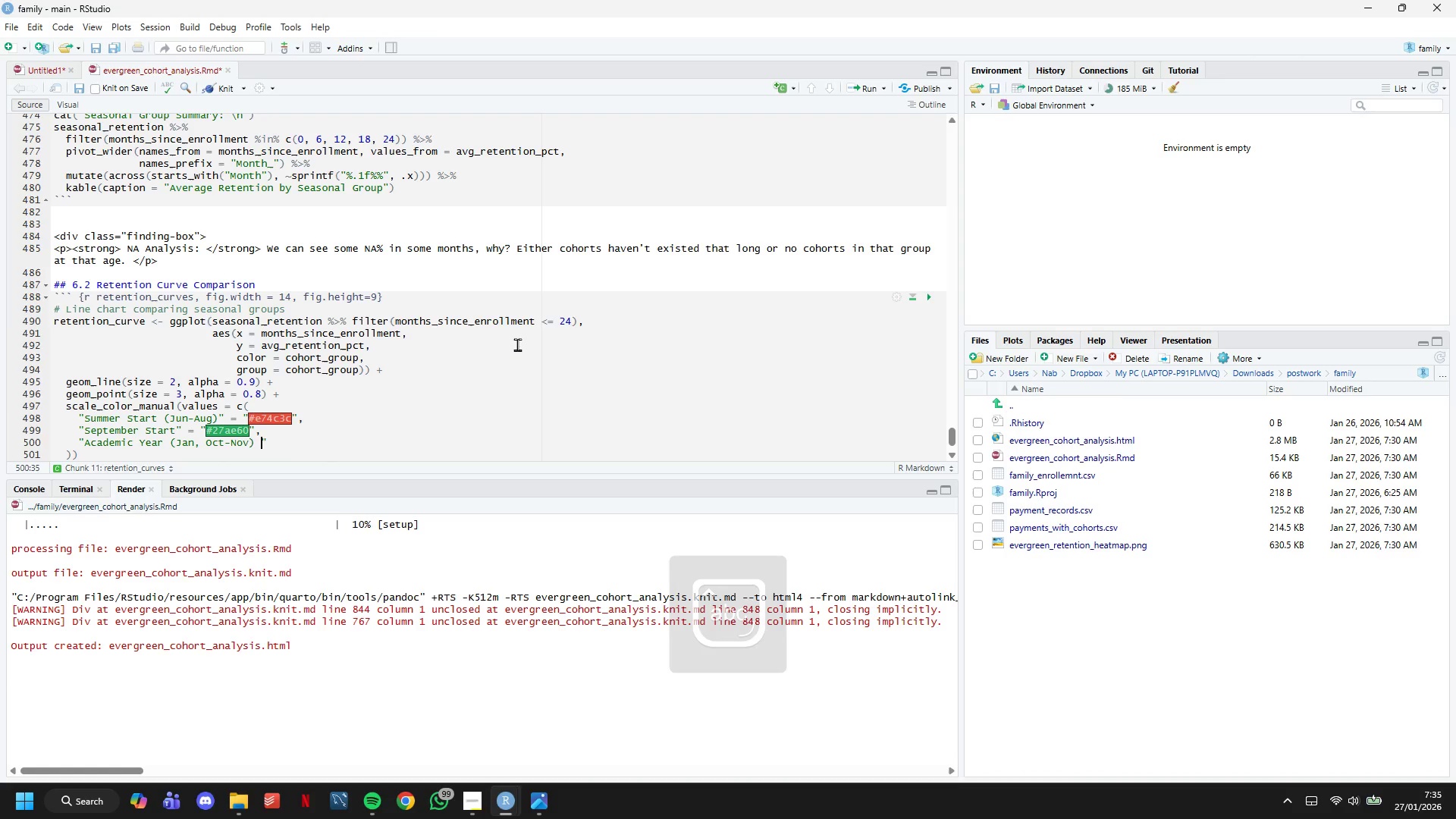 
key(ArrowRight)
 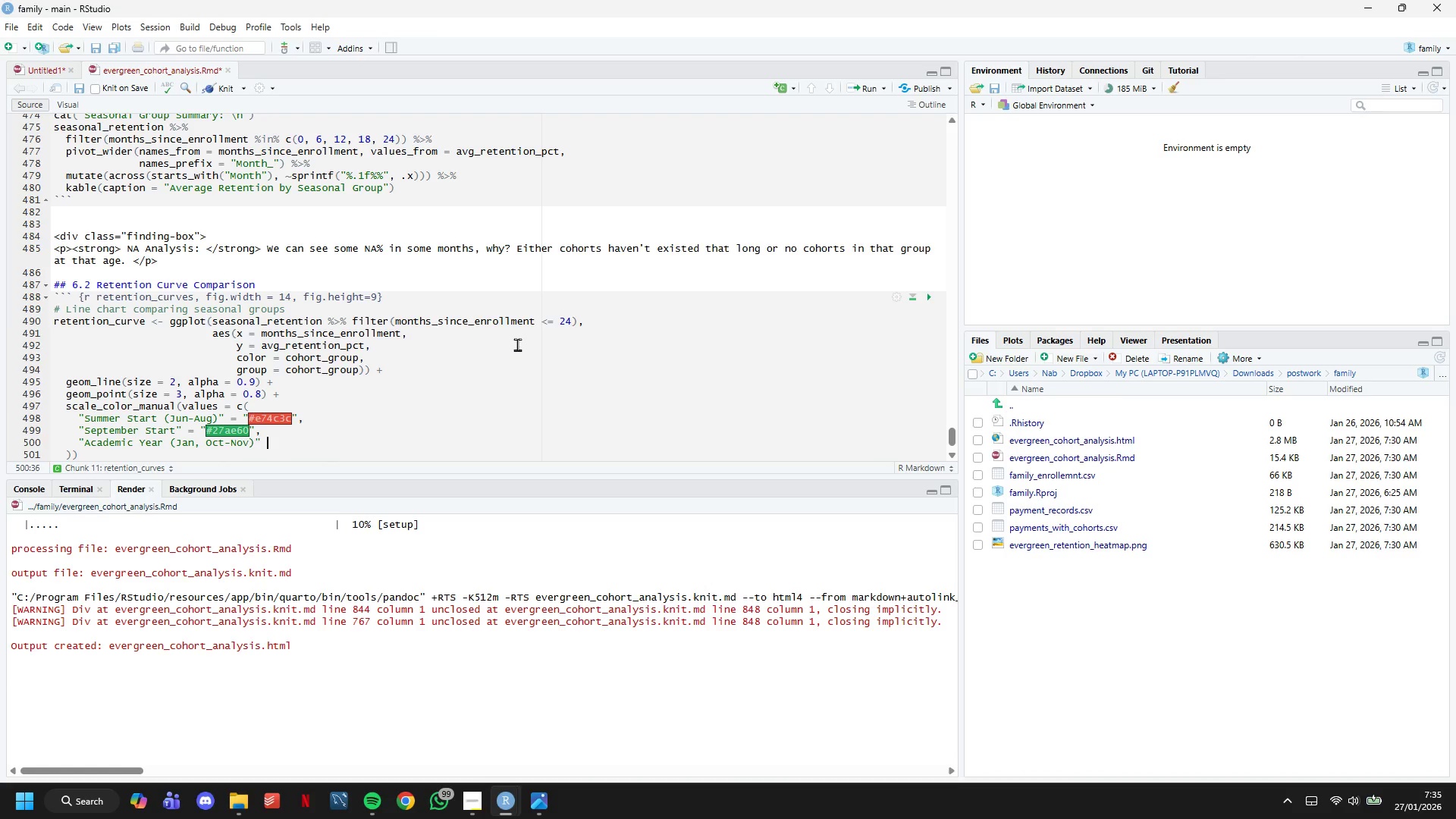 
type( = "#349)
 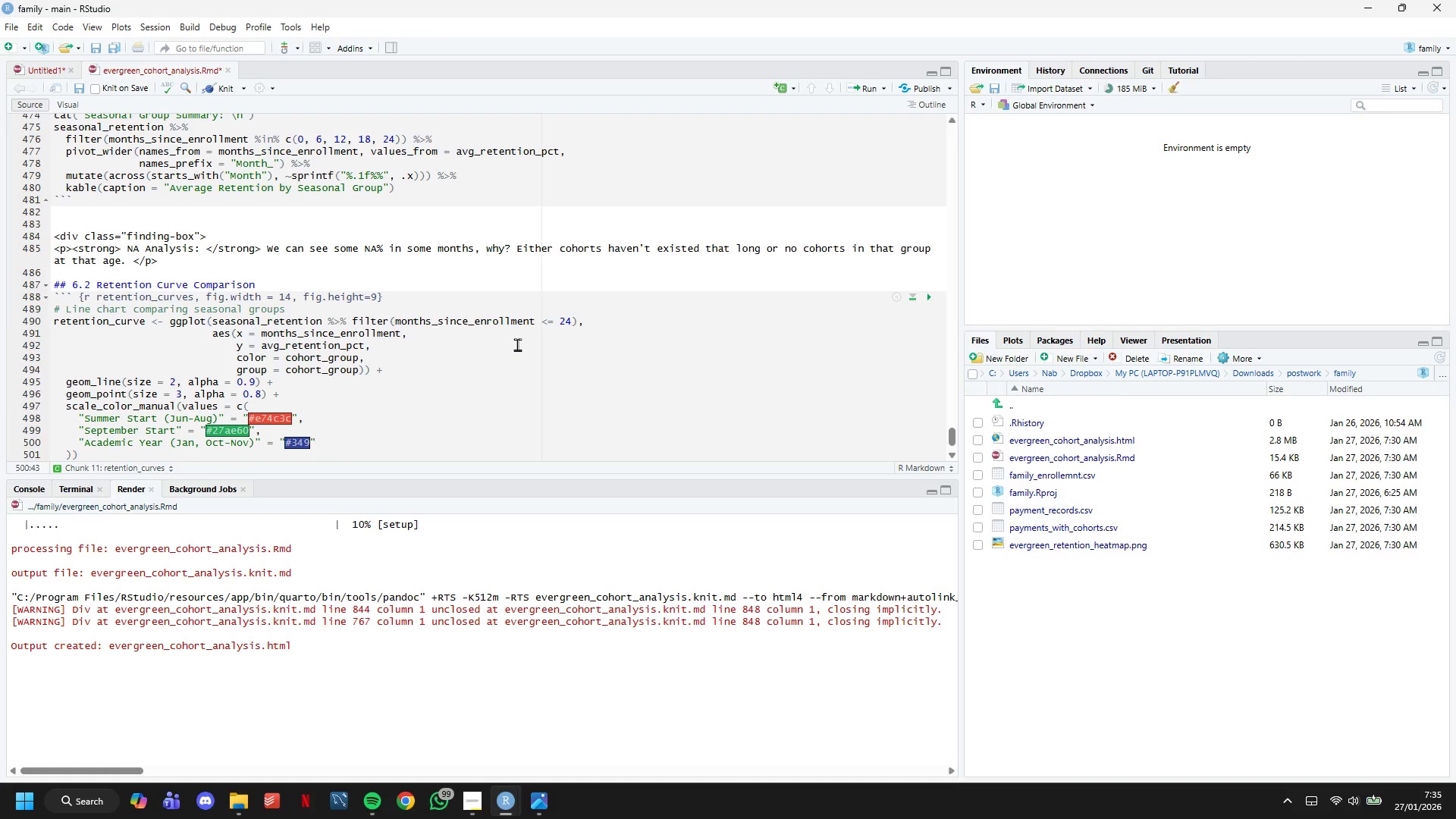 
type(8db)
 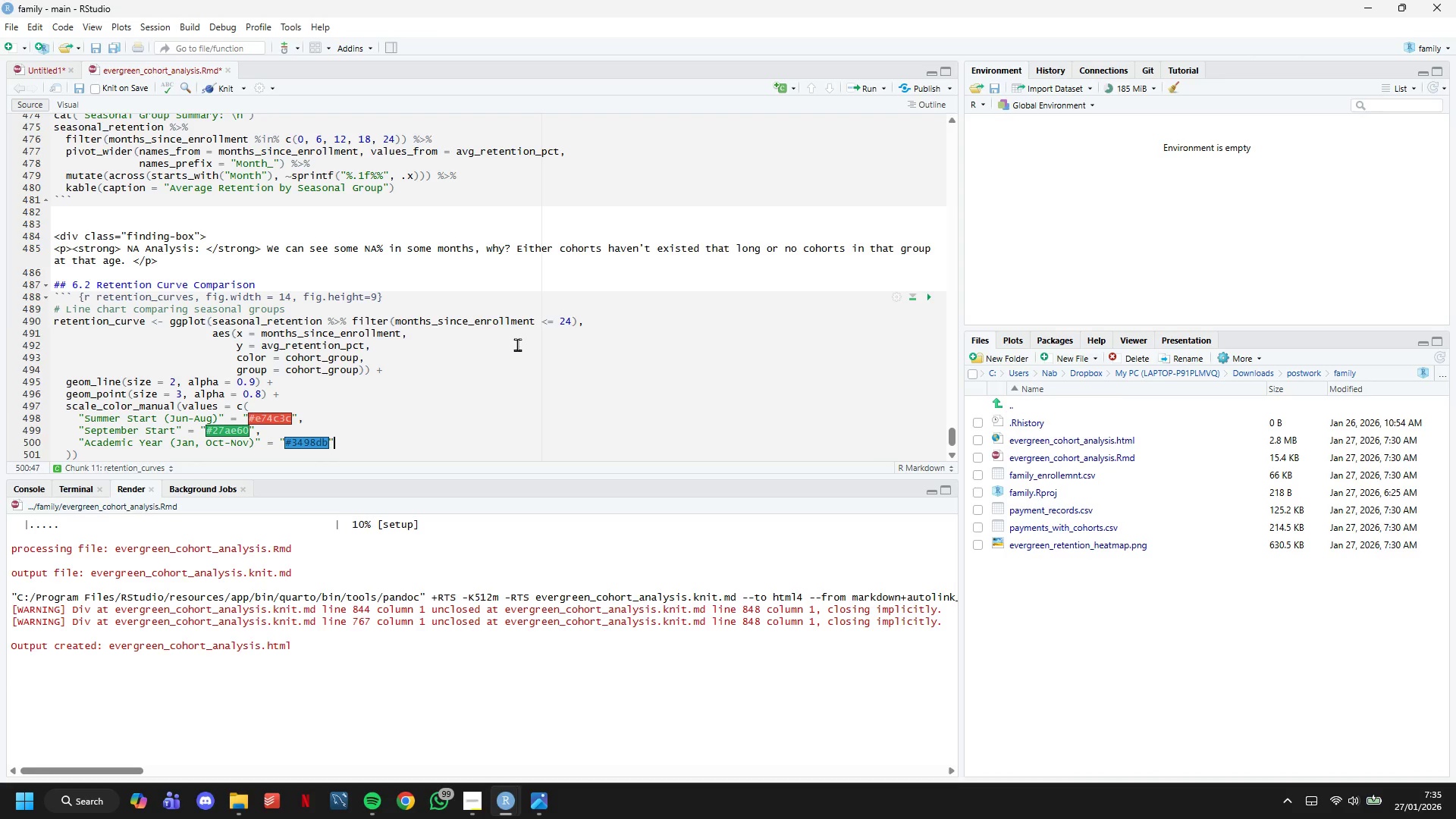 
key(ArrowRight)
 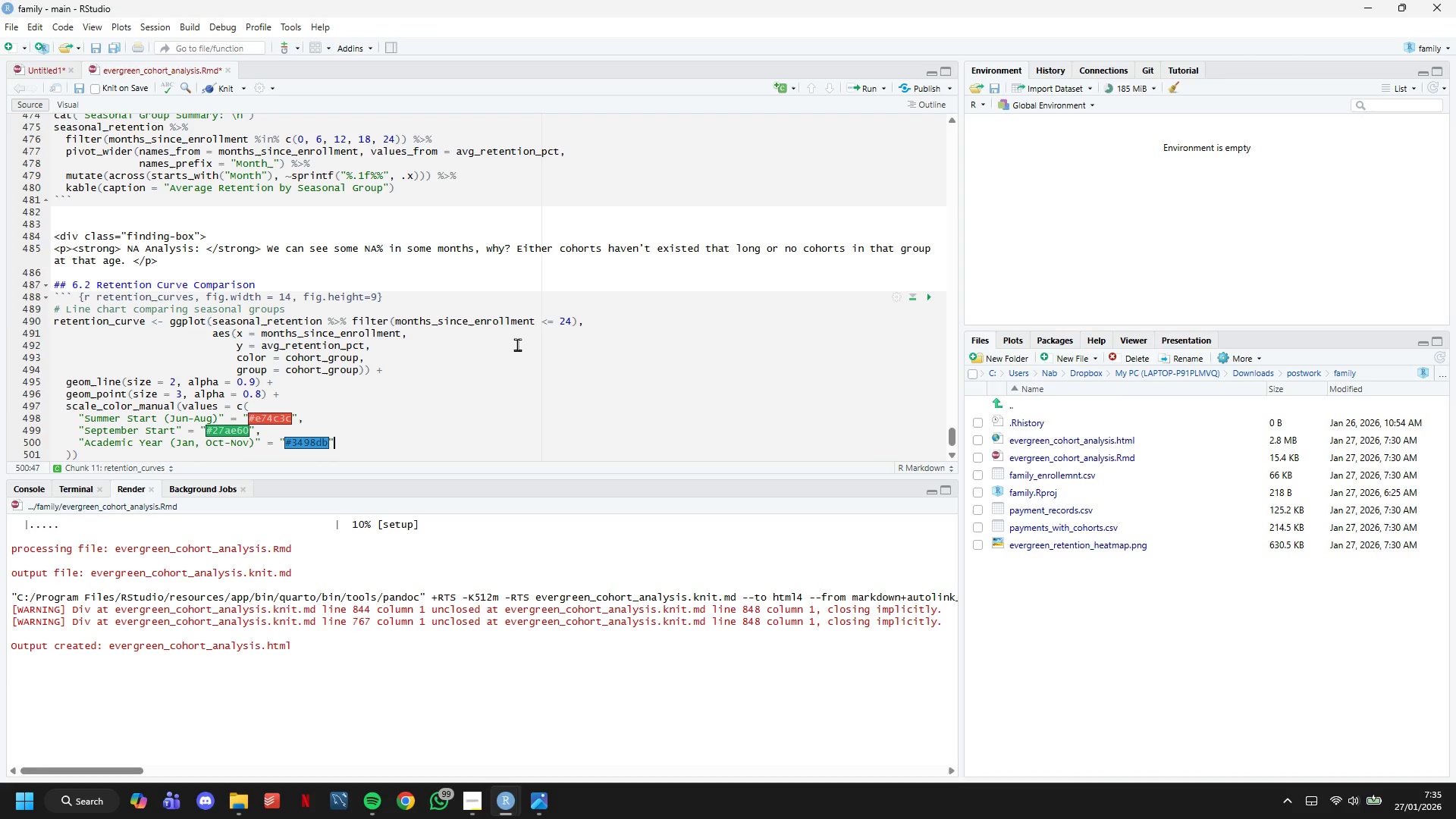 
key(Comma)
 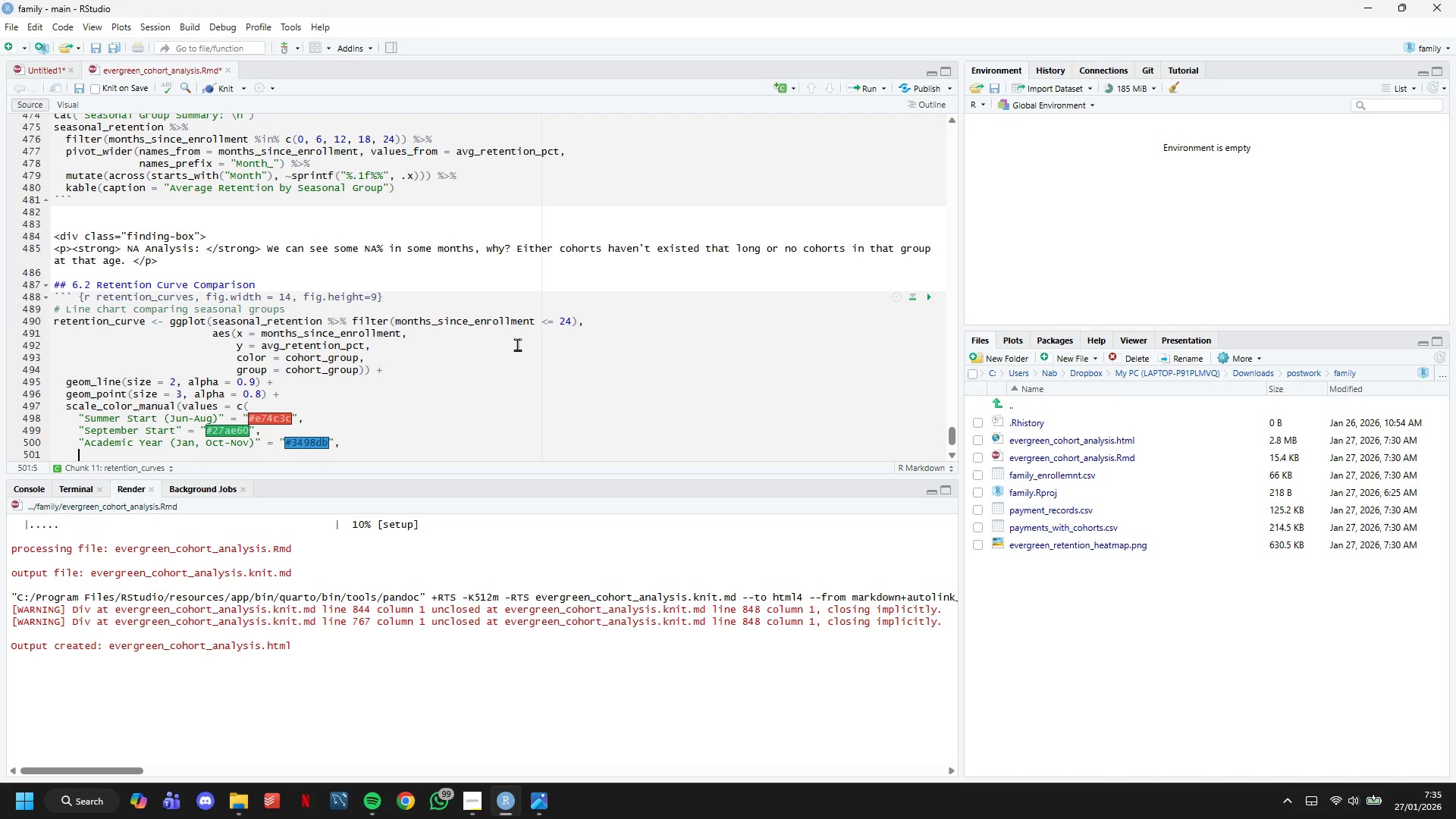 
key(Enter)
 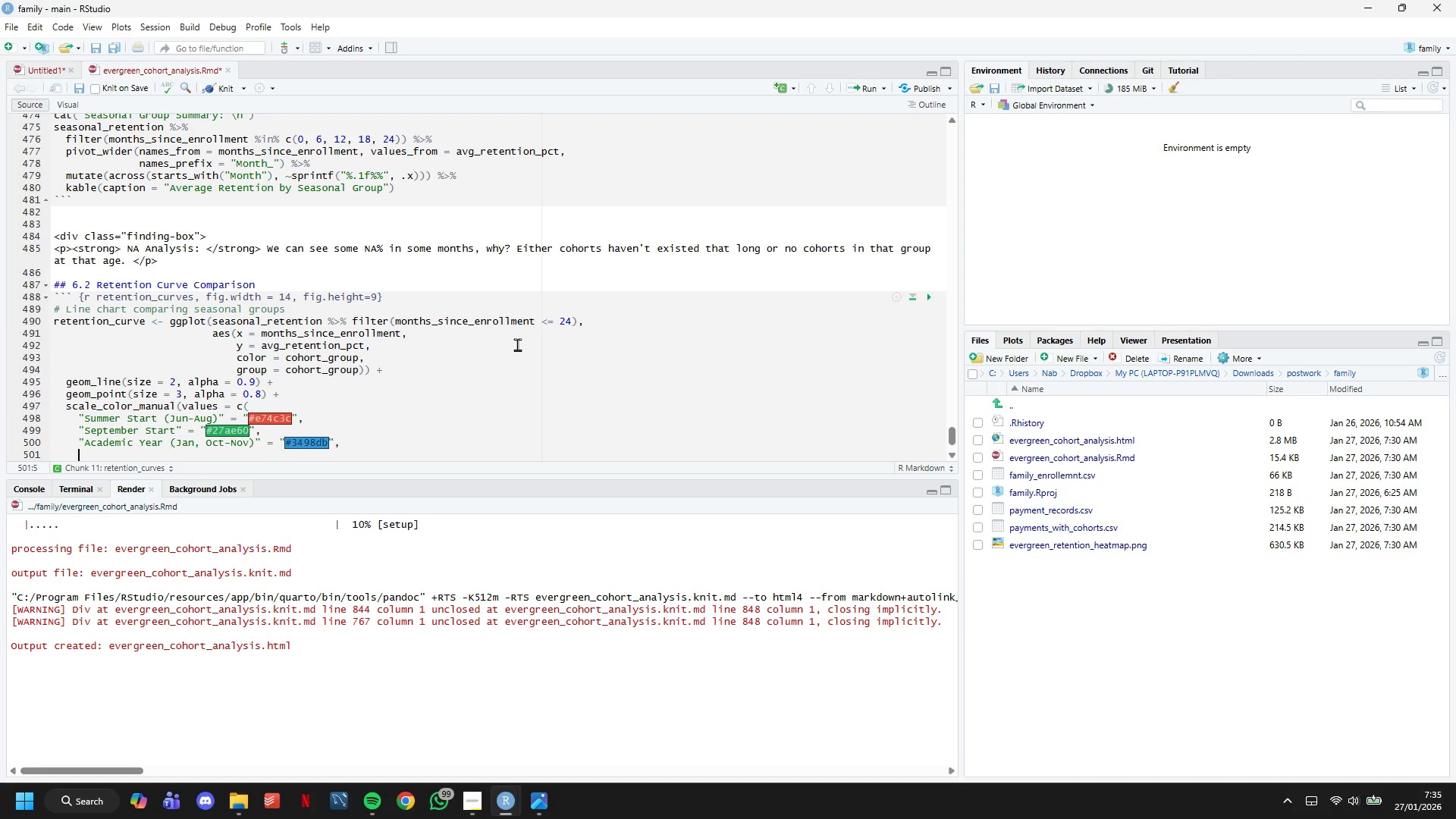 
type("Other)
 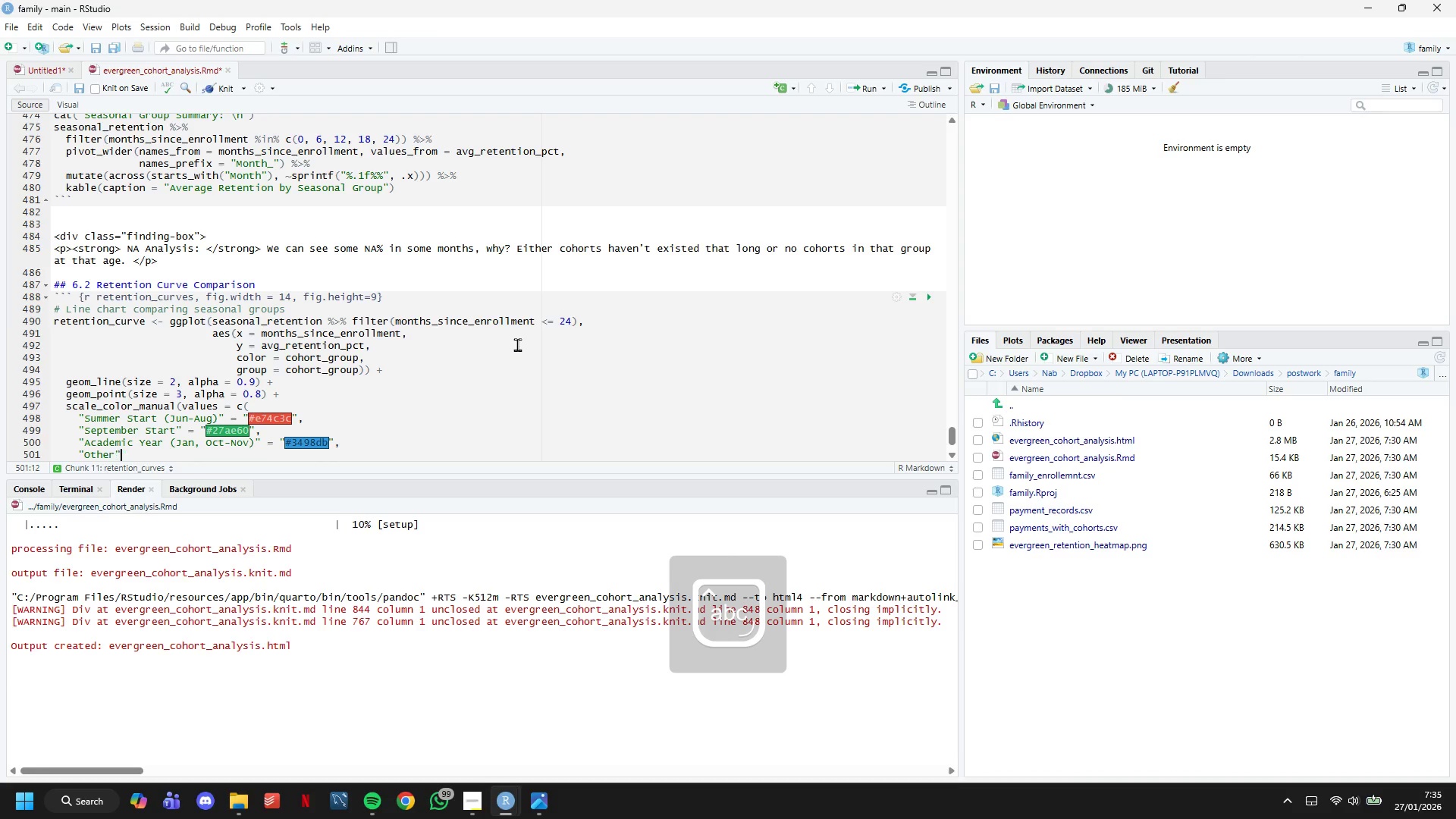 
key(ArrowRight)
 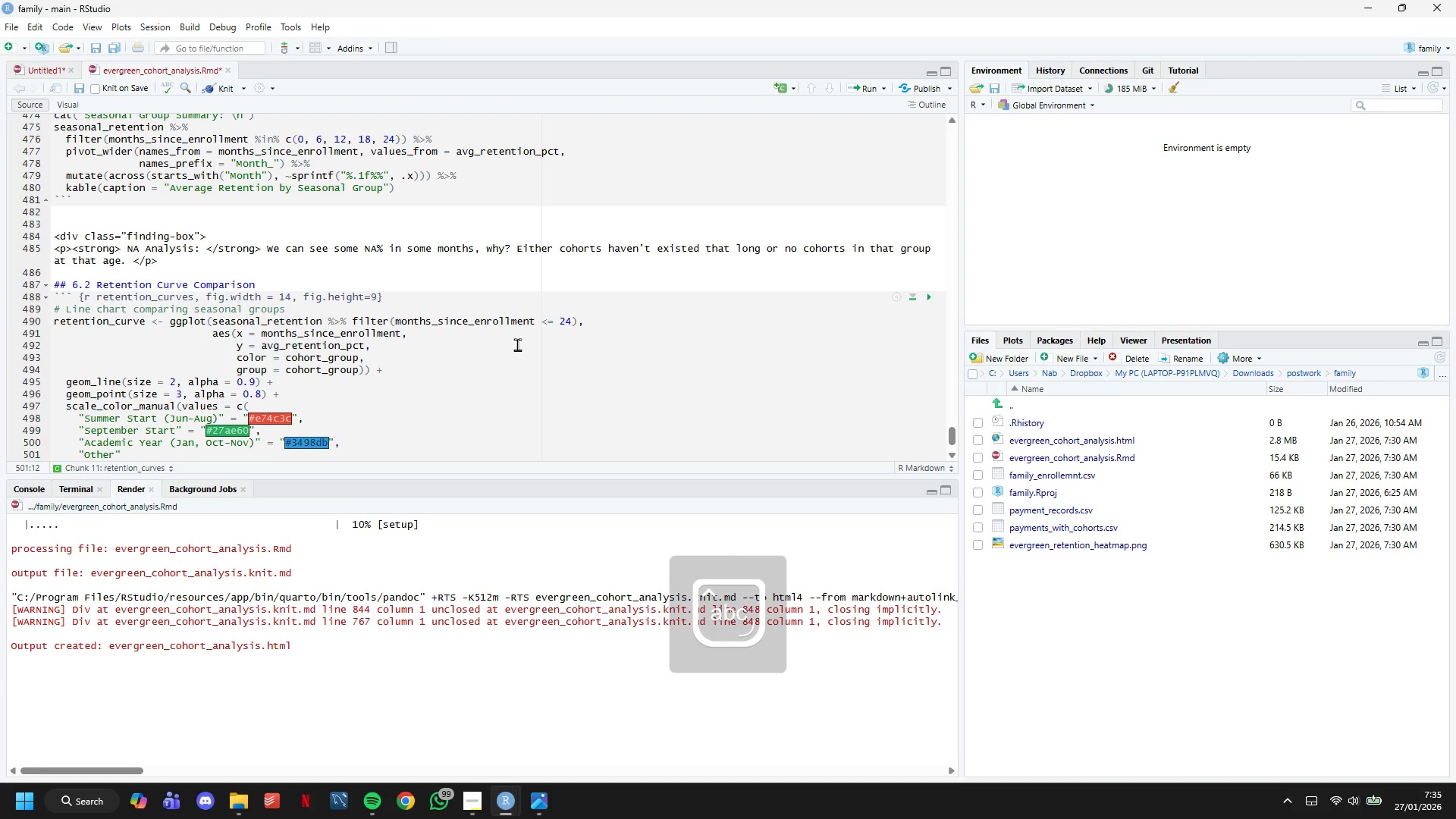 
key(Space)
 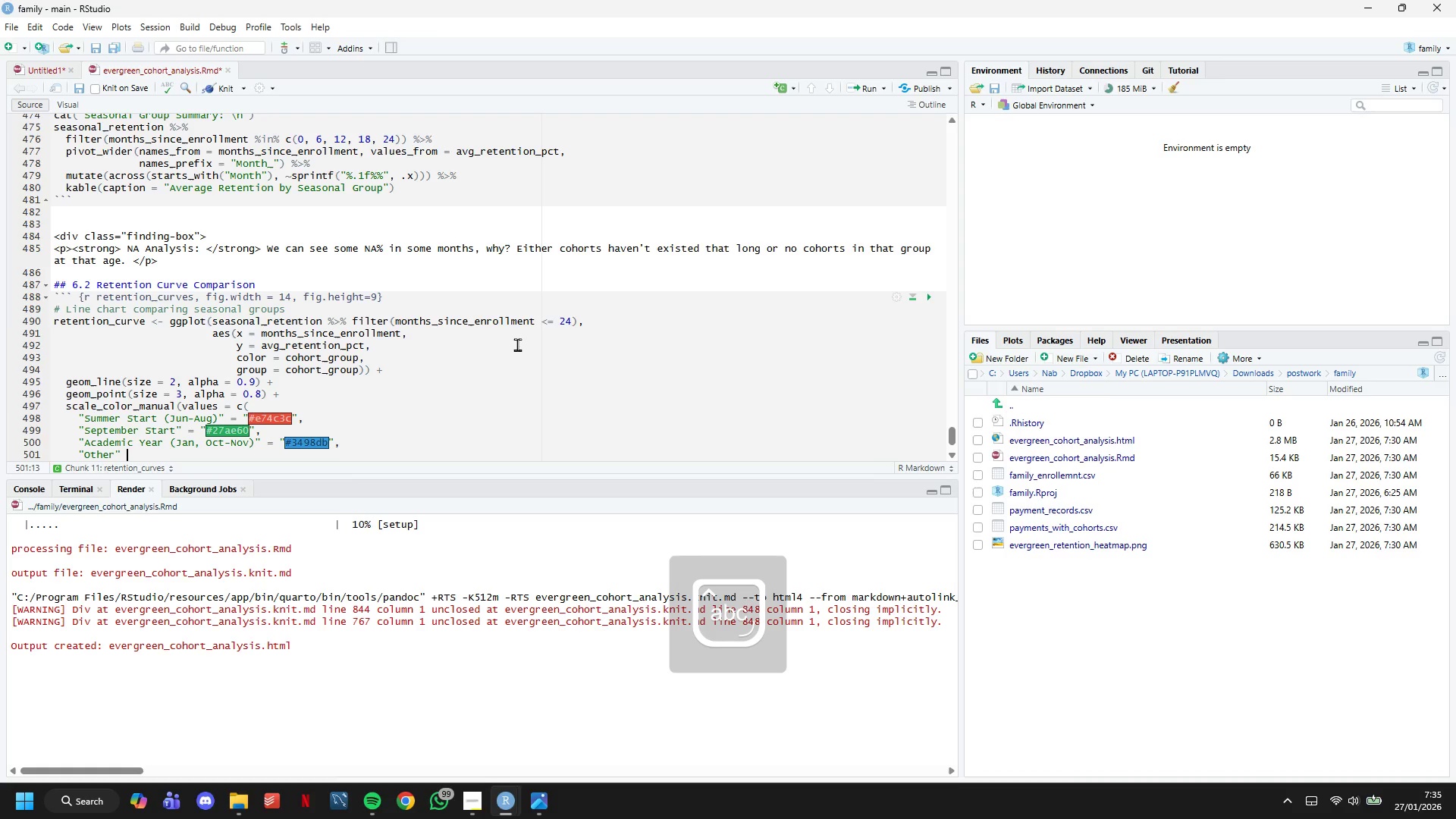 
key(Equal)
 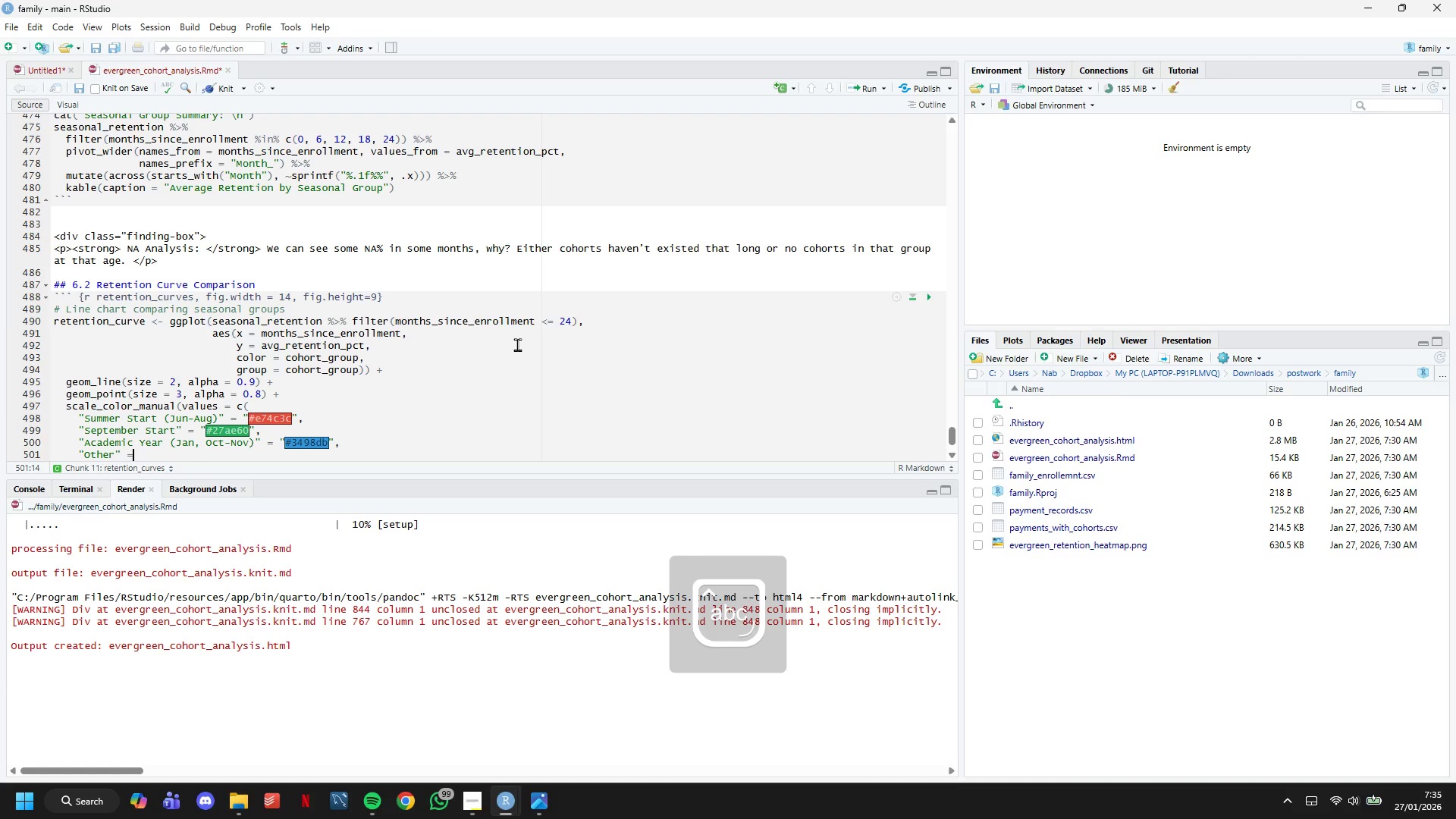 
key(Space)
 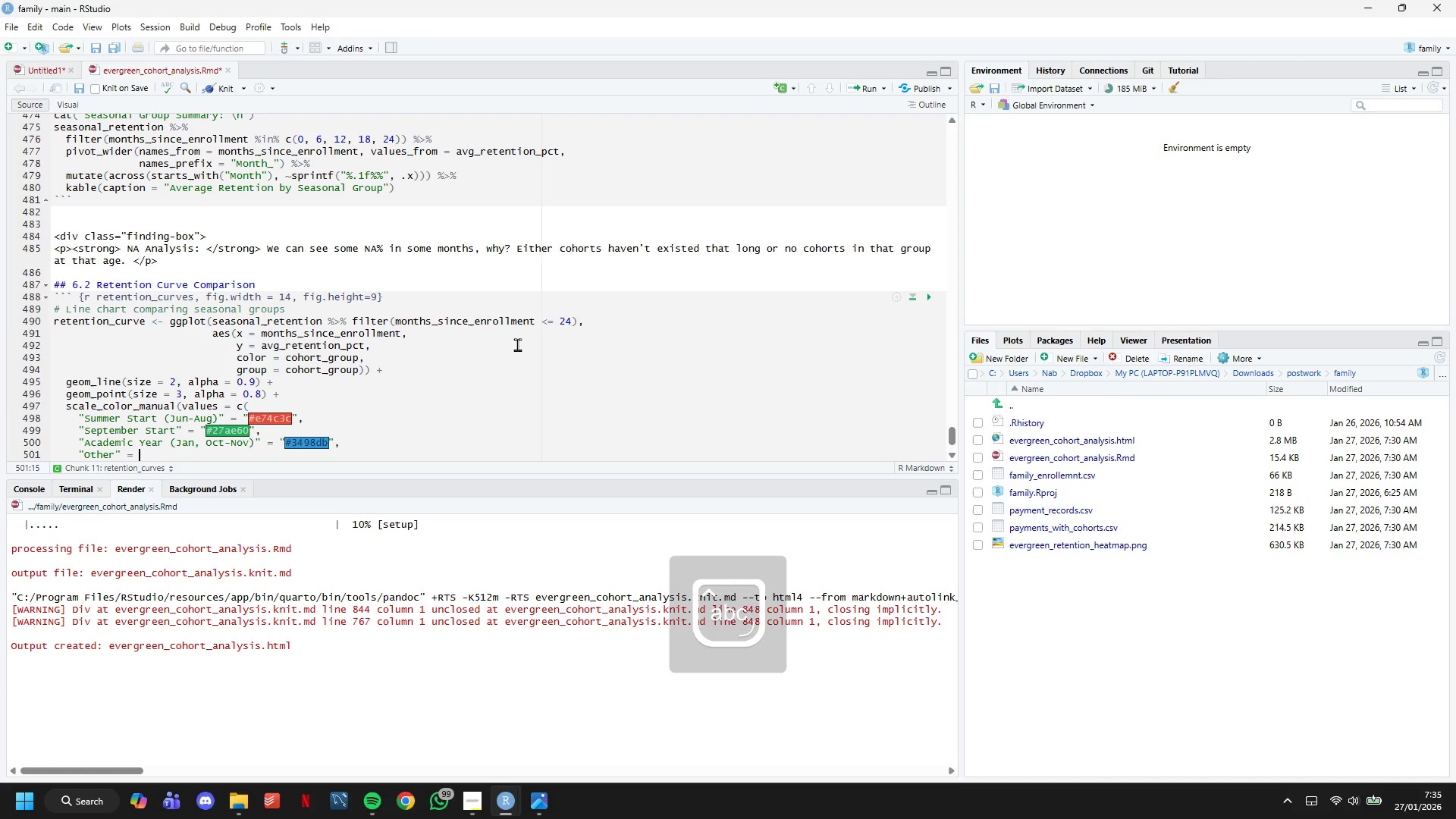 
key(Shift+Quote)
 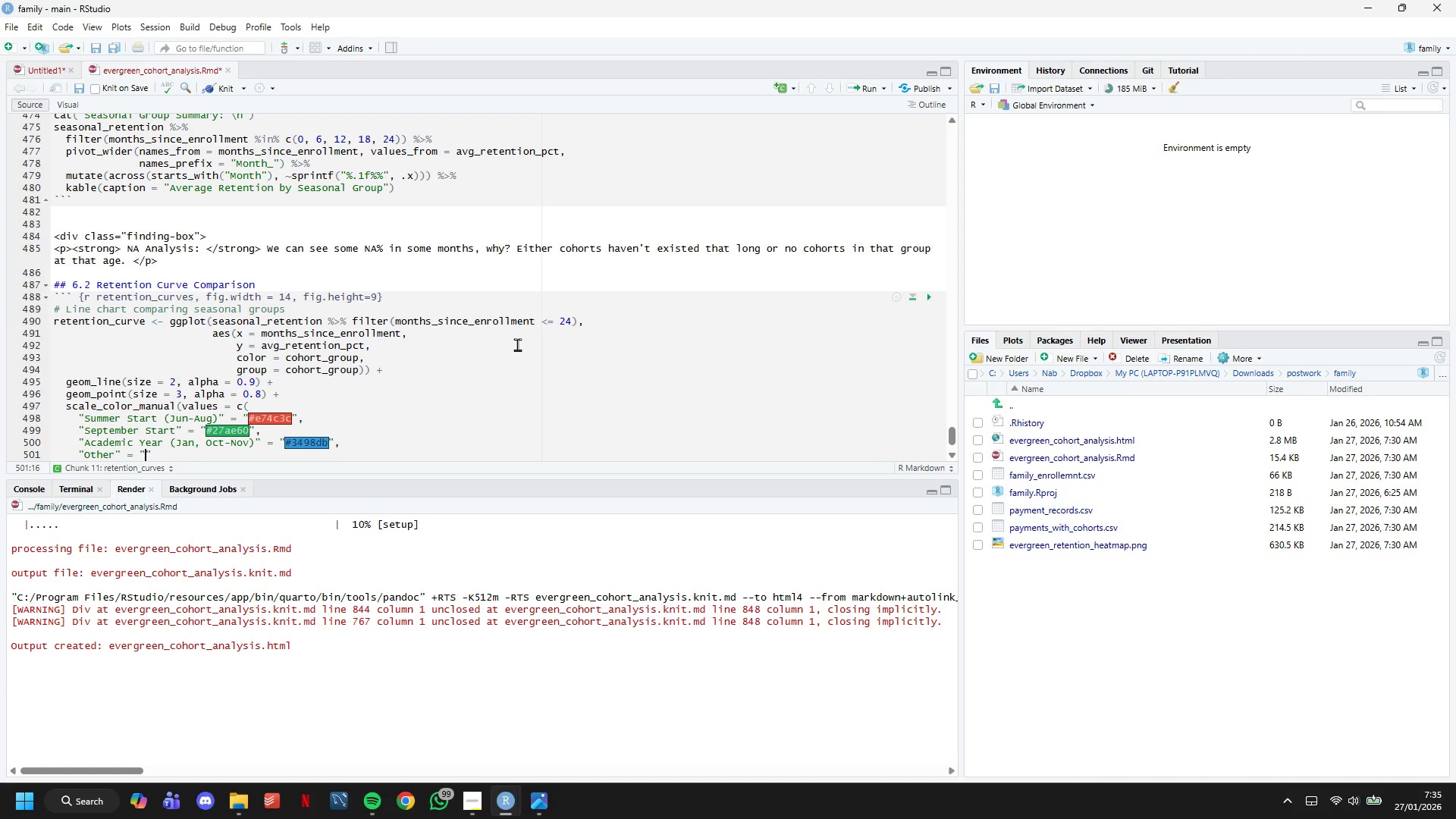 
hold_key(key=ShiftLeft, duration=1.5)
 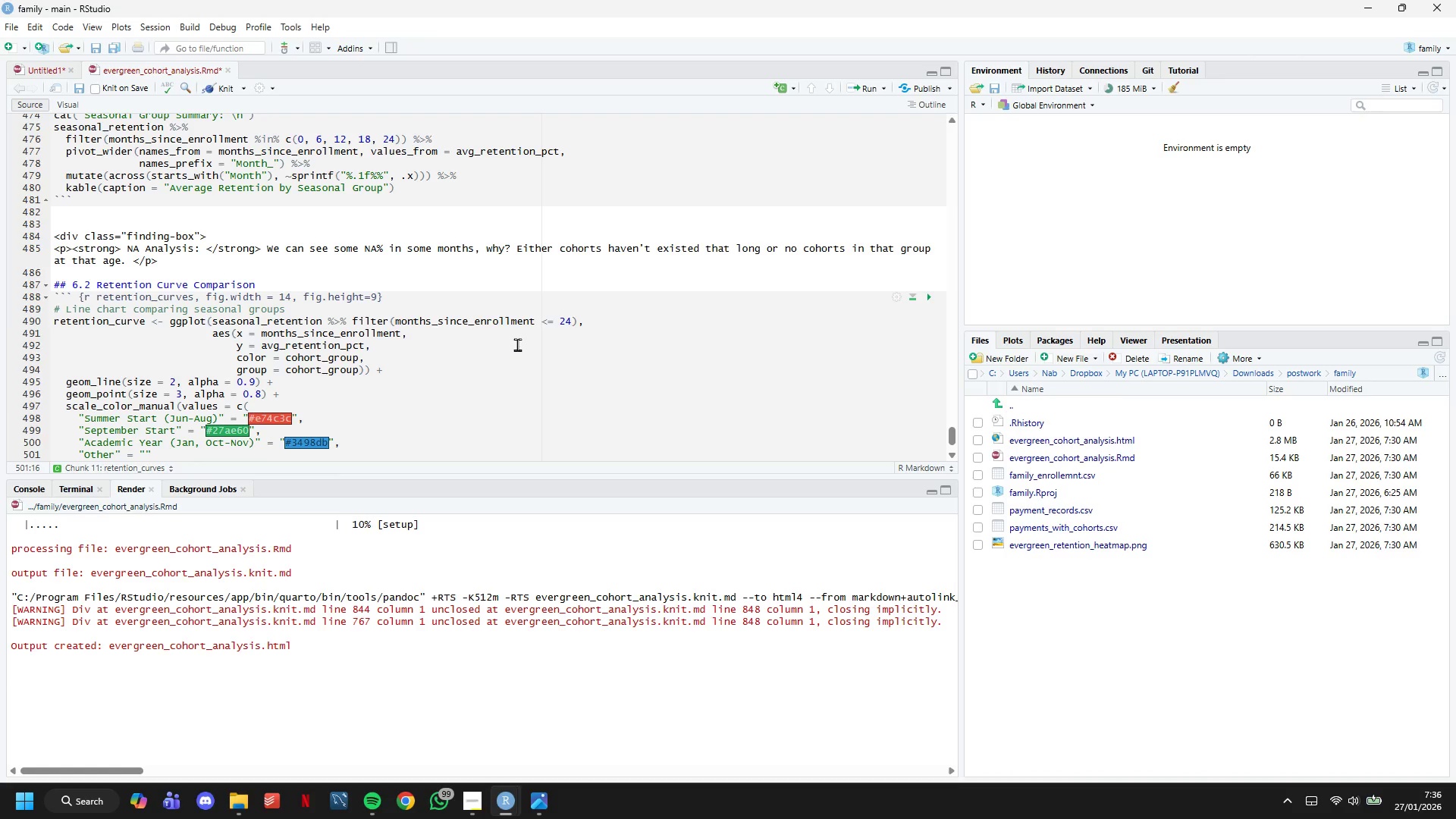 
type(#95a5a6)
 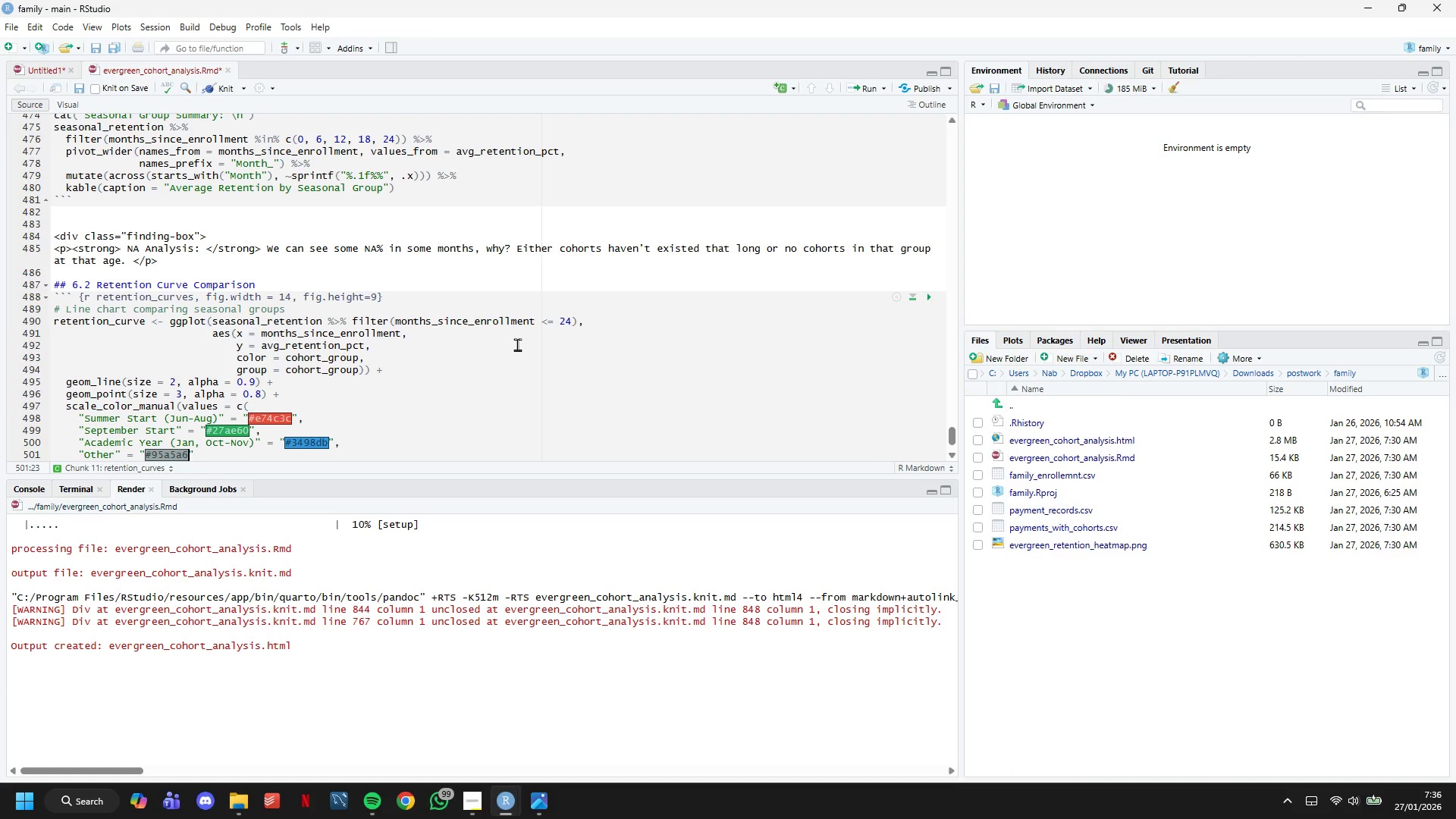 
key(ArrowRight)
 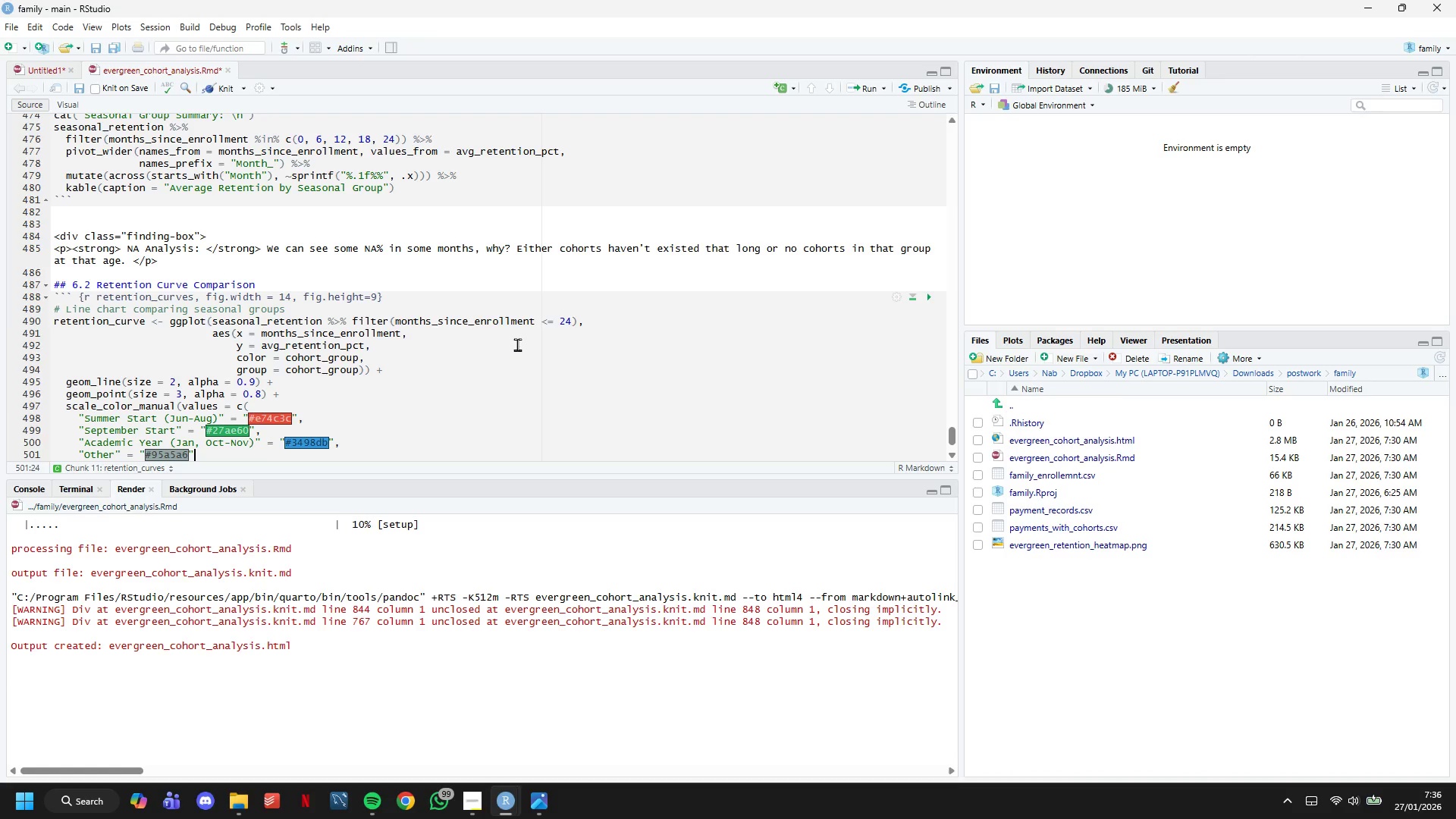 
key(ArrowDown)
 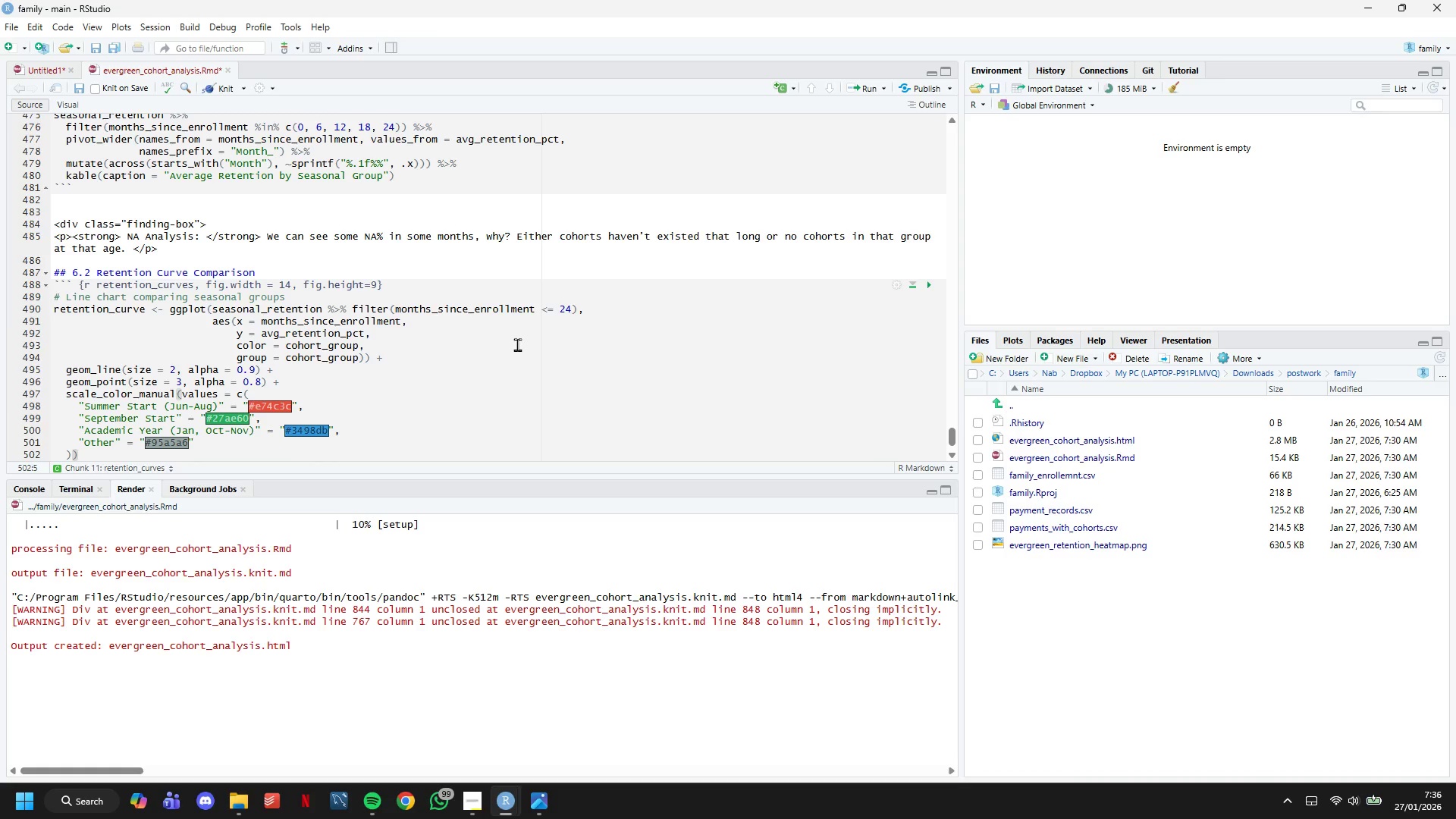 
scroll: coordinate [472, 343], scroll_direction: down, amount: 10.0
 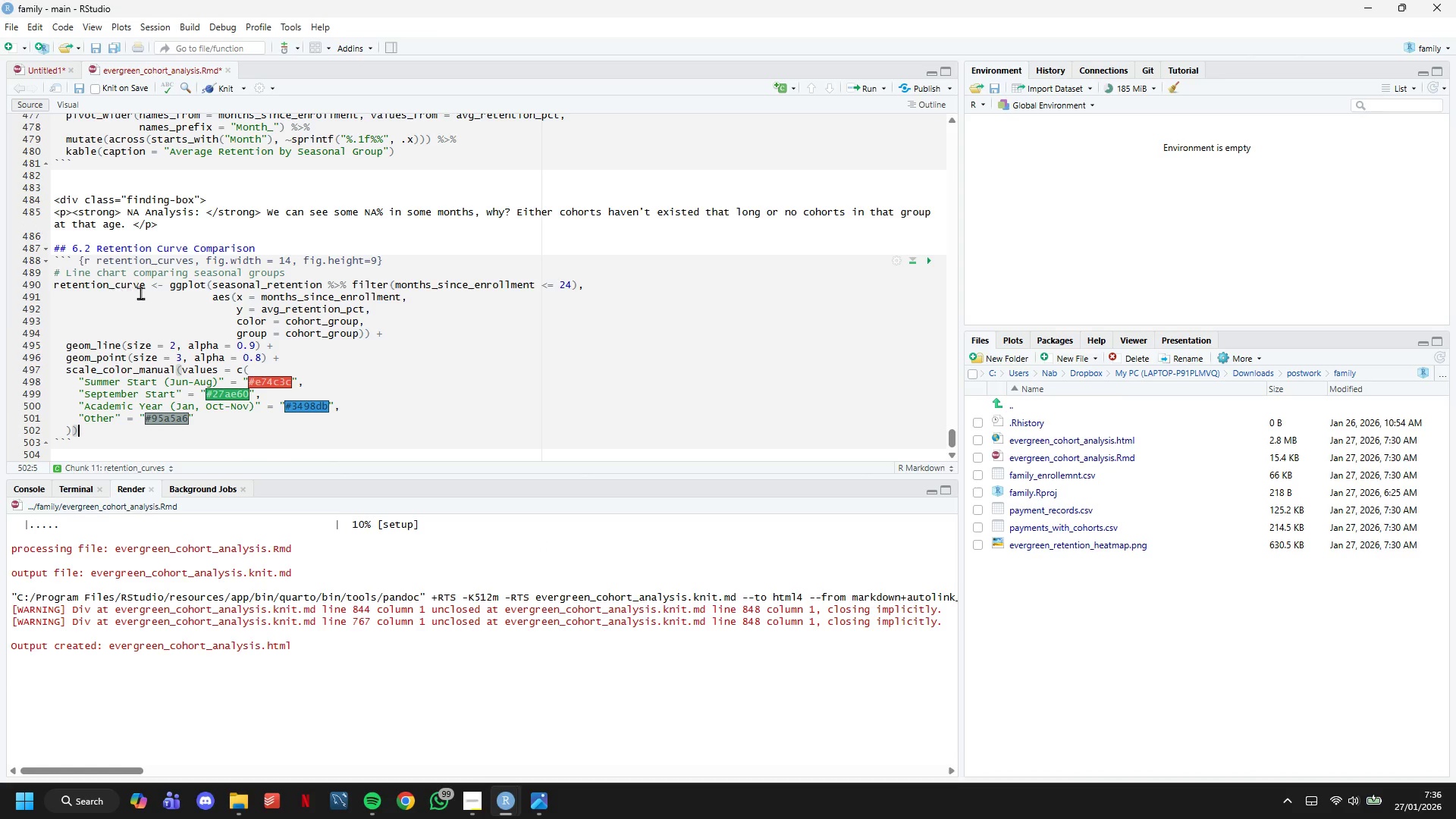 
left_click_drag(start_coordinate=[144, 290], to_coordinate=[43, 288])
 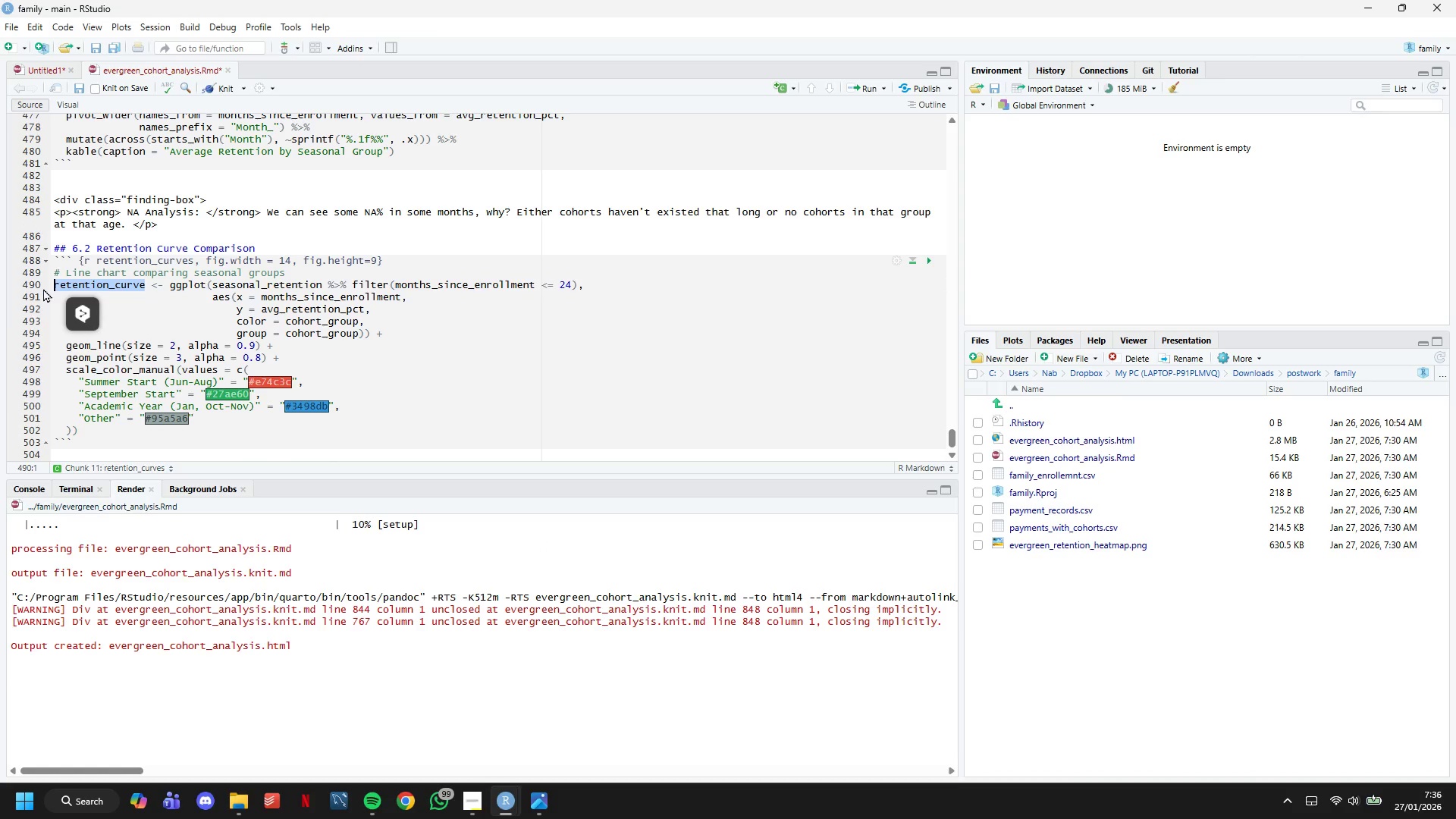 
key(Control+X)
 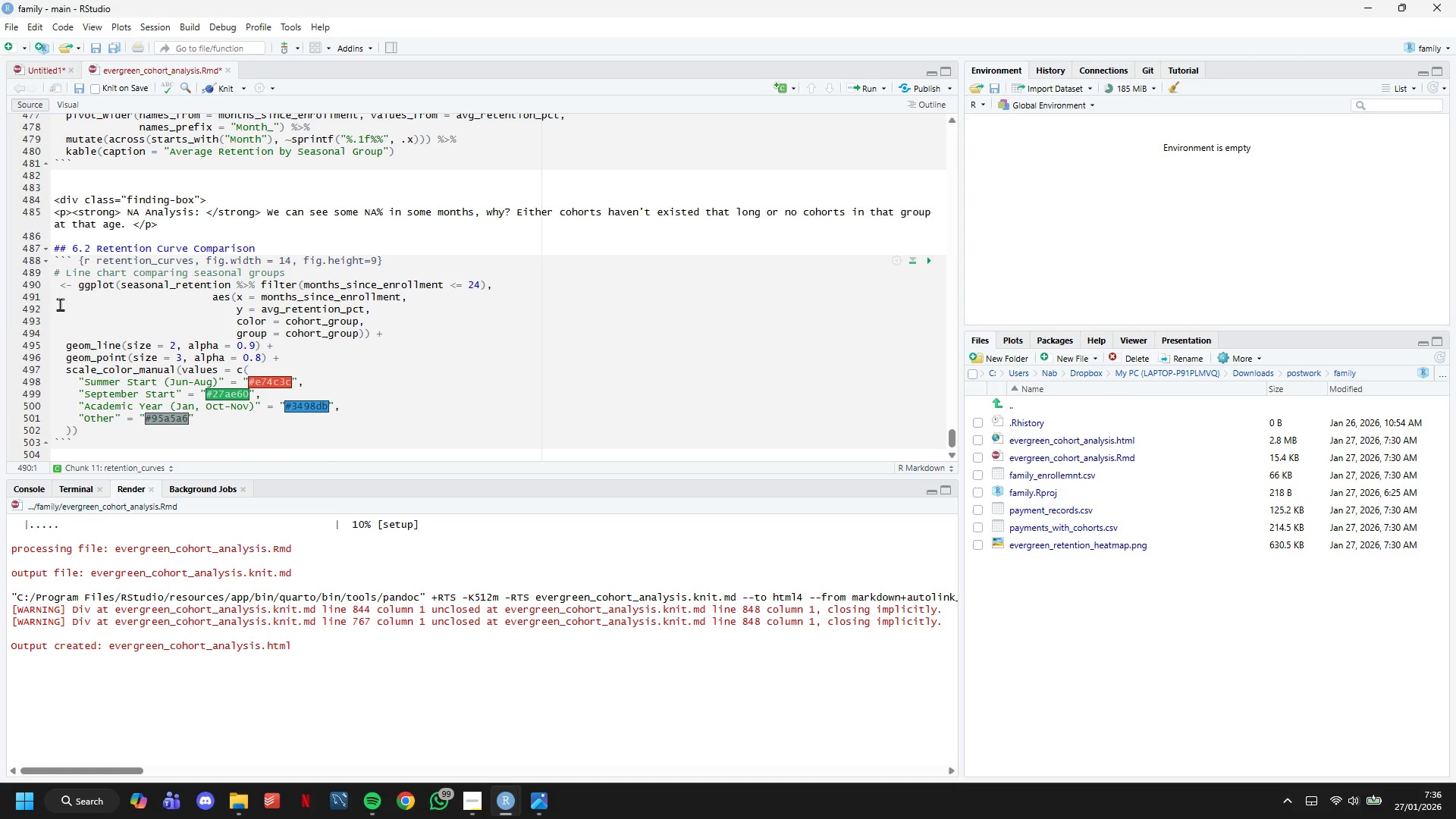 
key(Control+Z)
 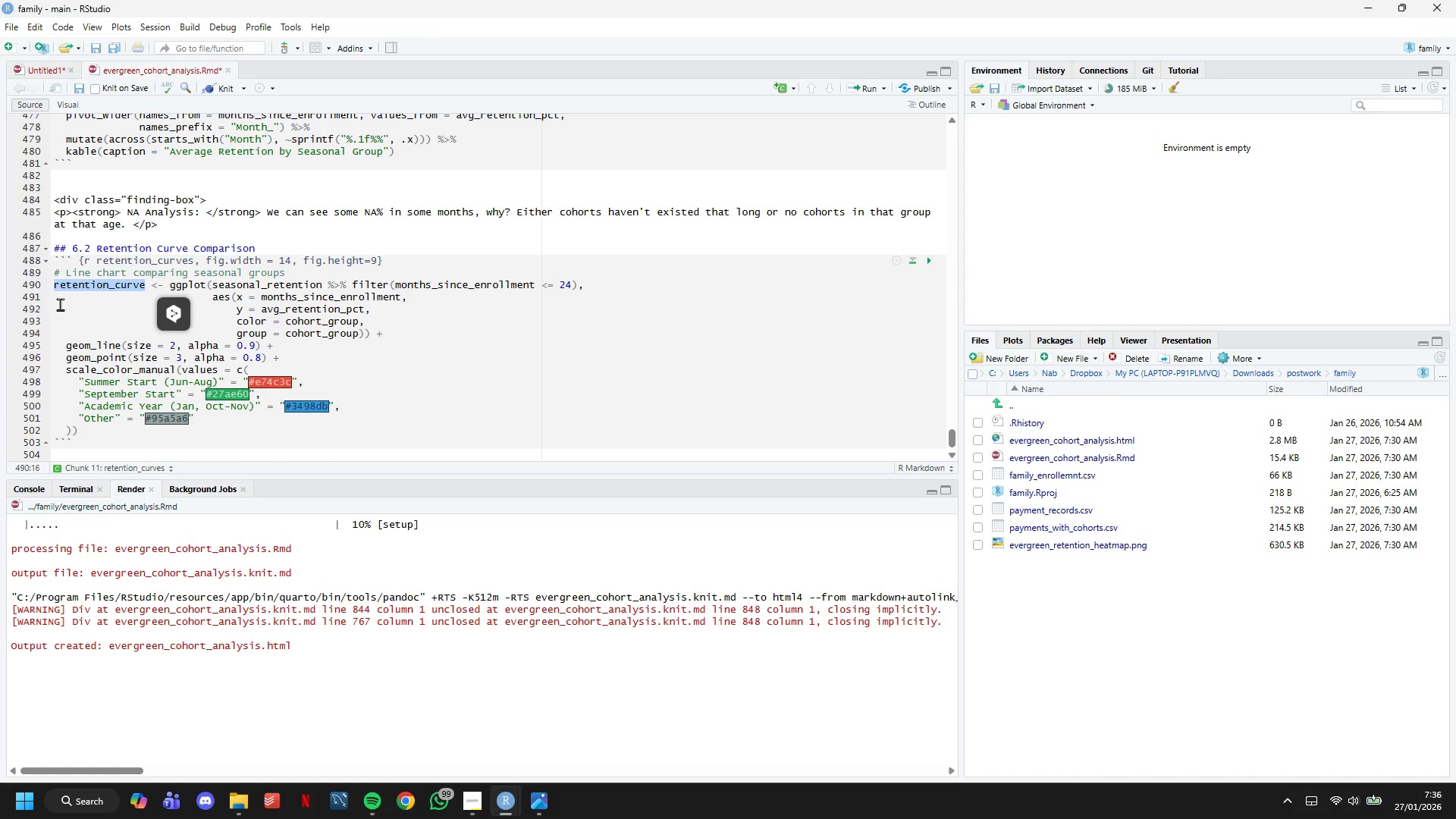 
key(Control+C)
 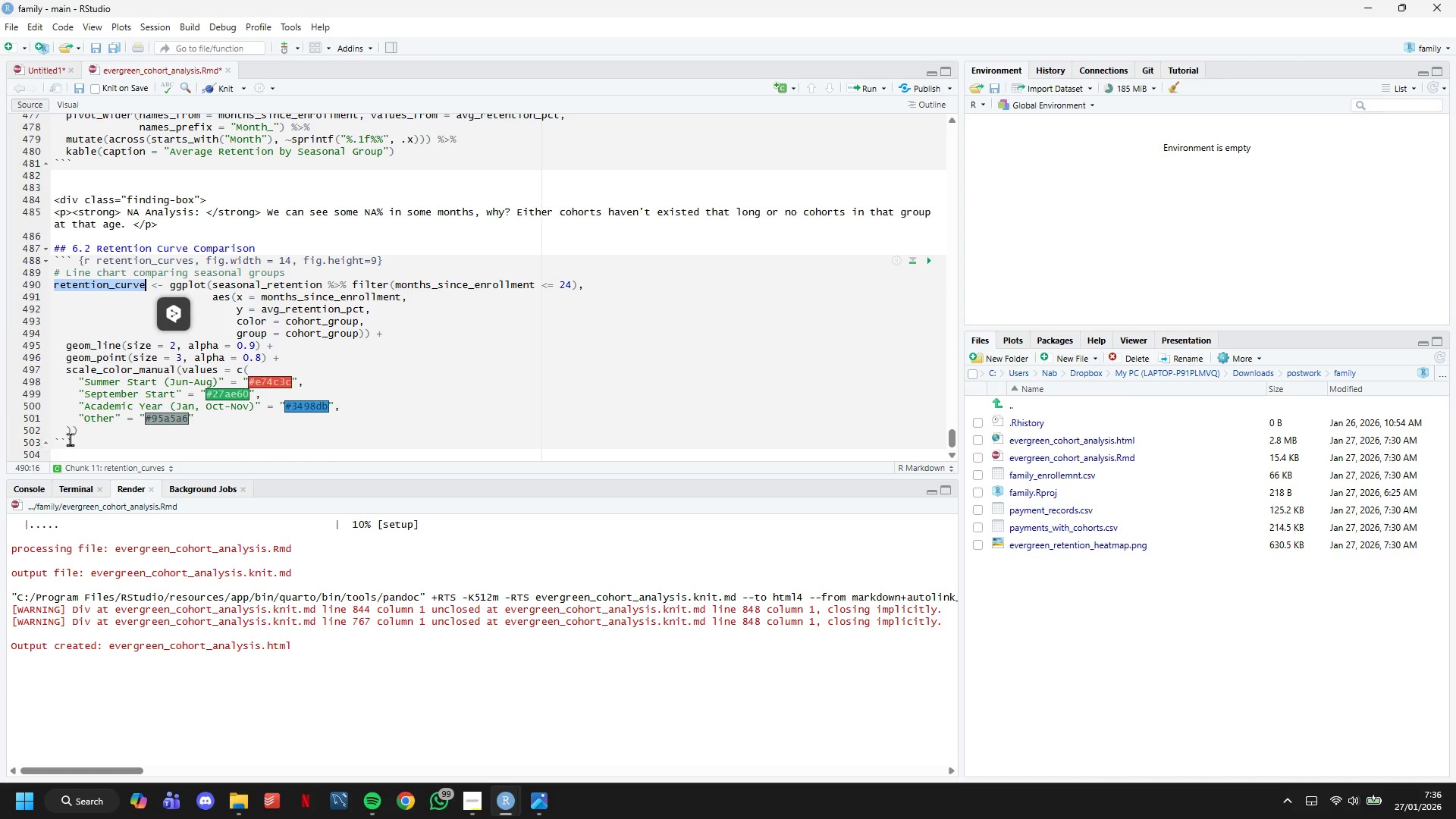 
left_click([86, 433])
 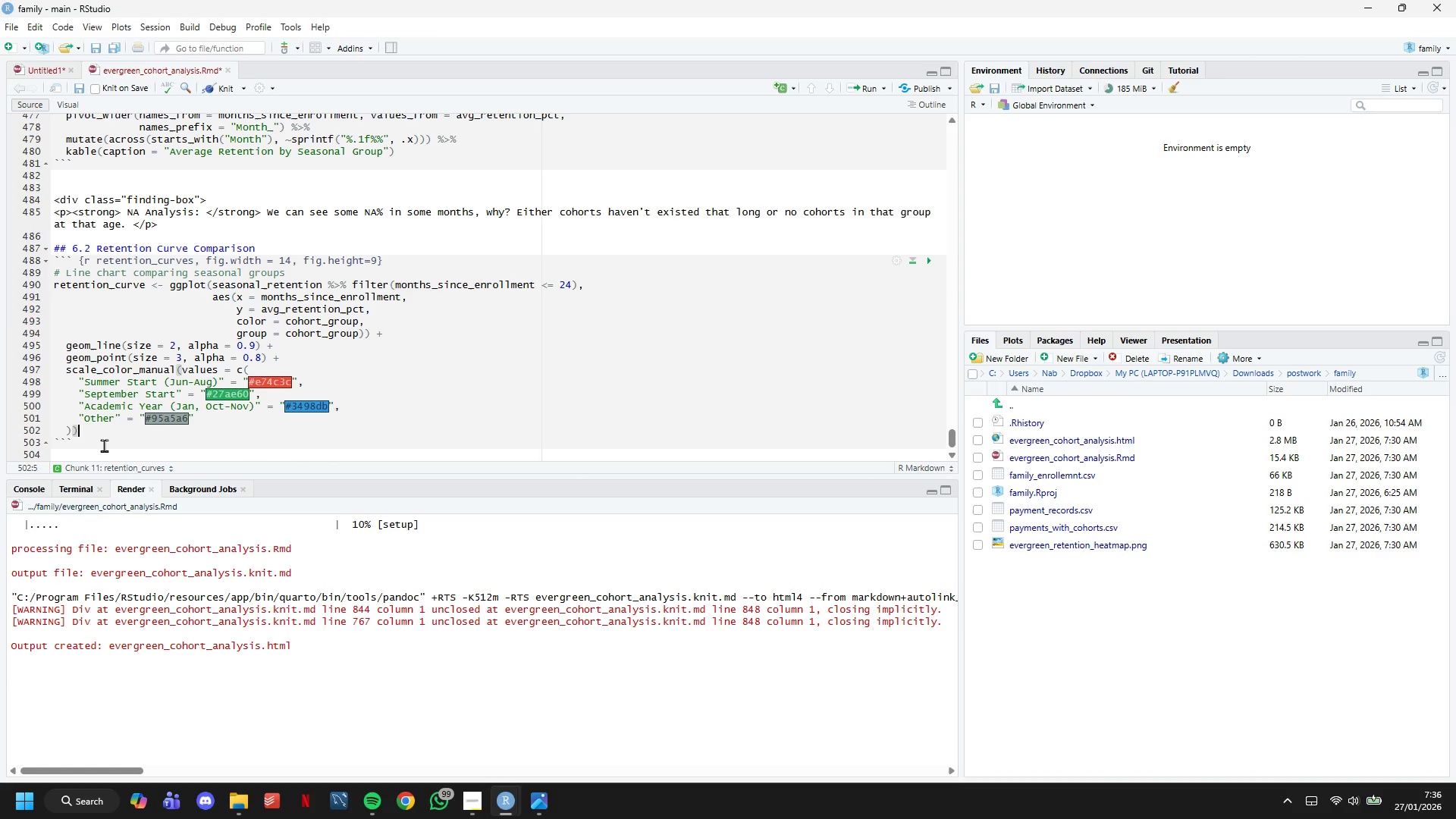 
key(Enter)
 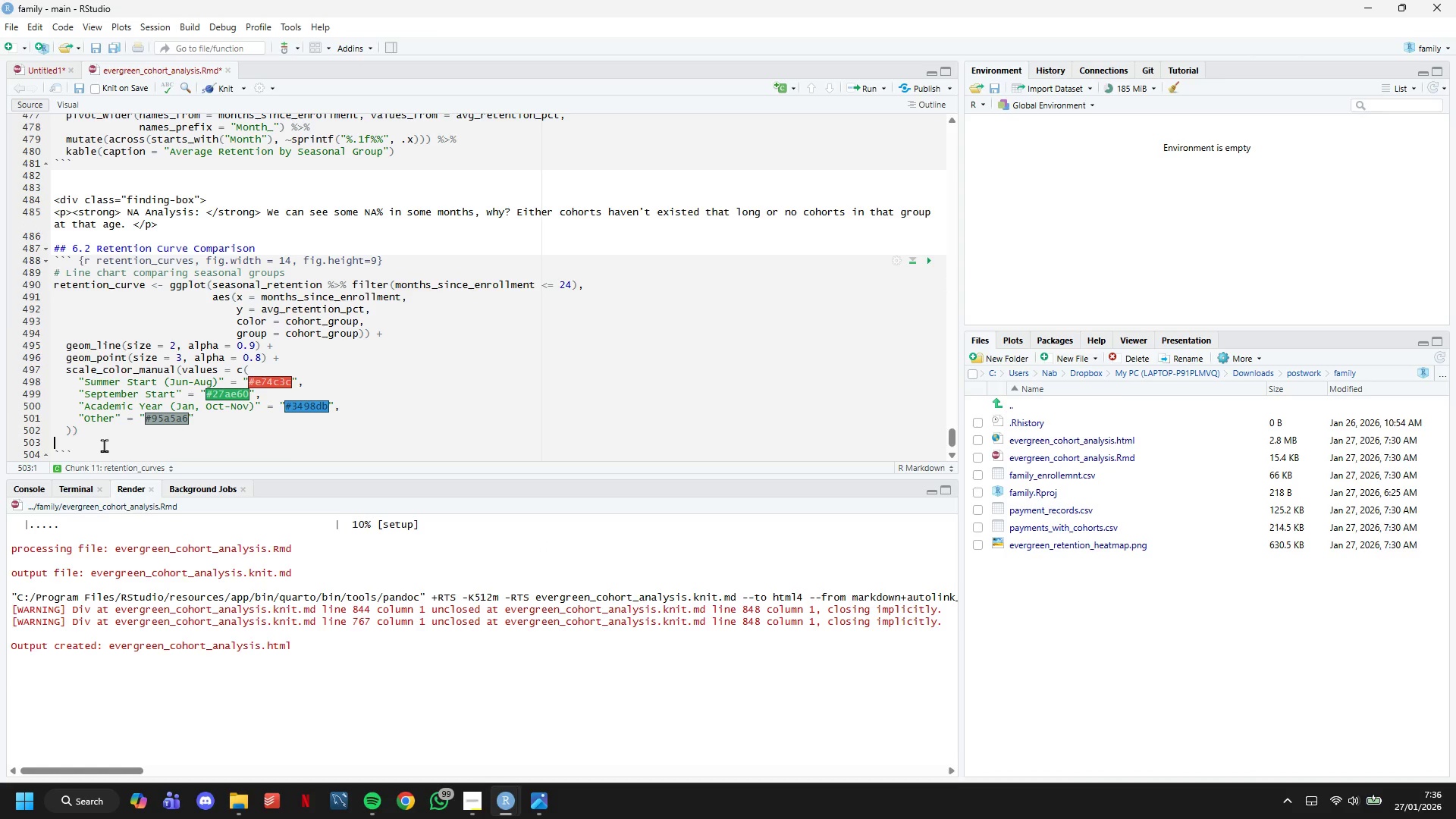 
key(Enter)
 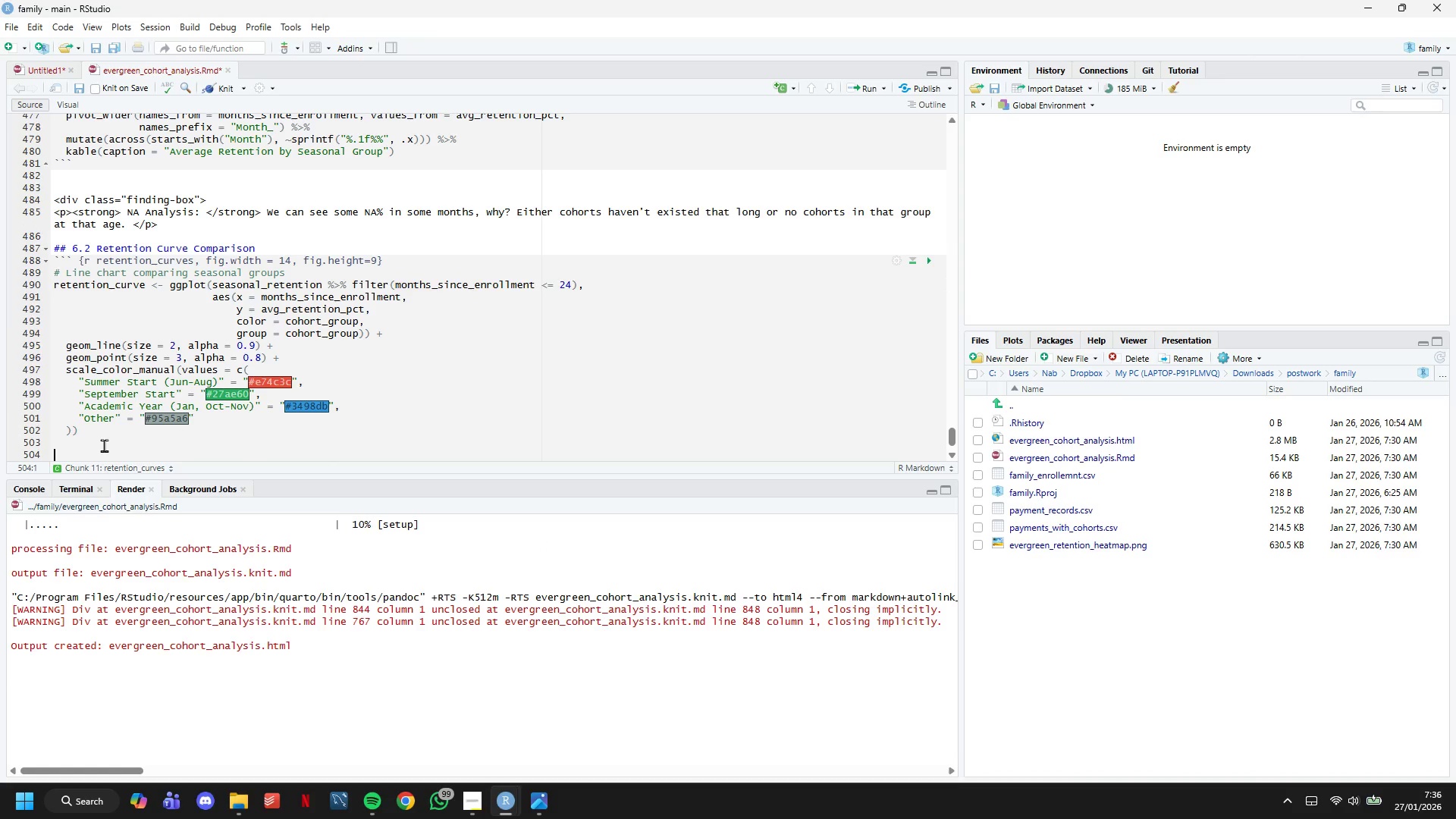 
key(Control+V)
 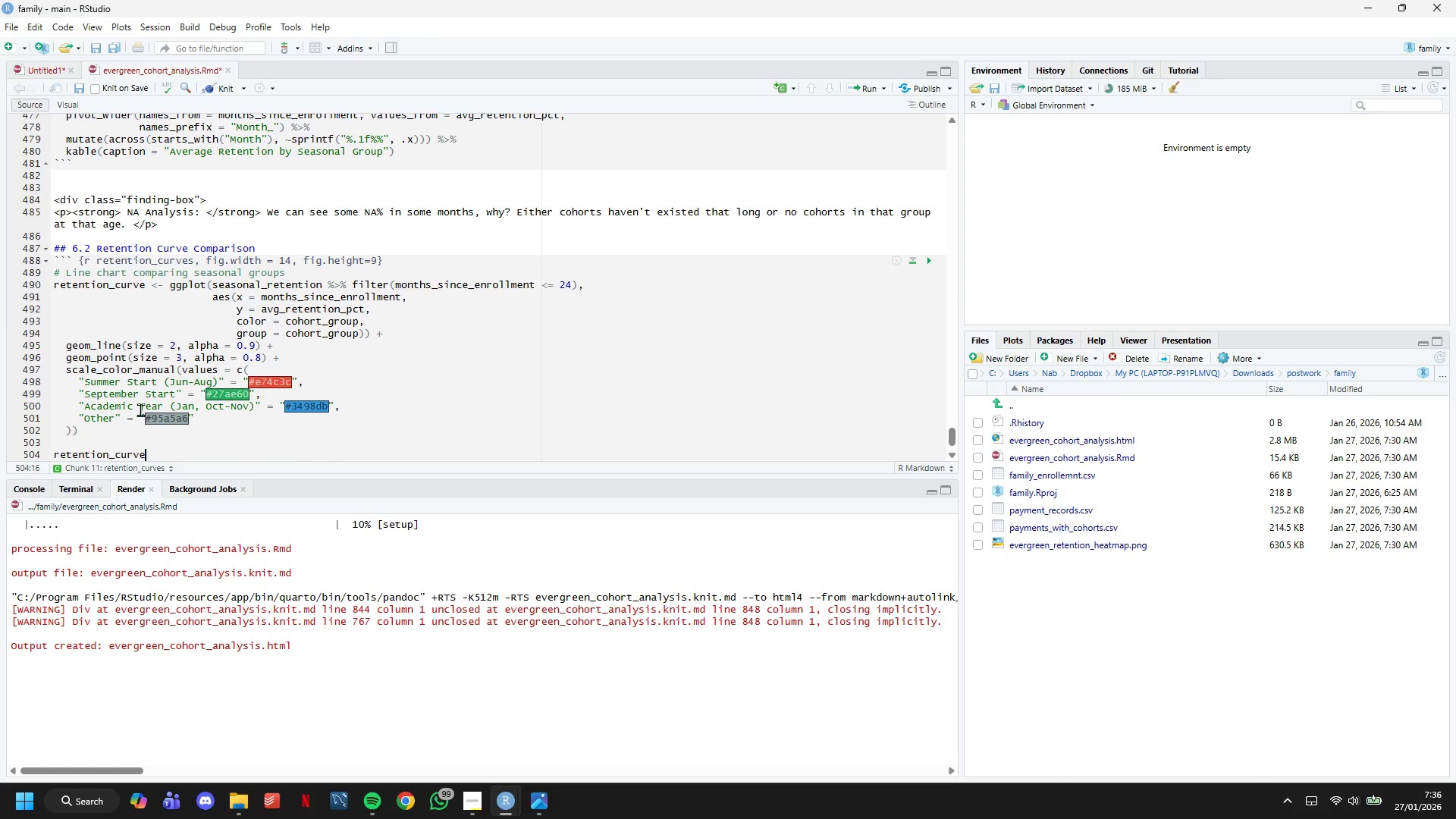 
scroll: coordinate [155, 406], scroll_direction: down, amount: 7.0
 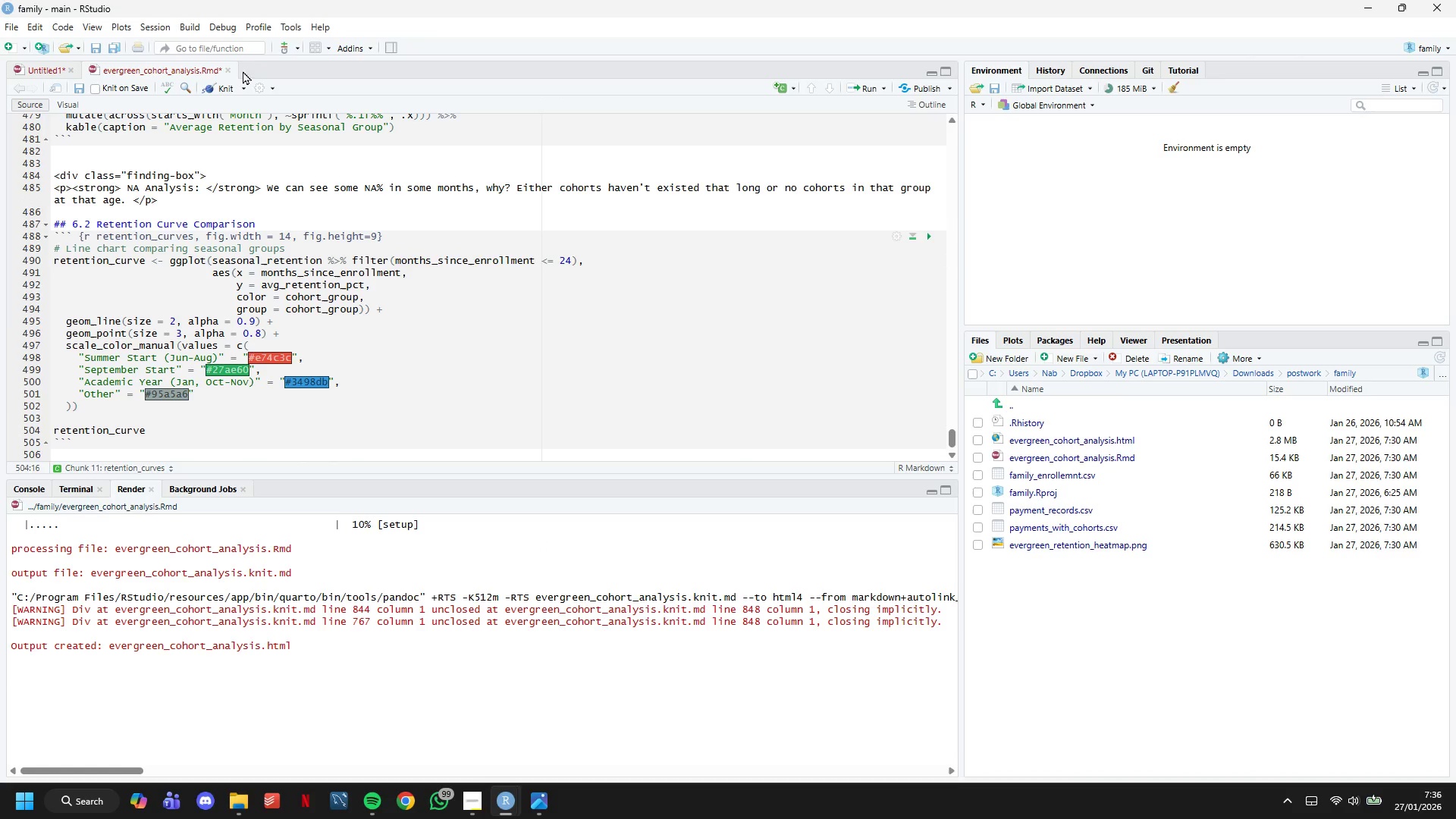 
left_click([227, 84])
 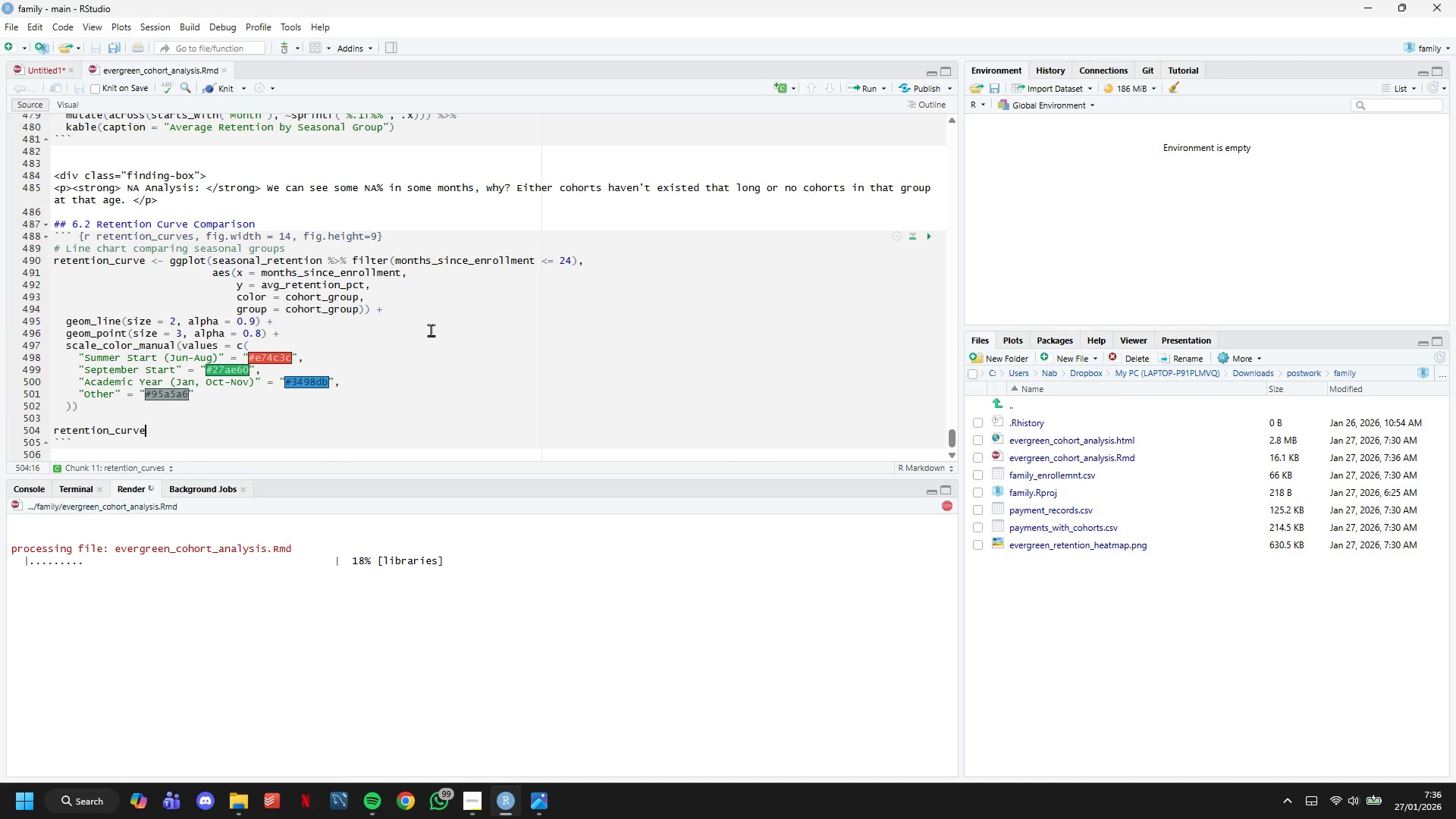 
left_click([481, 188])
 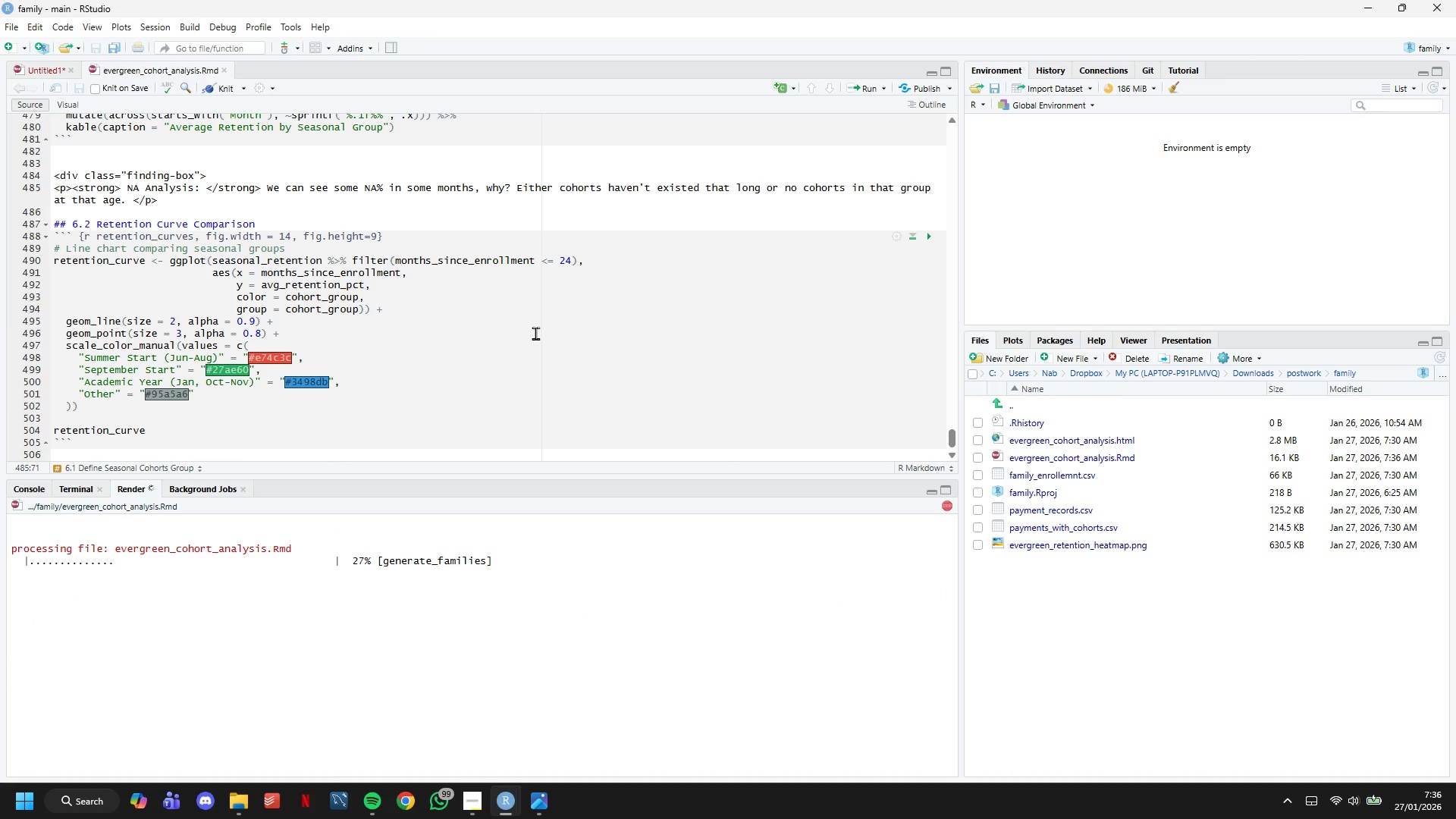 
key(Backspace)
 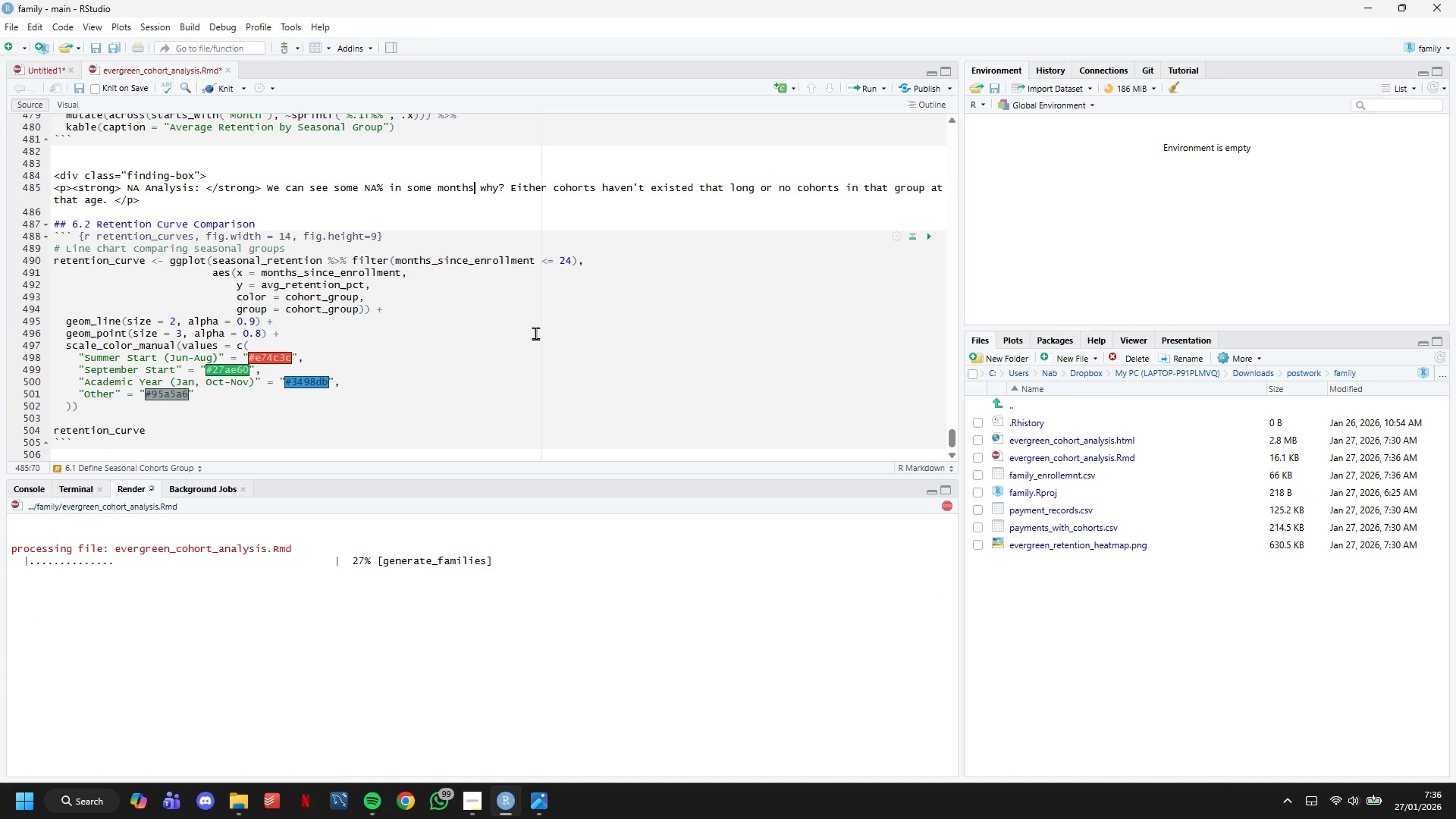 
key(Period)
 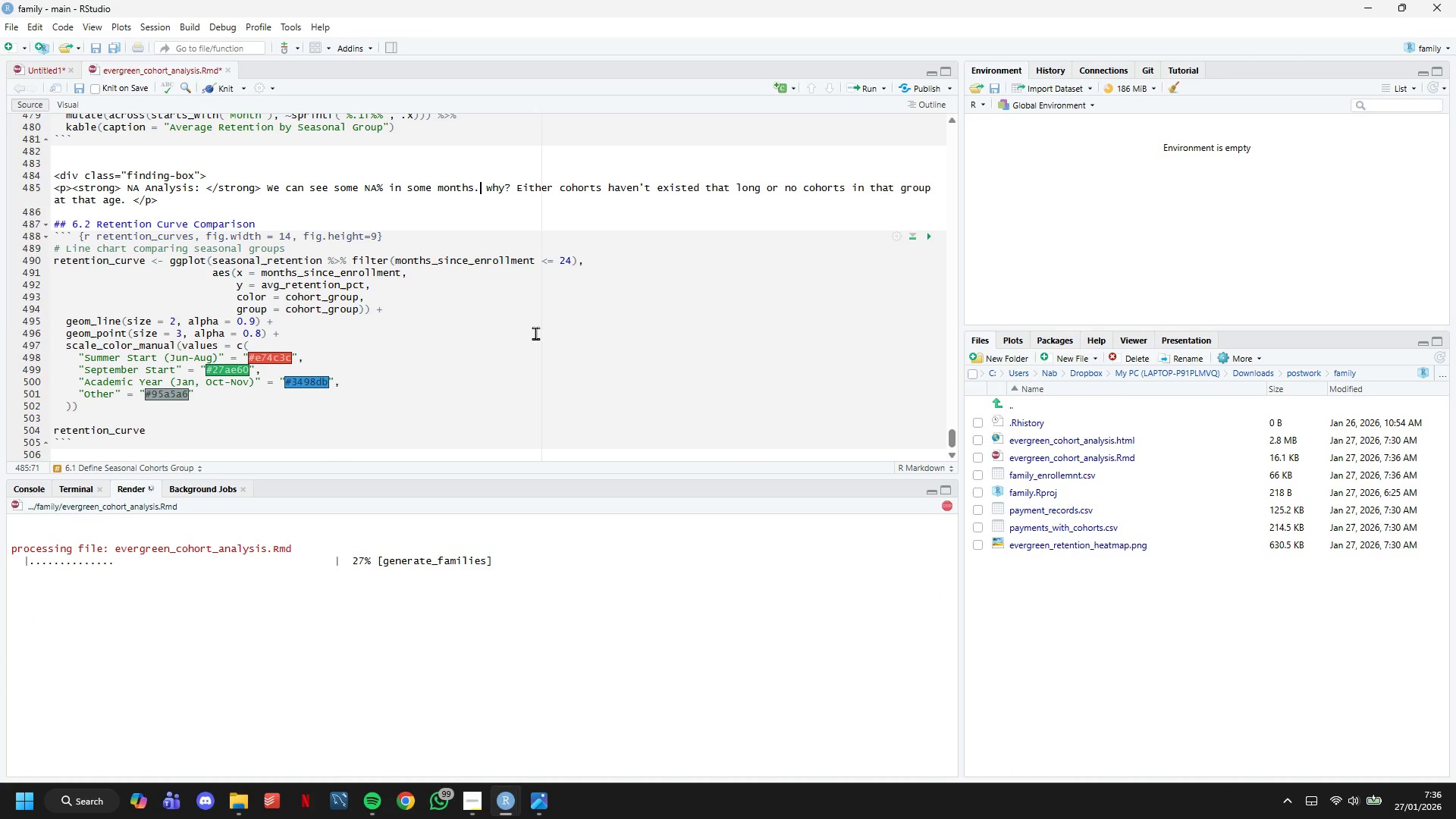 
key(ArrowRight)
 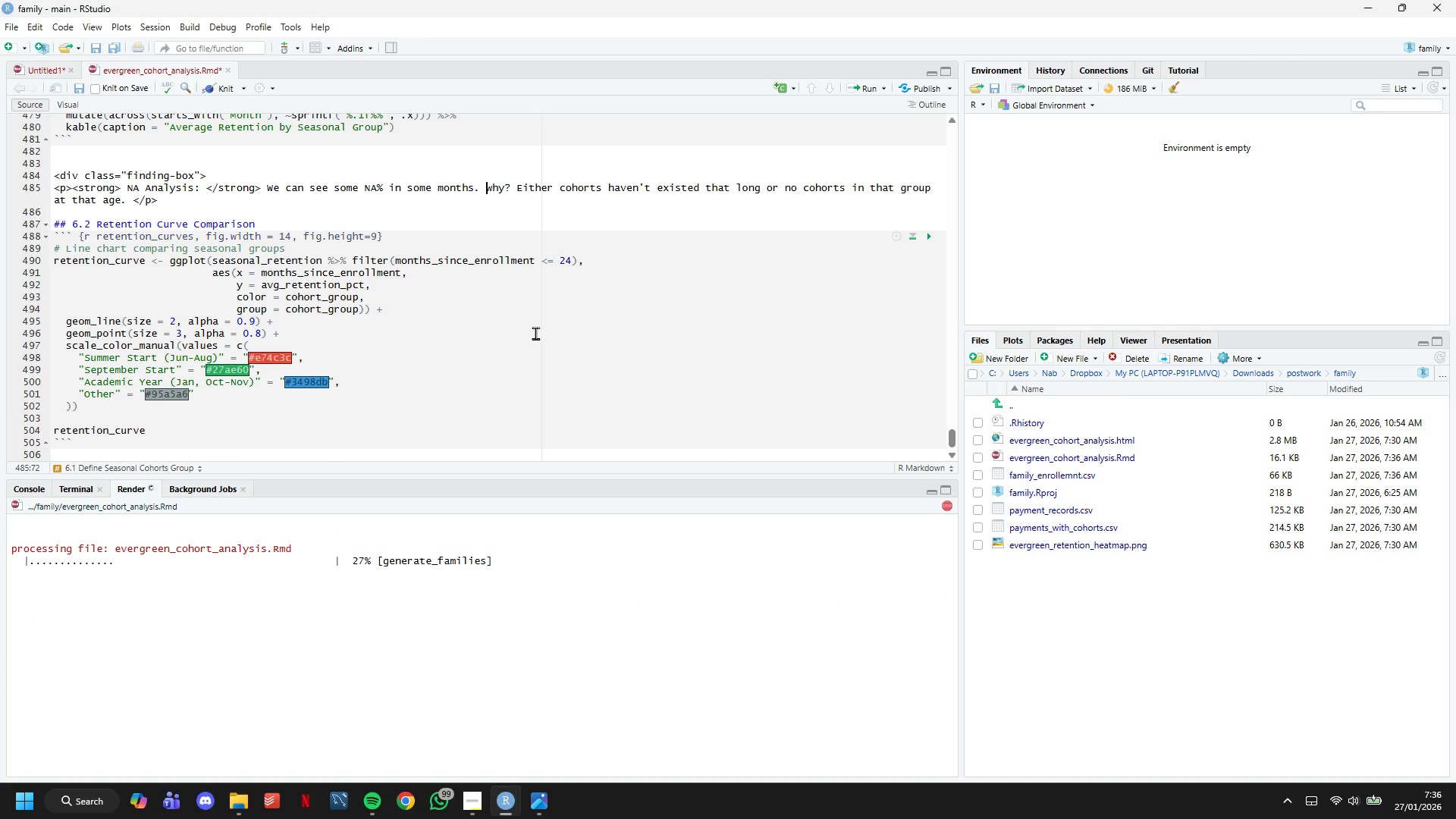 
key(ArrowRight)
 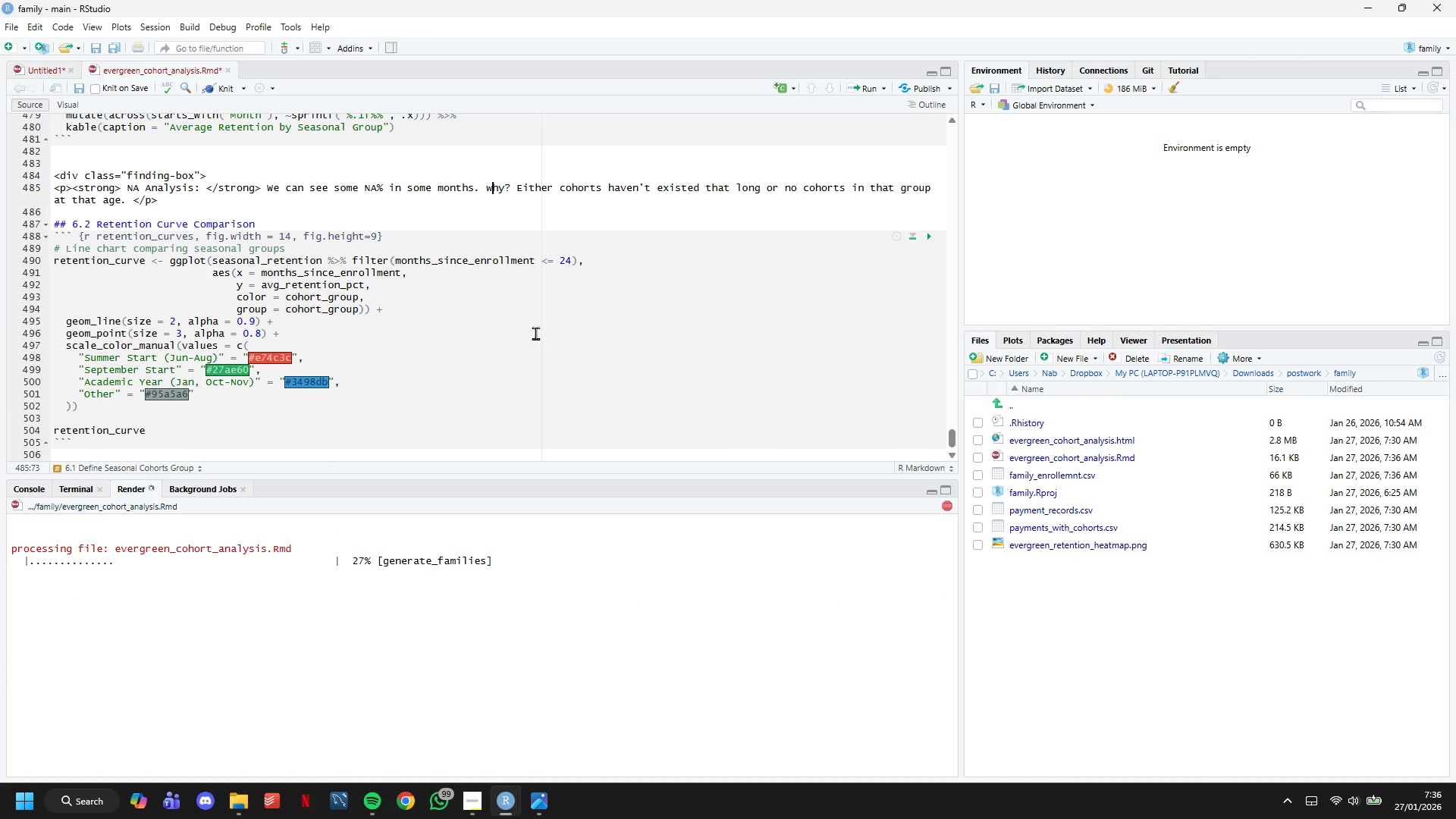 
key(Backspace)
 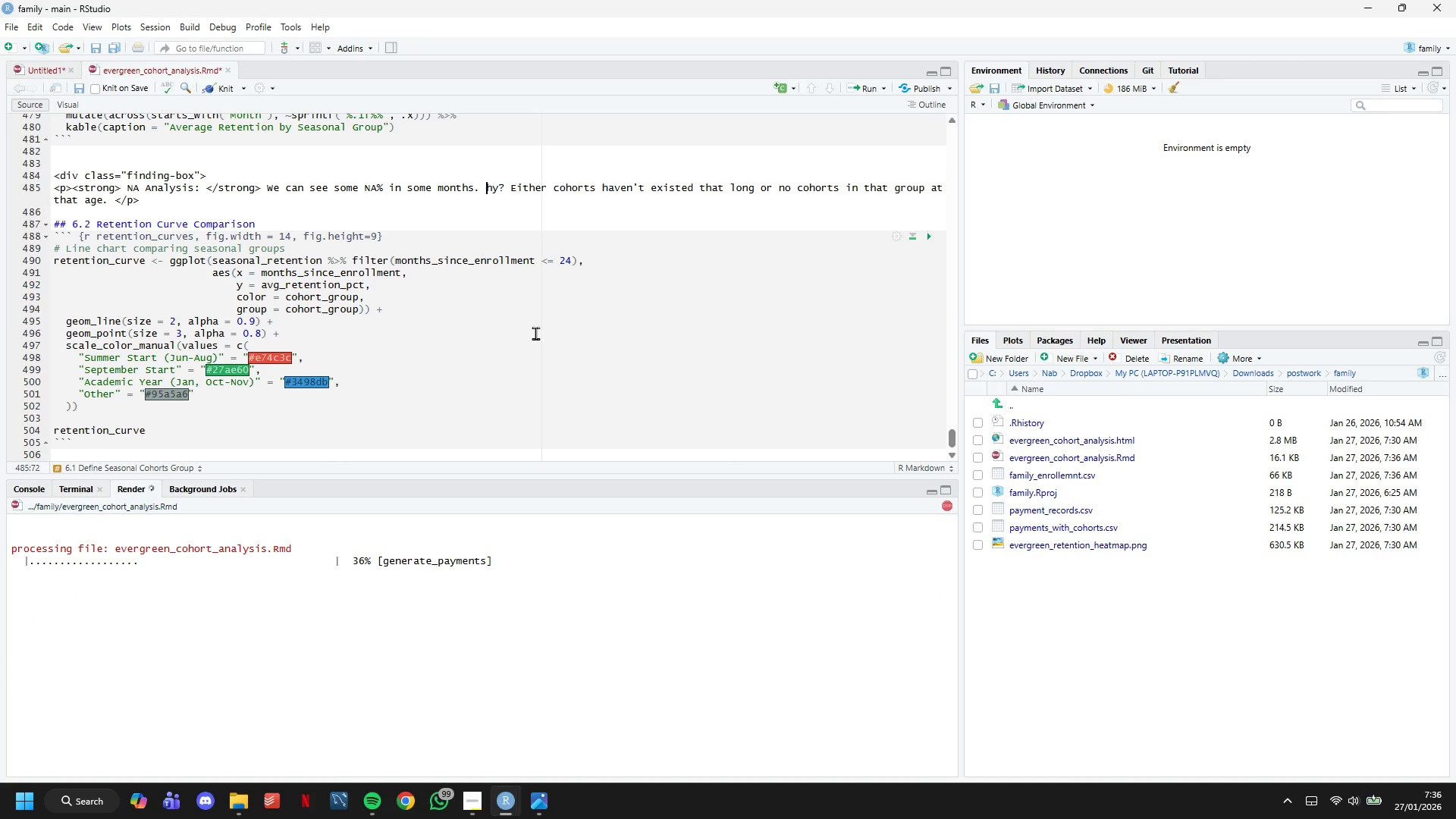 
key(CapsLock)
 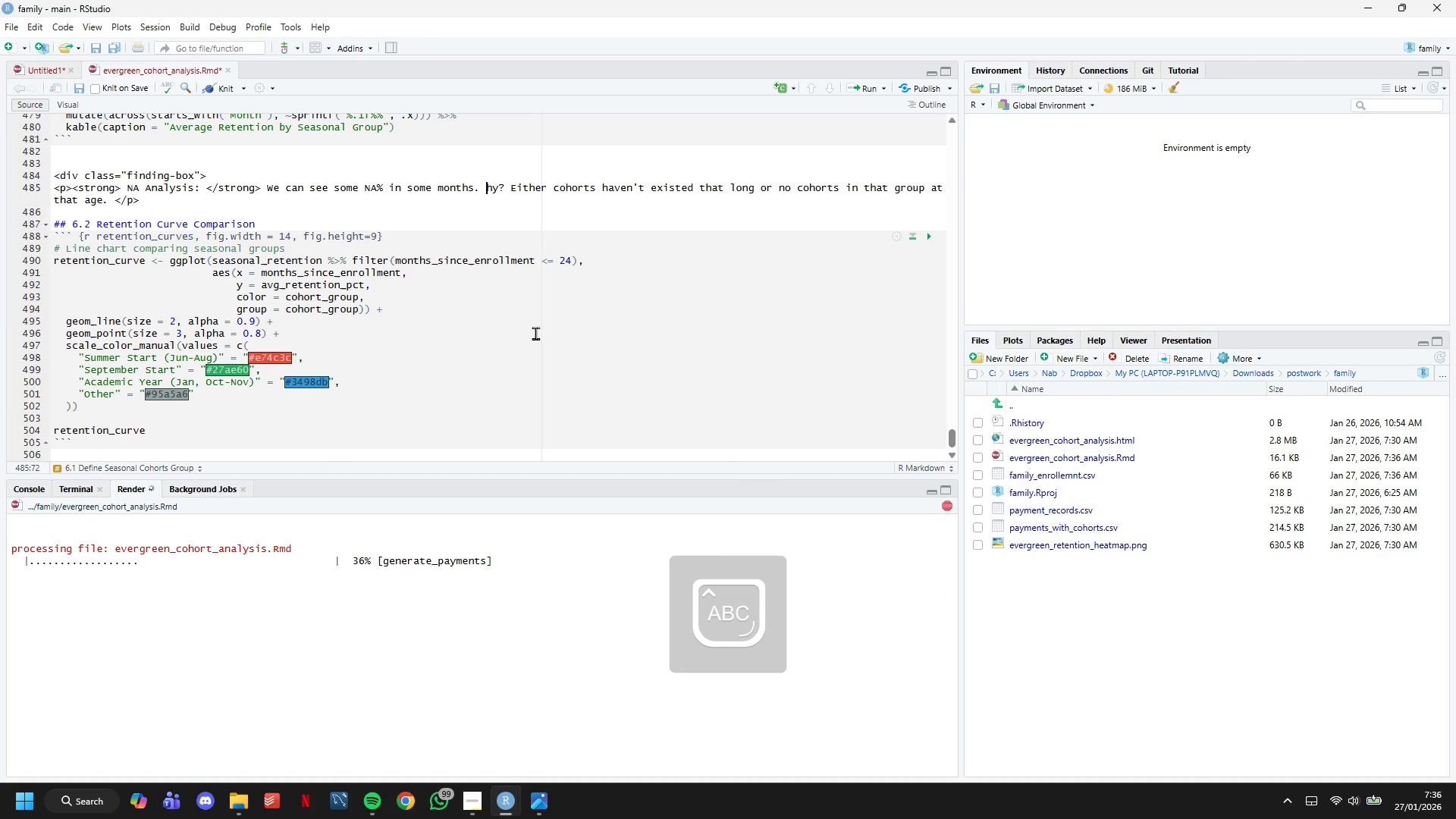 
key(W)
 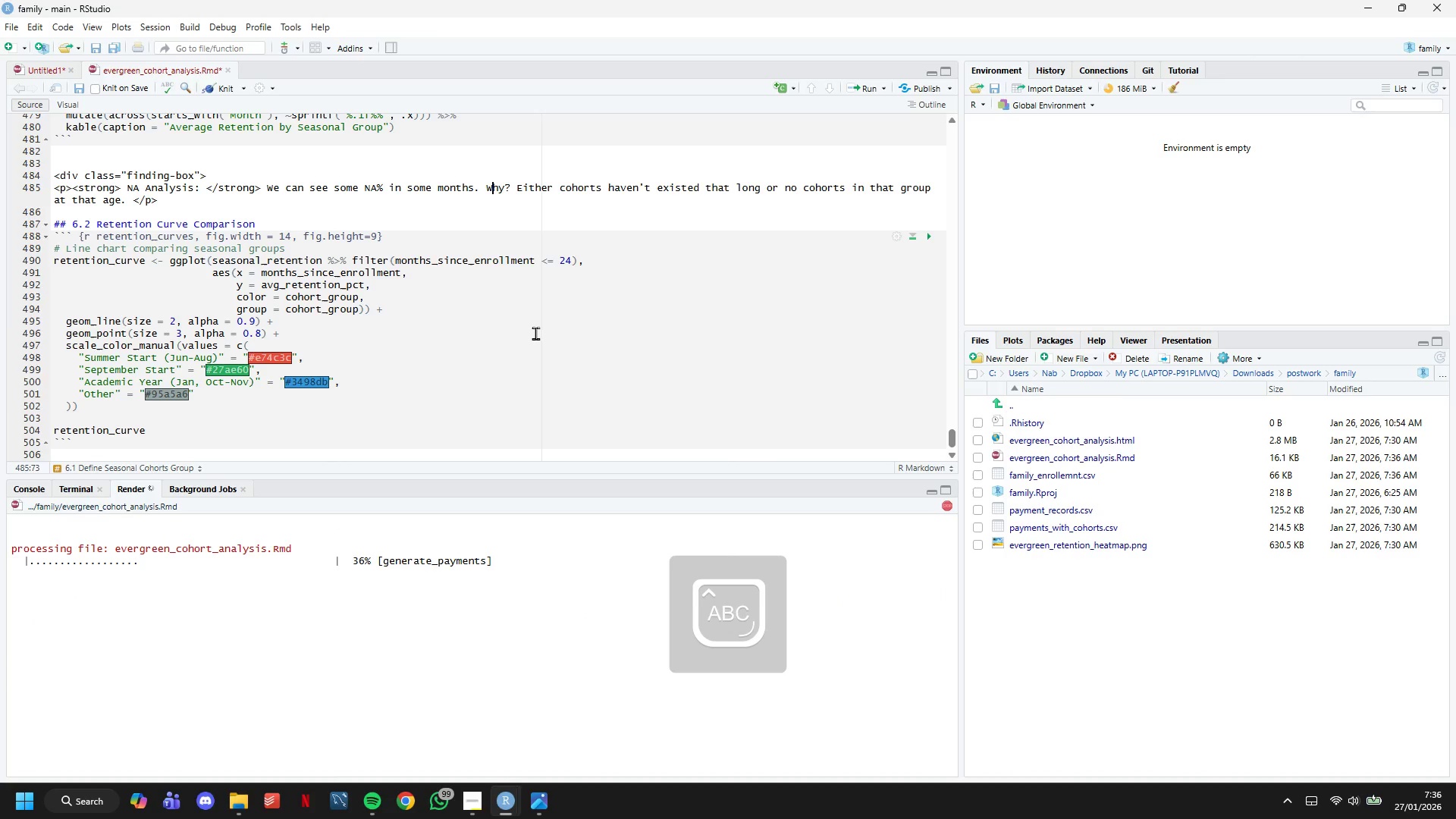 
key(CapsLock)
 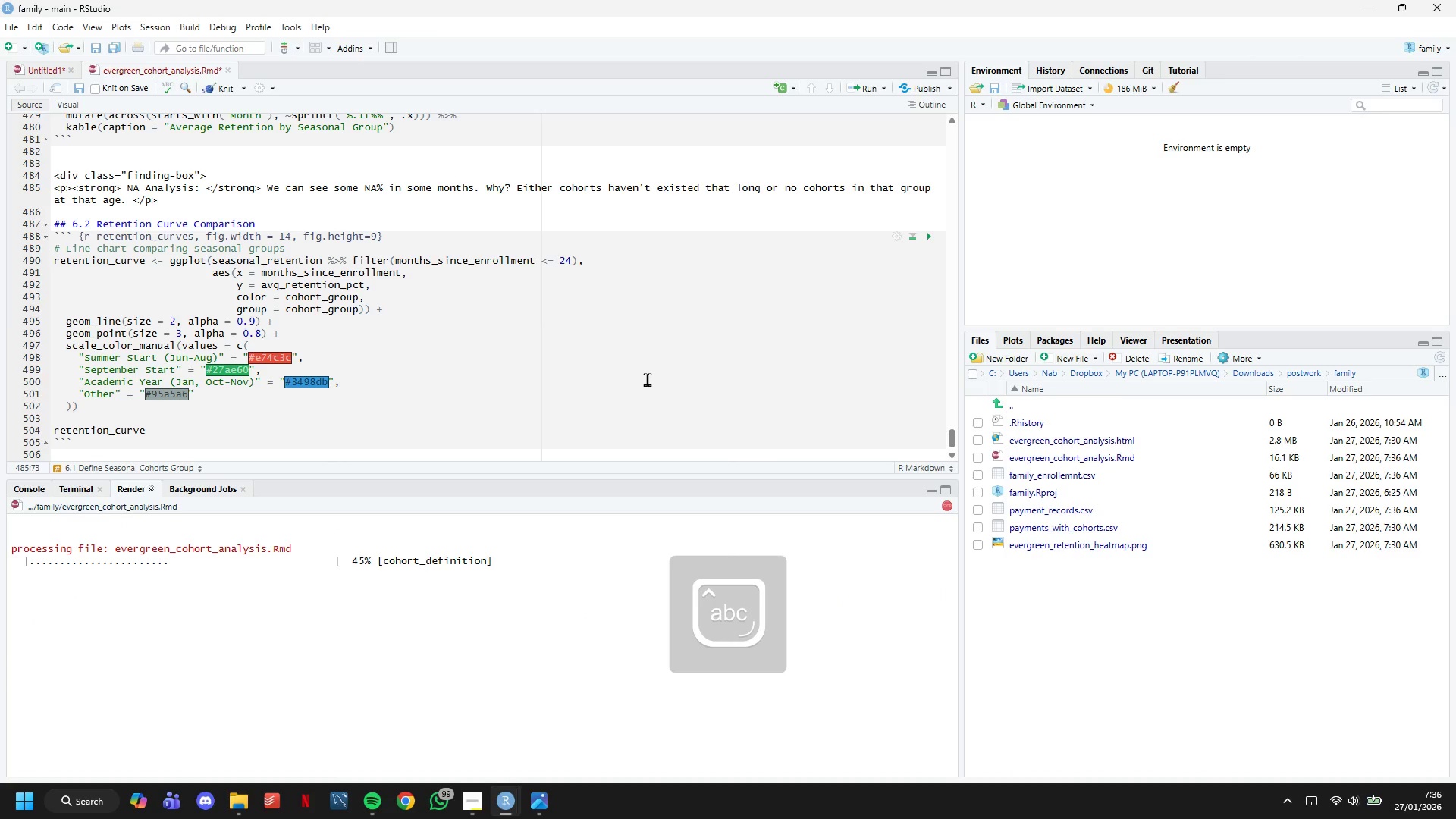 
scroll: coordinate [647, 379], scroll_direction: down, amount: 5.0
 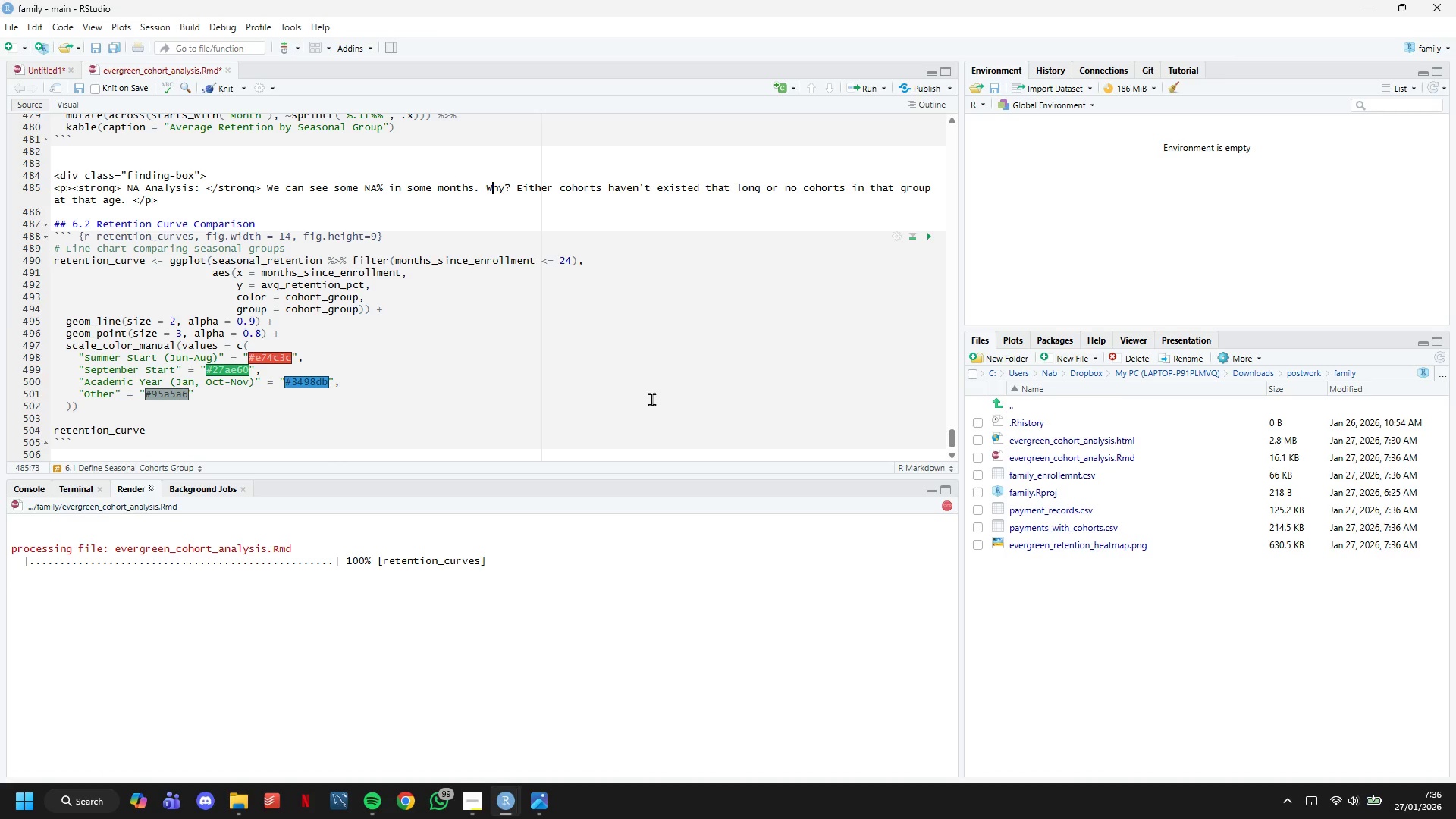 
wait(24.53)
 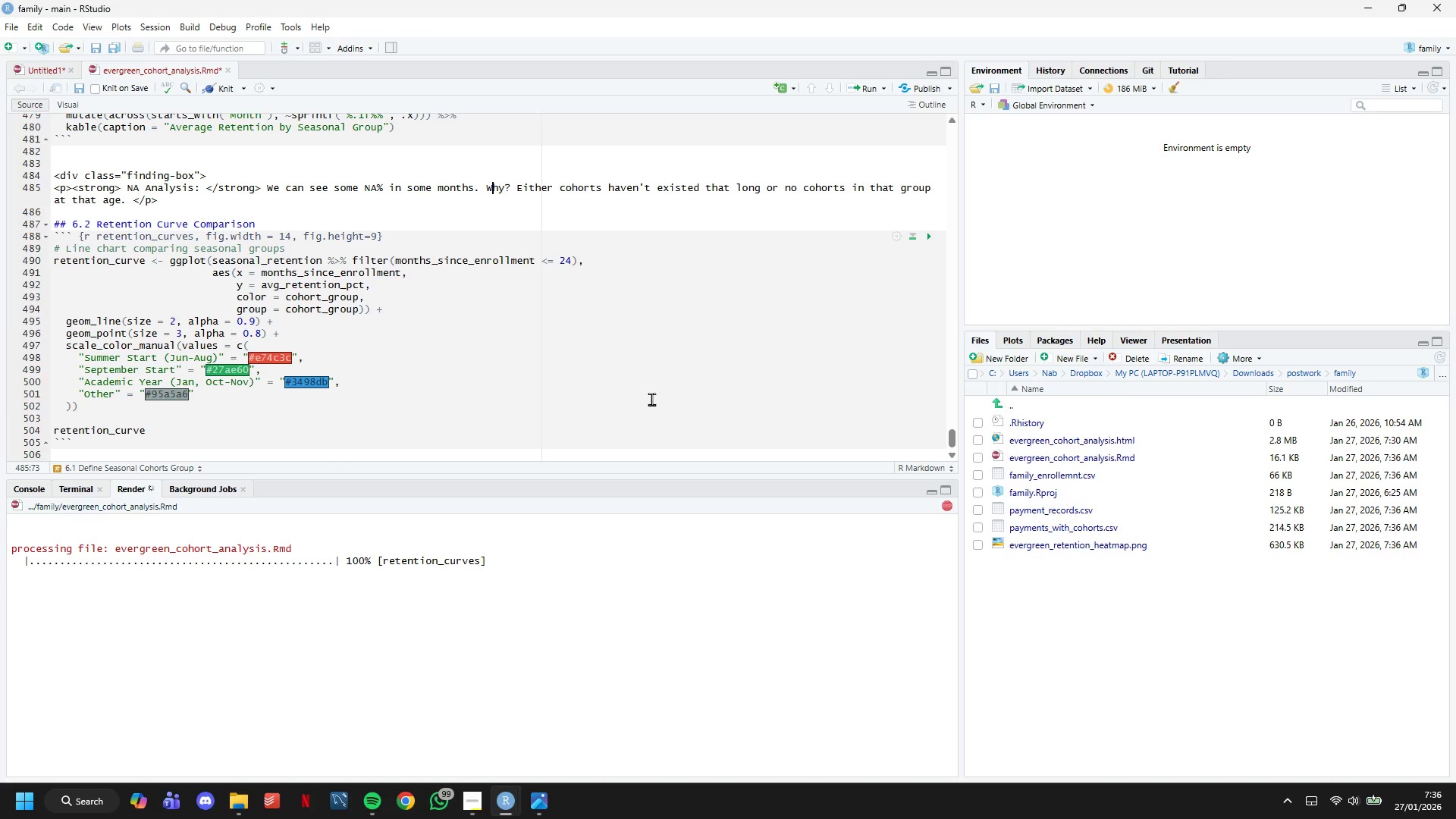 
scroll: coordinate [934, 460], scroll_direction: down, amount: 9.0
 